 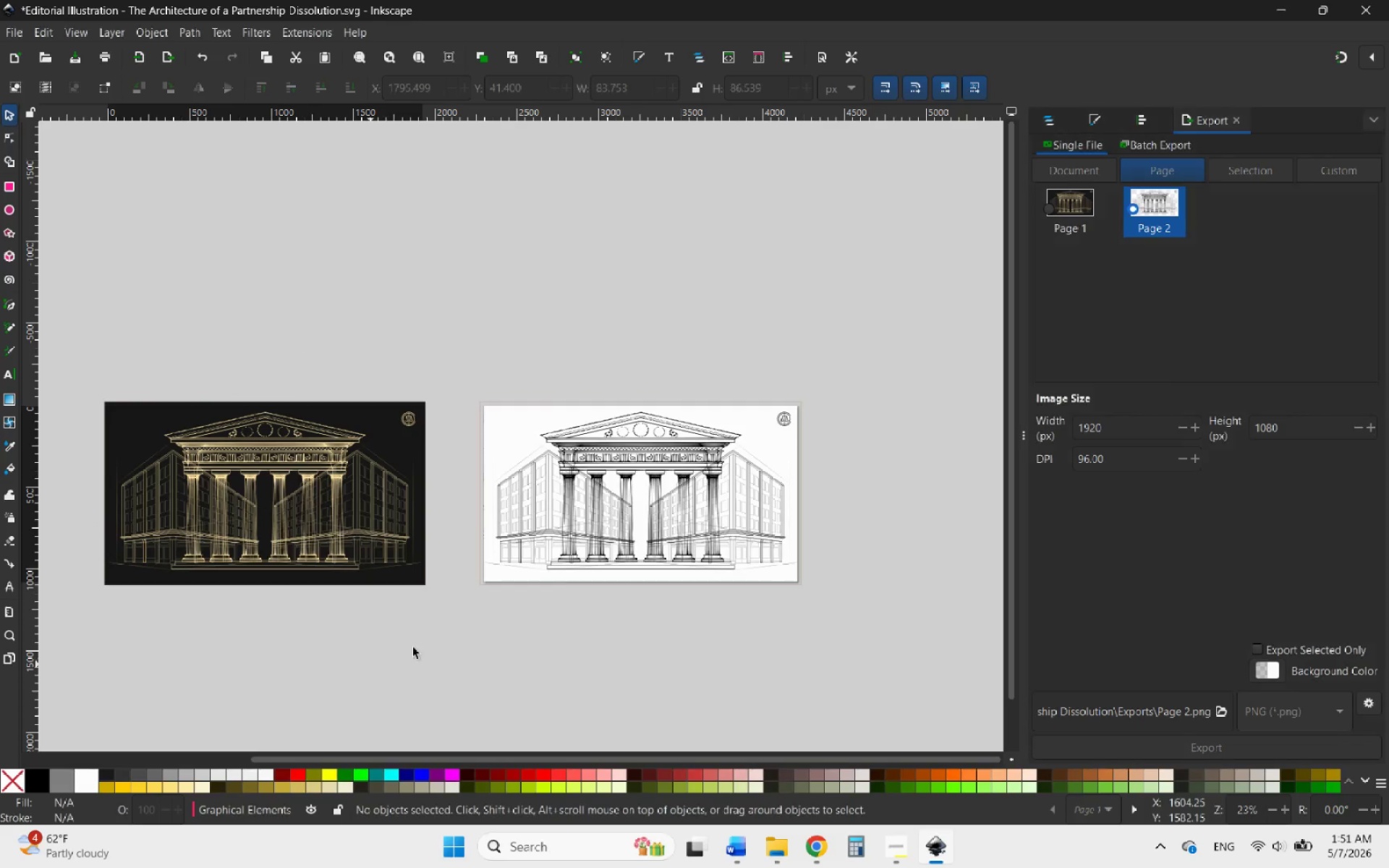 
hold_key(key=ControlLeft, duration=0.78)
scroll: coordinate [619, 587], scroll_direction: up, amount: 1.0
 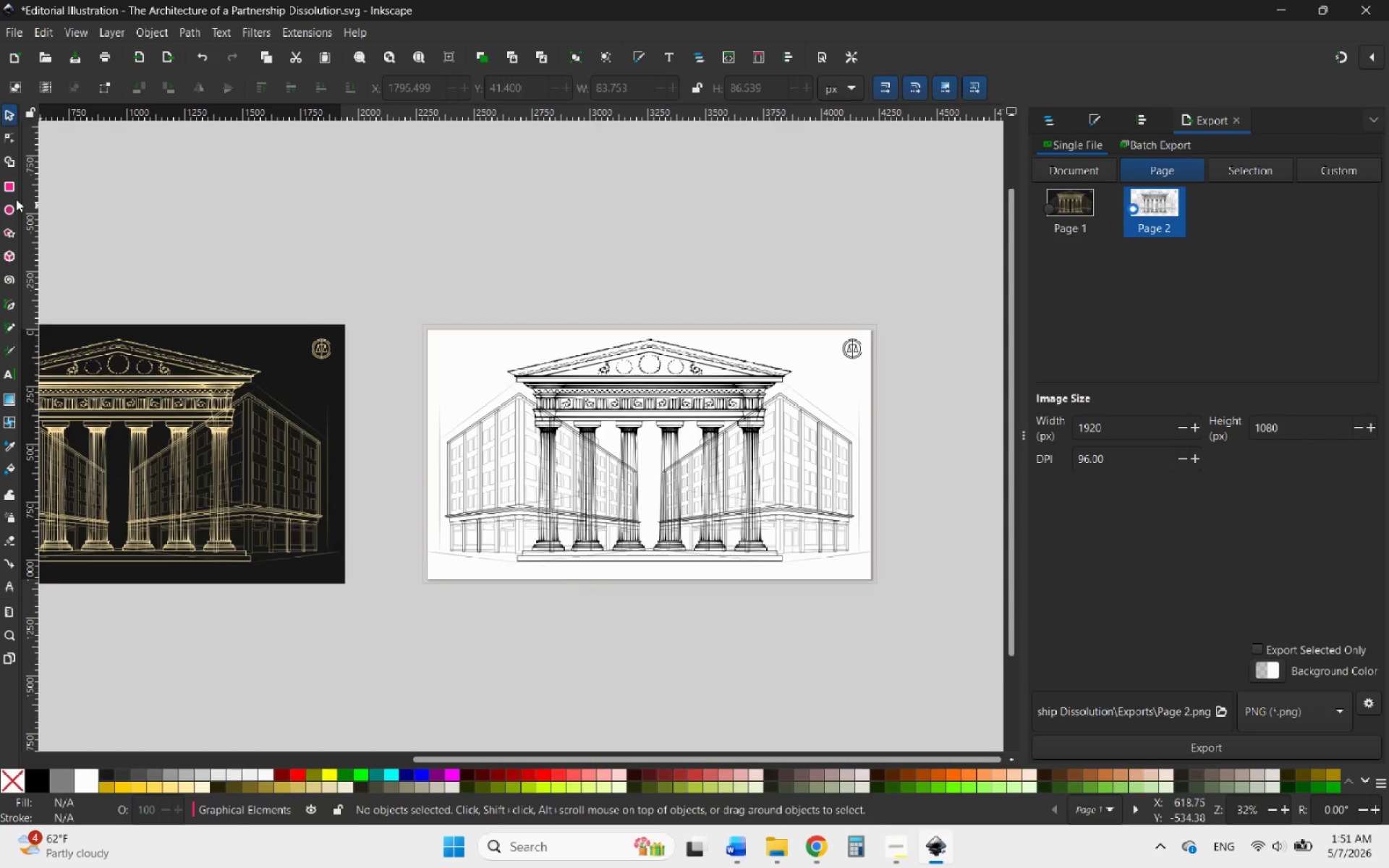 
left_click([5, 203])
 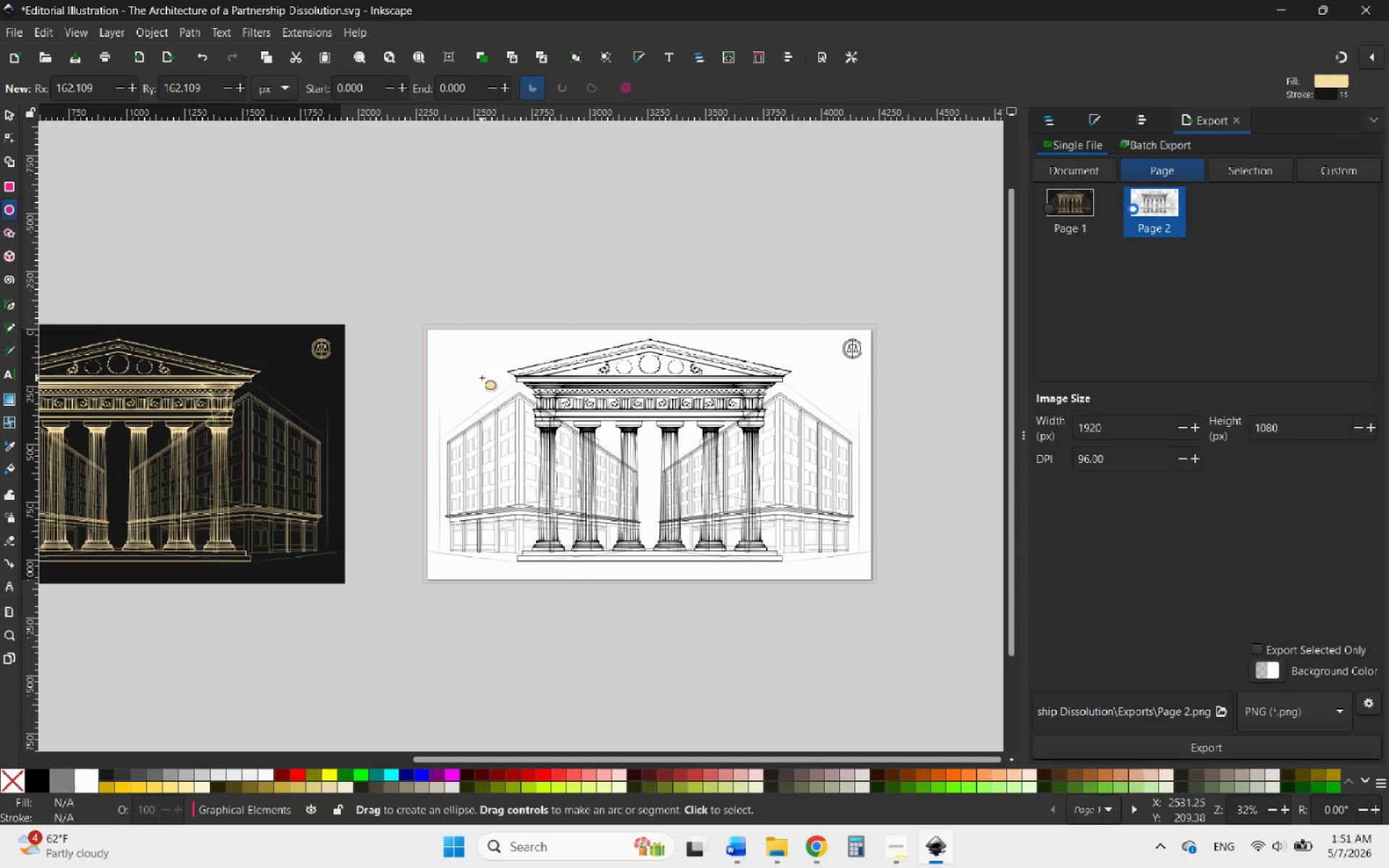 
left_click_drag(start_coordinate=[483, 372], to_coordinate=[810, 540])
 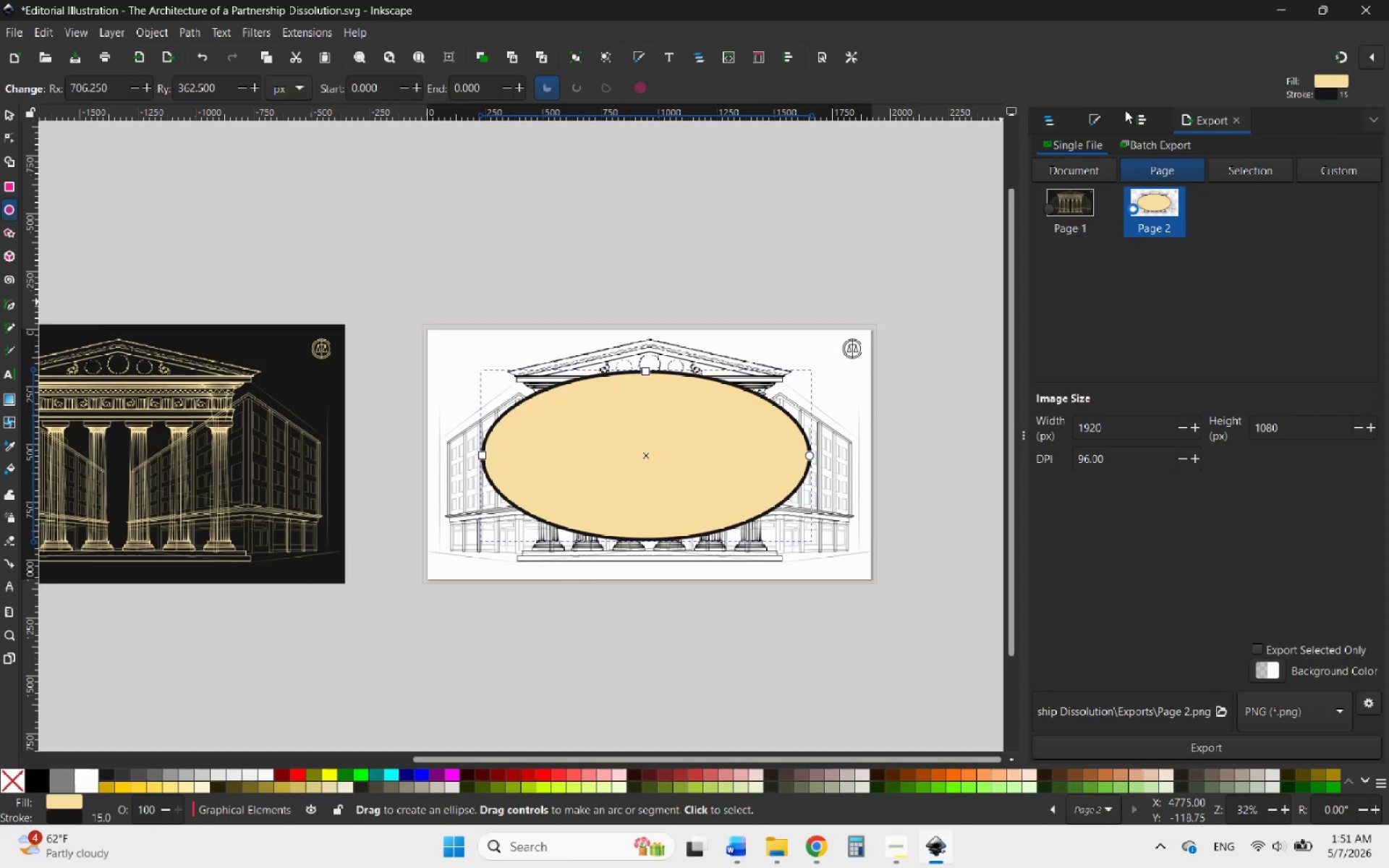 
left_click([1101, 116])
 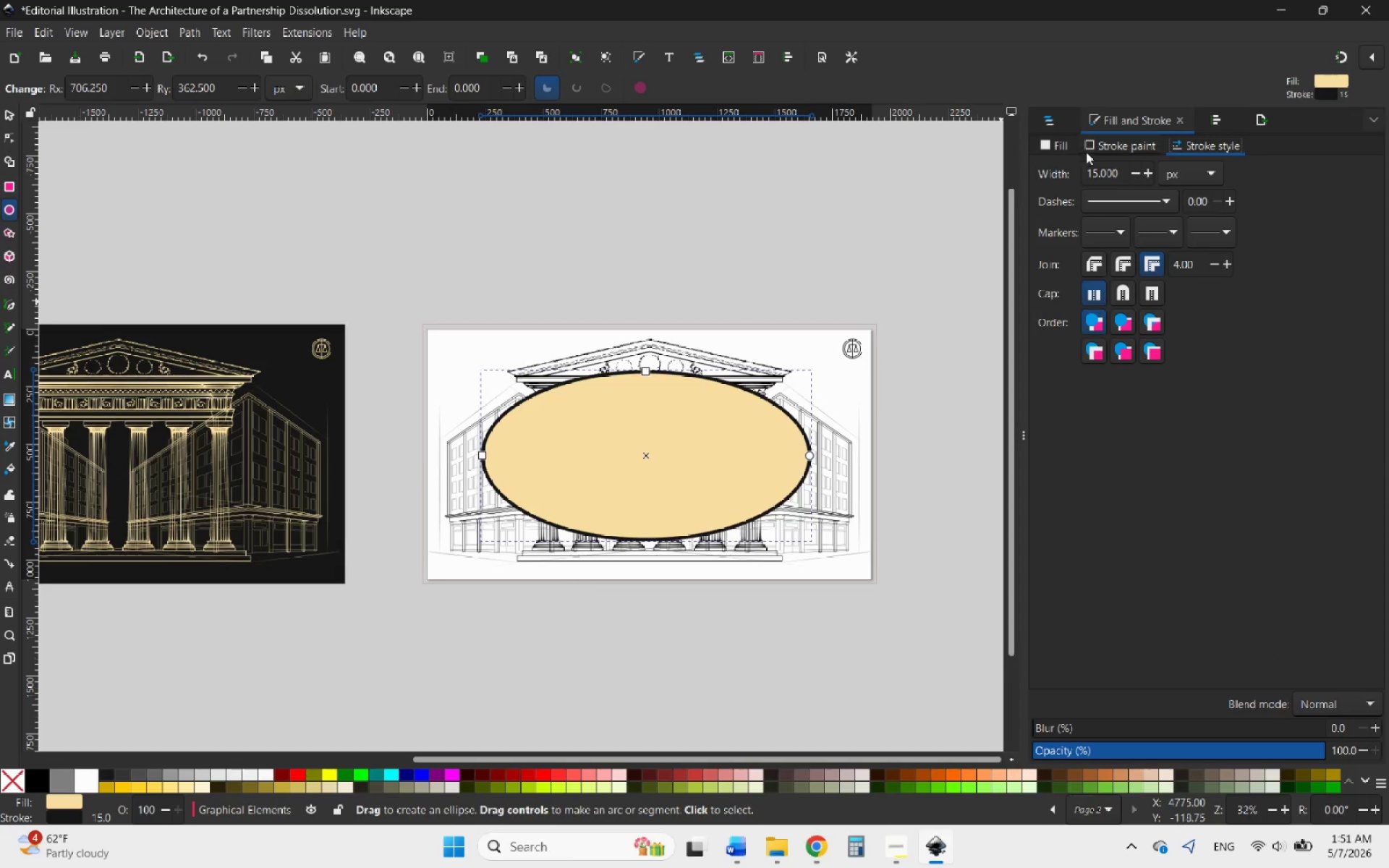 
left_click([1095, 138])
 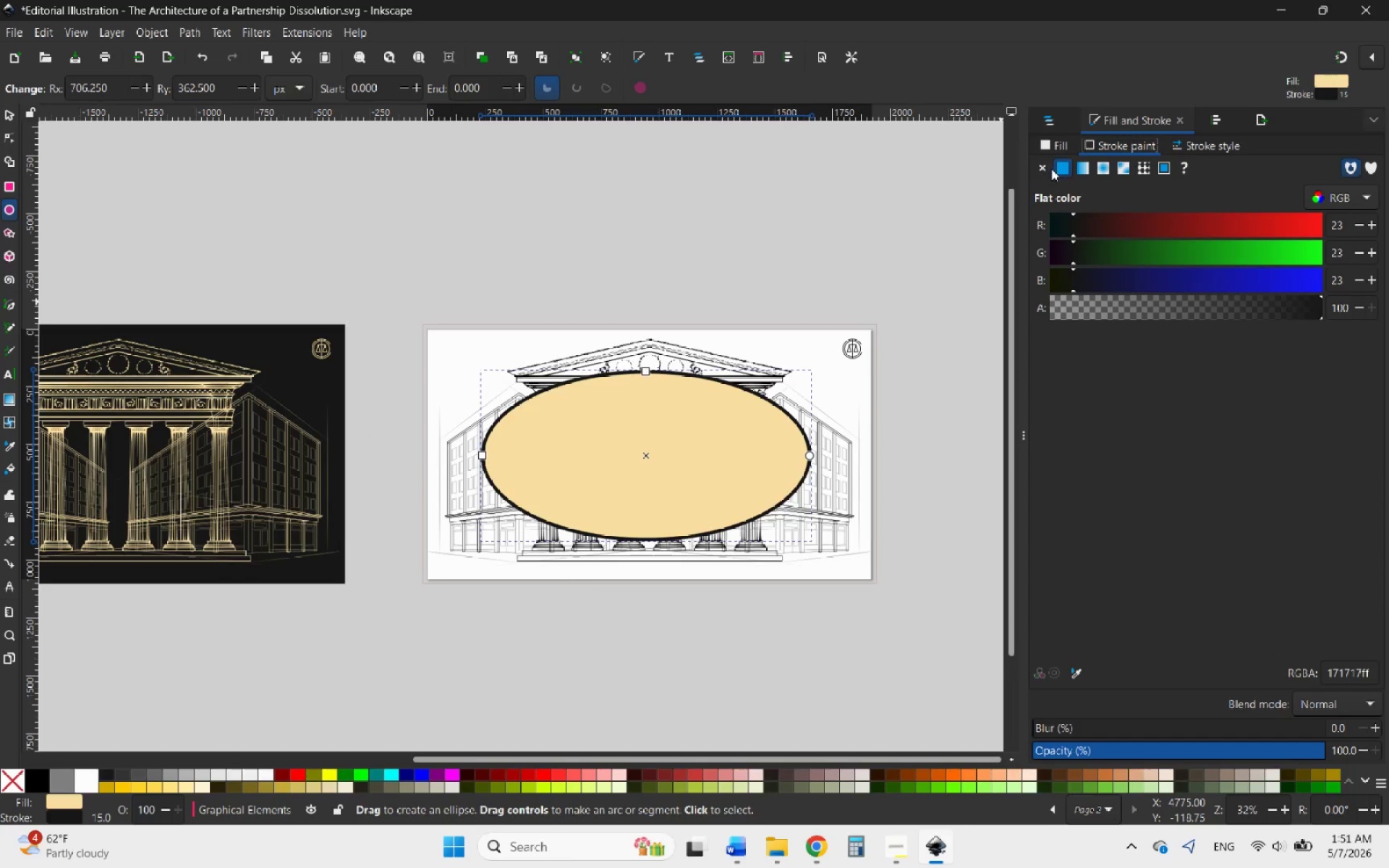 
left_click([1040, 166])
 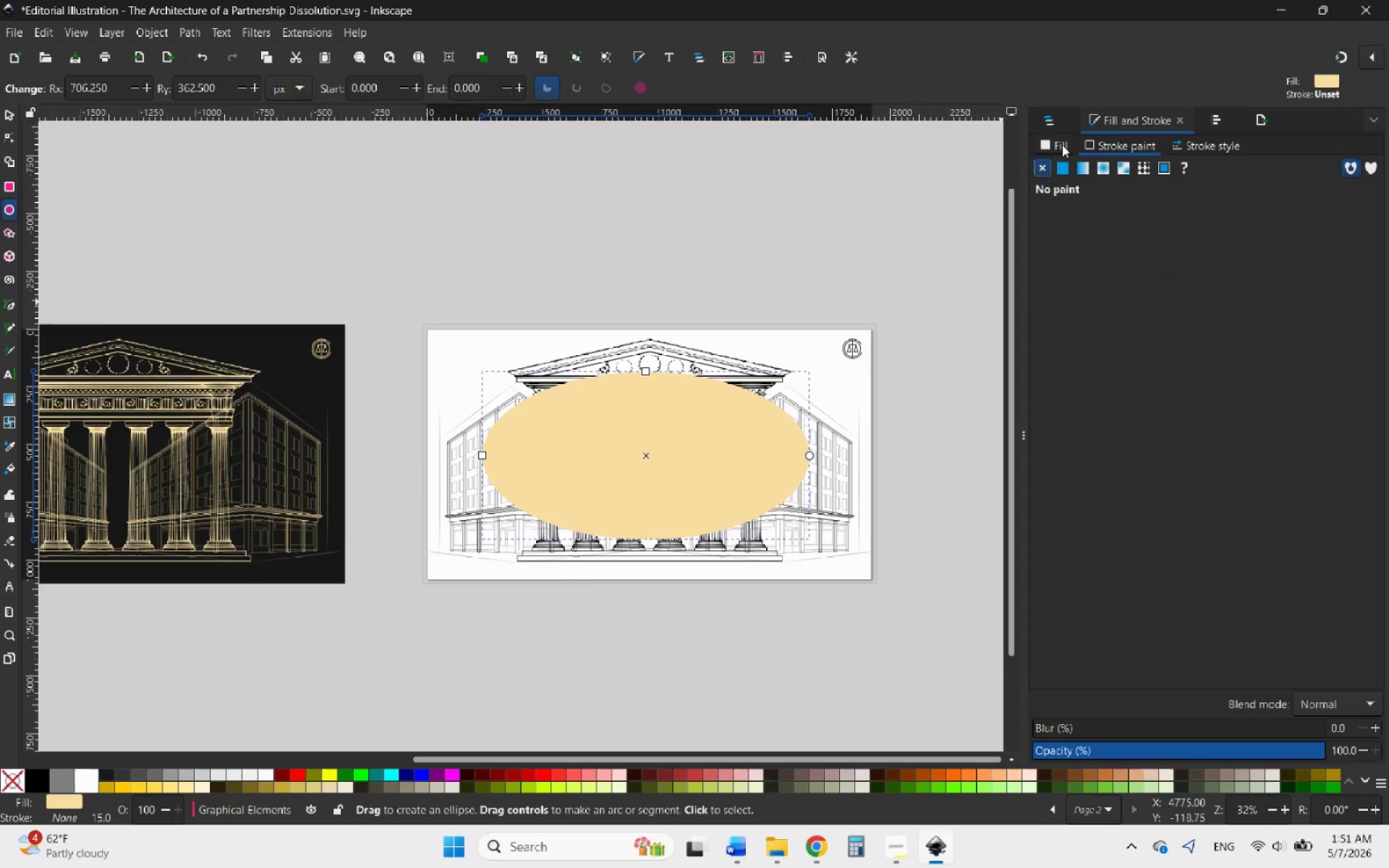 
left_click([1062, 144])
 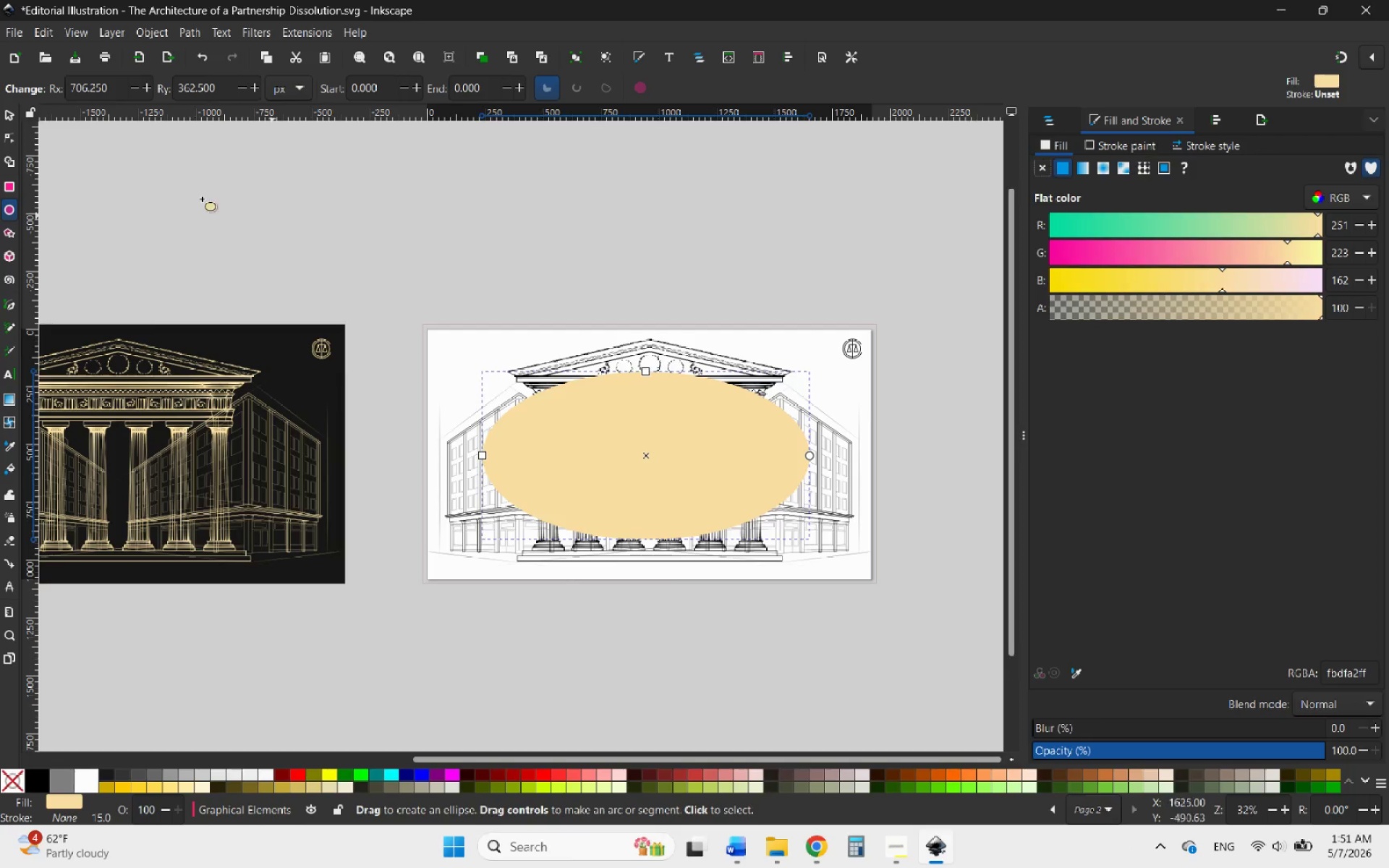 
left_click([2, 114])
 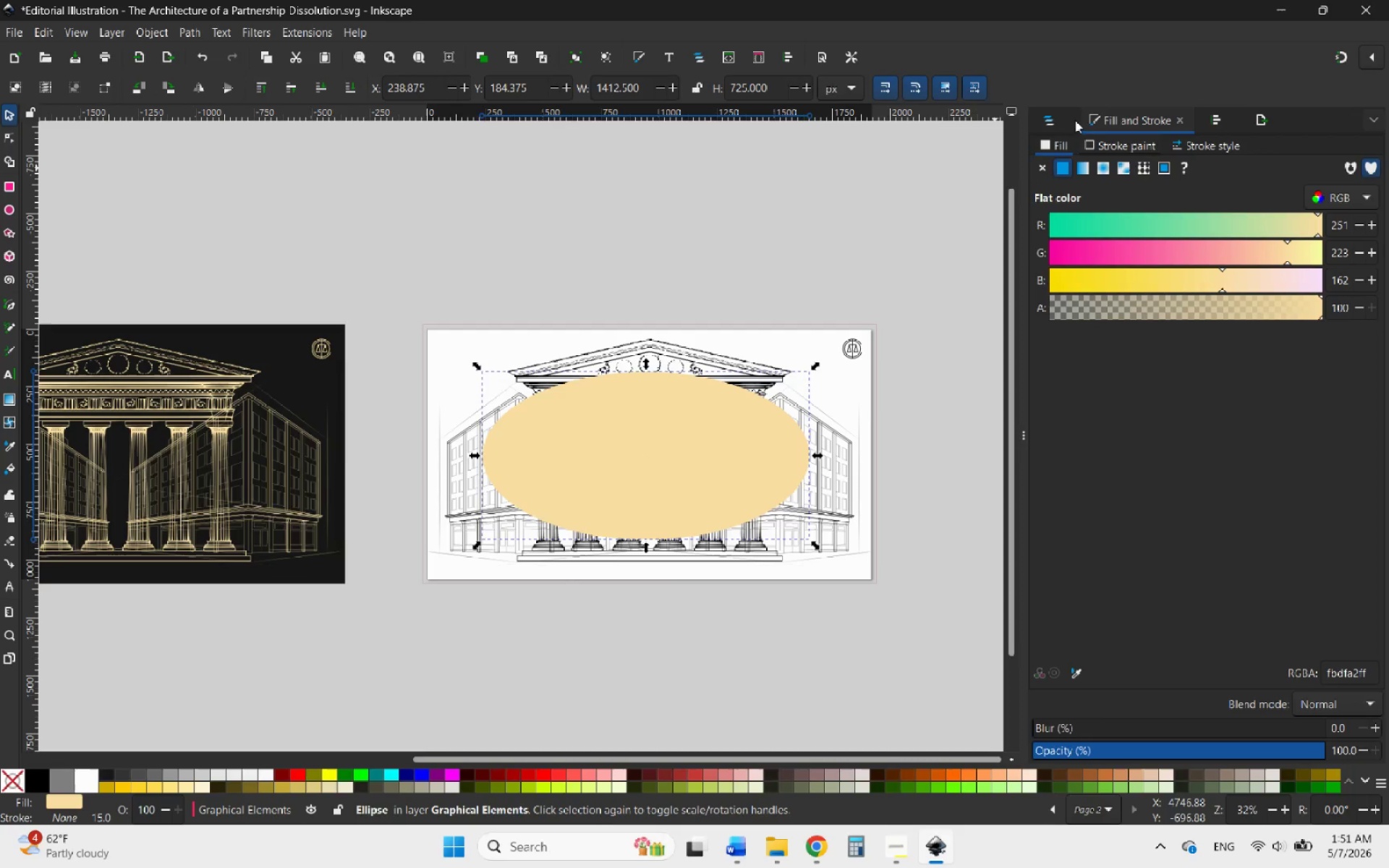 
left_click([1058, 119])
 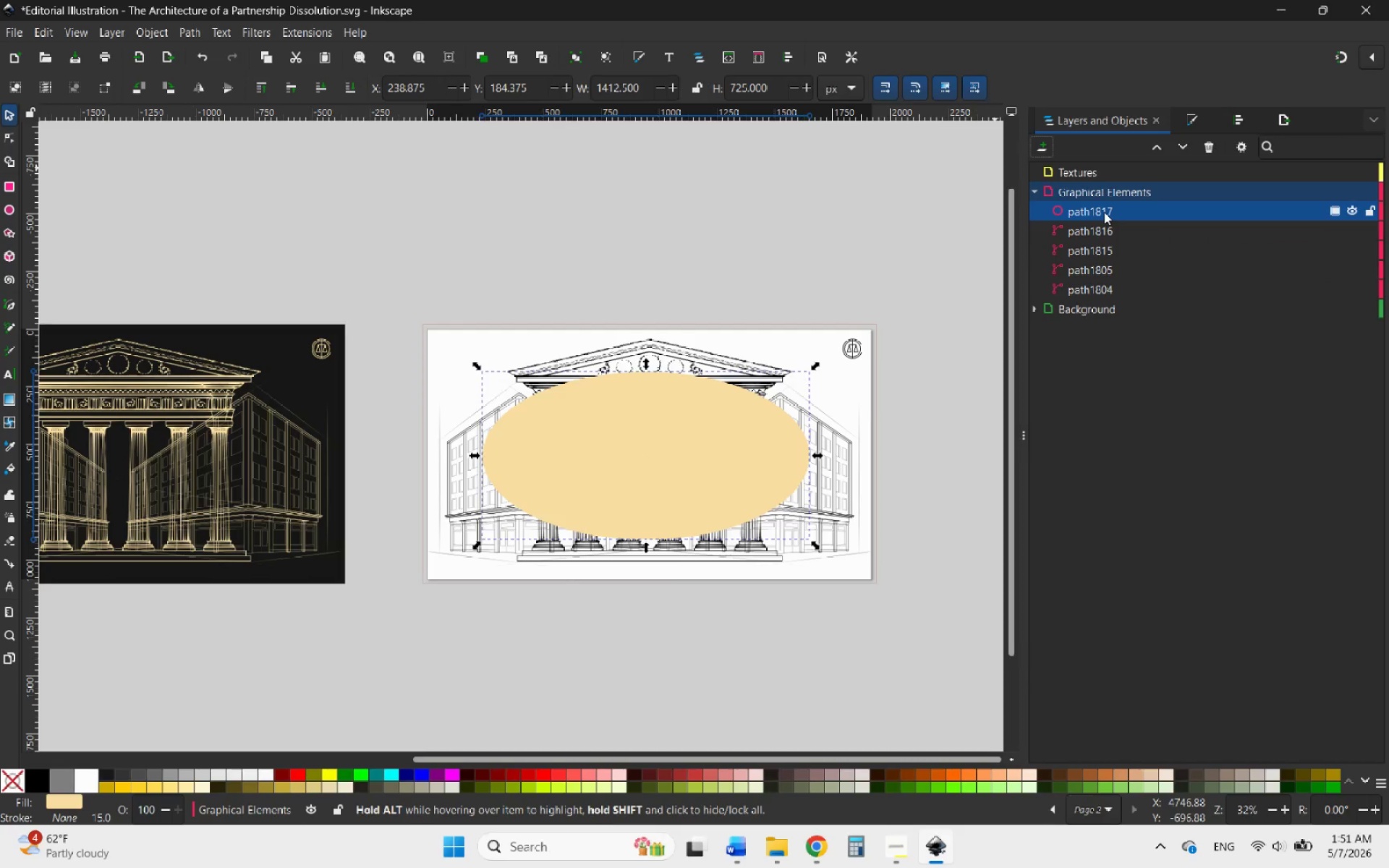 
left_click_drag(start_coordinate=[1104, 212], to_coordinate=[1120, 320])
 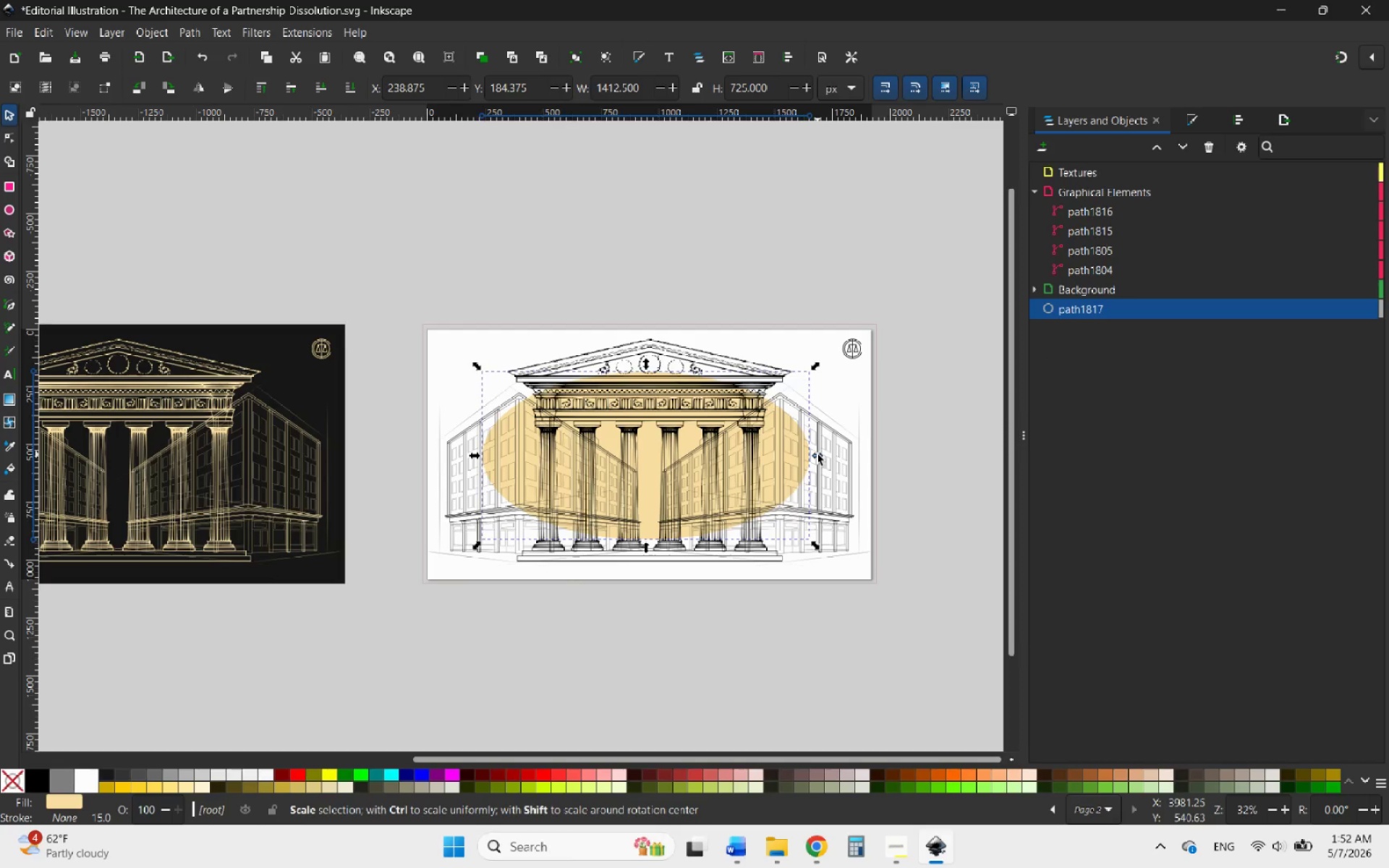 
left_click_drag(start_coordinate=[817, 454], to_coordinate=[867, 460])
 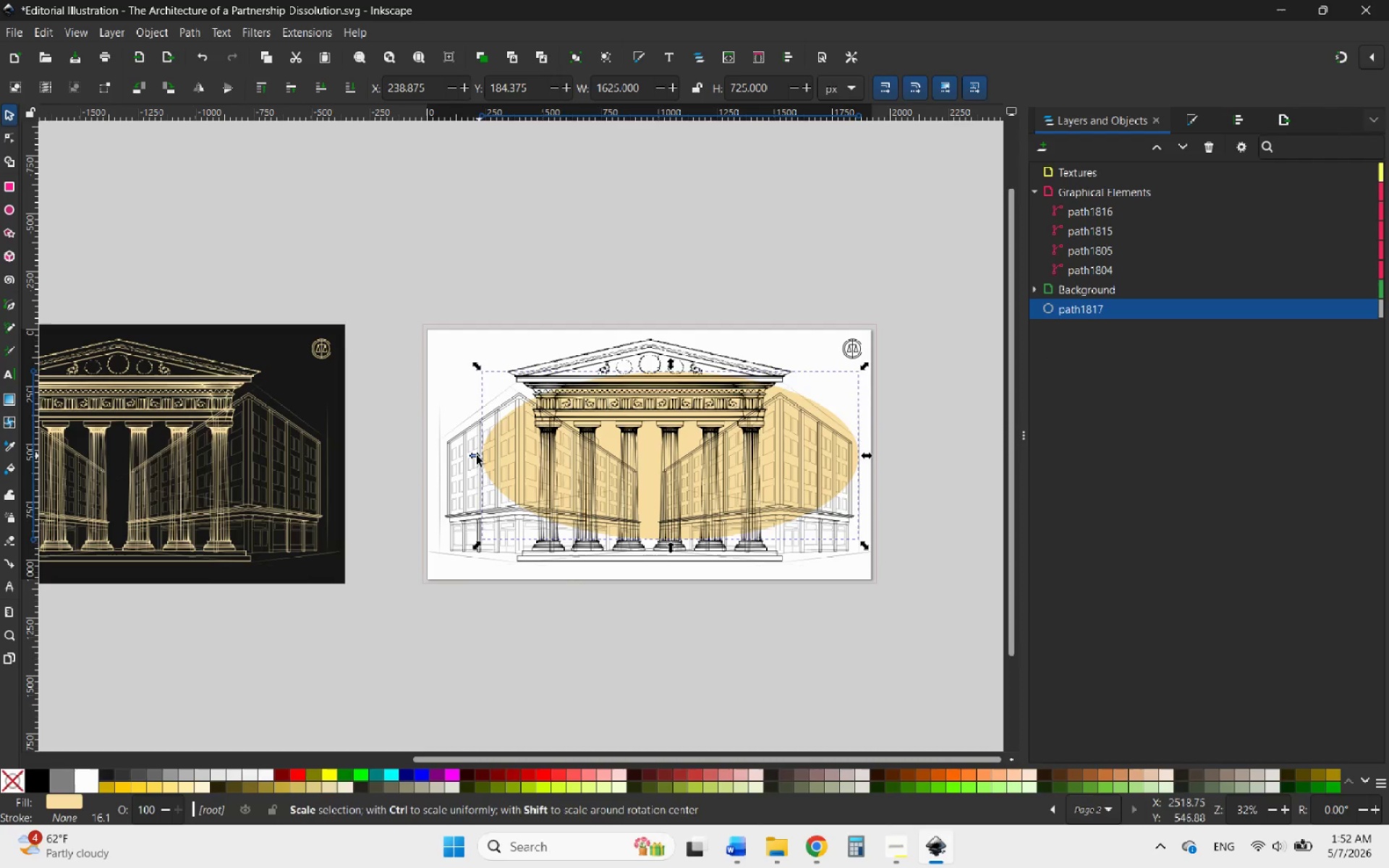 
left_click_drag(start_coordinate=[475, 456], to_coordinate=[439, 463])
 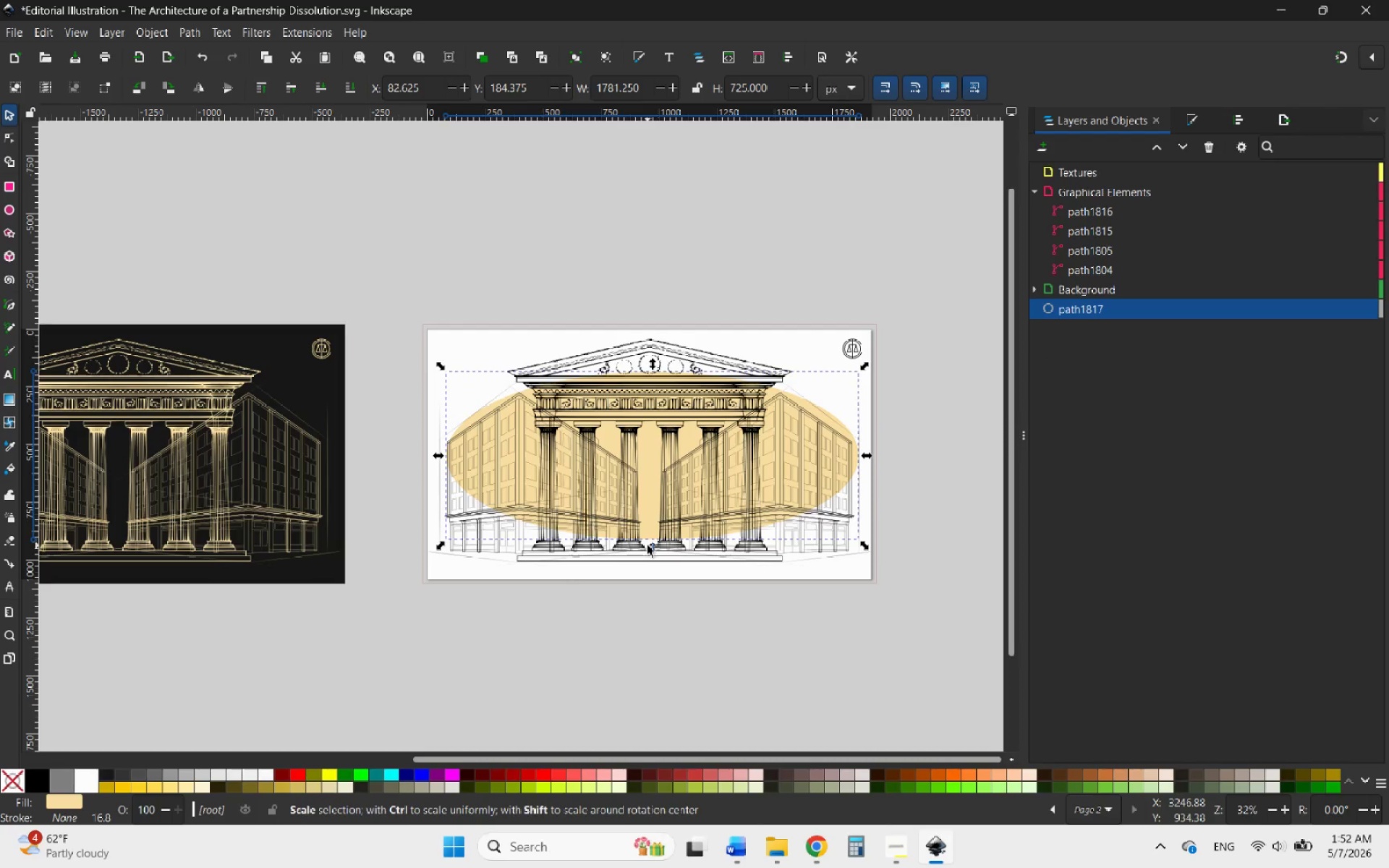 
left_click_drag(start_coordinate=[647, 545], to_coordinate=[625, 567])
 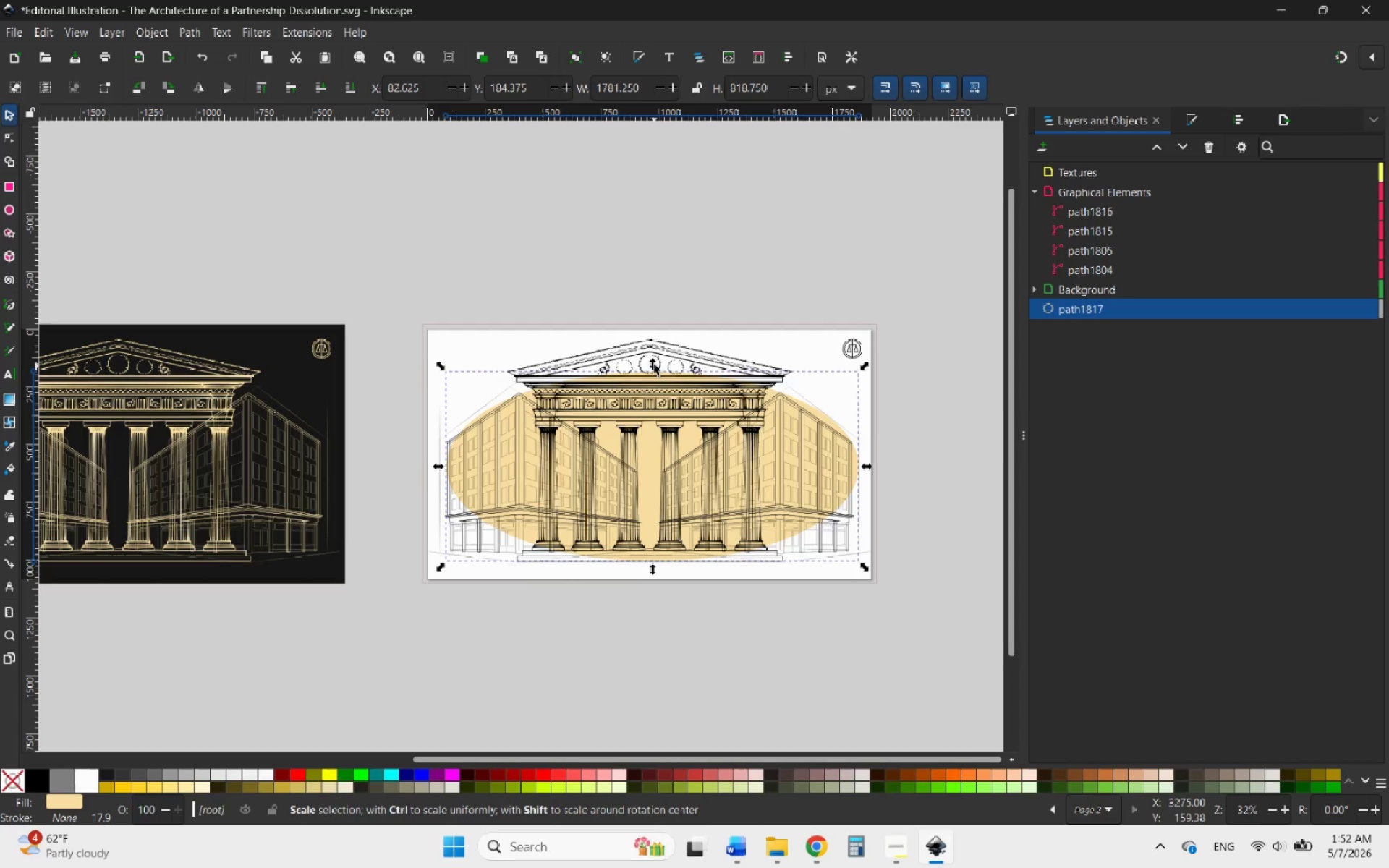 
left_click_drag(start_coordinate=[652, 362], to_coordinate=[694, 336])
 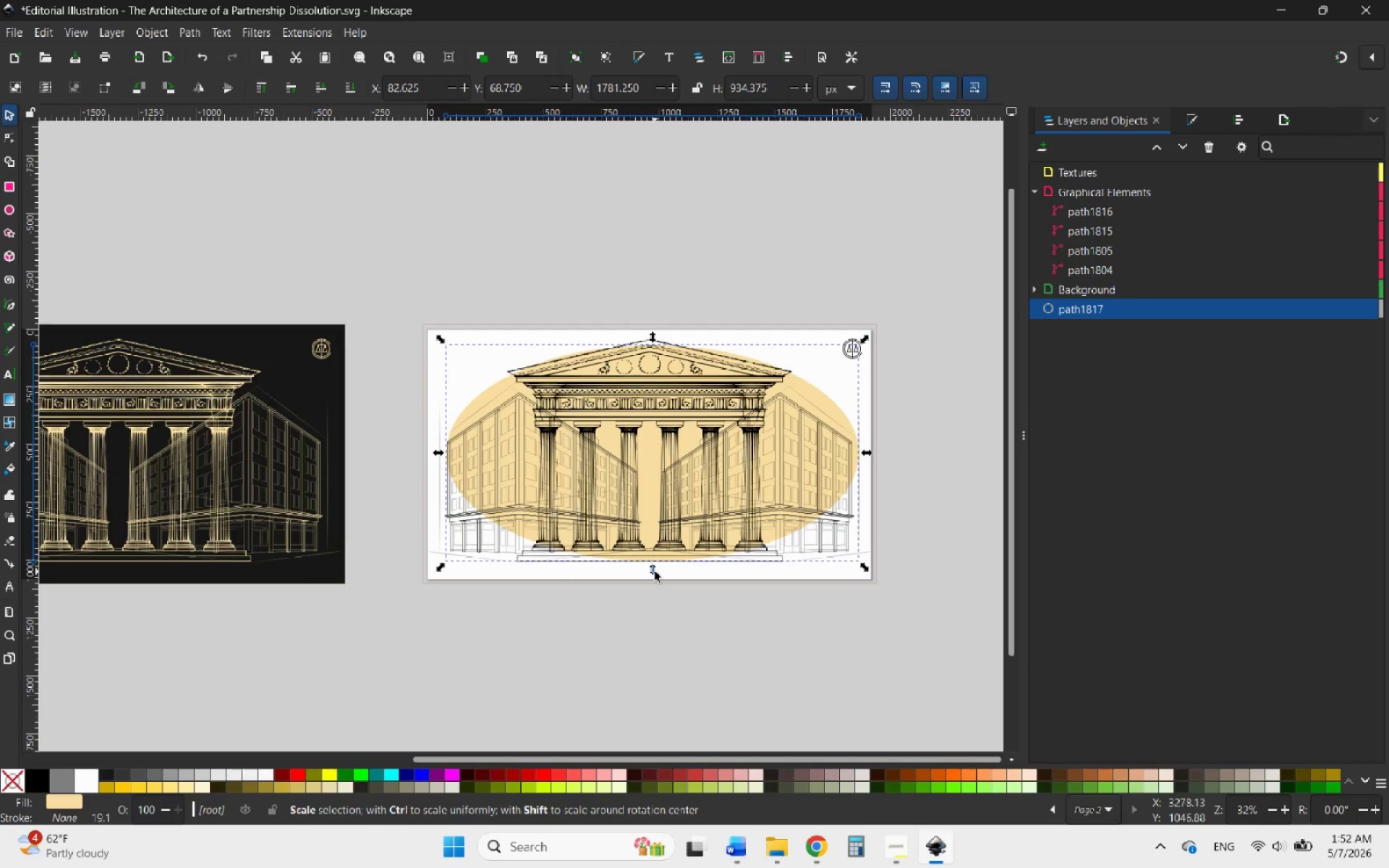 
left_click_drag(start_coordinate=[654, 571], to_coordinate=[640, 575])
 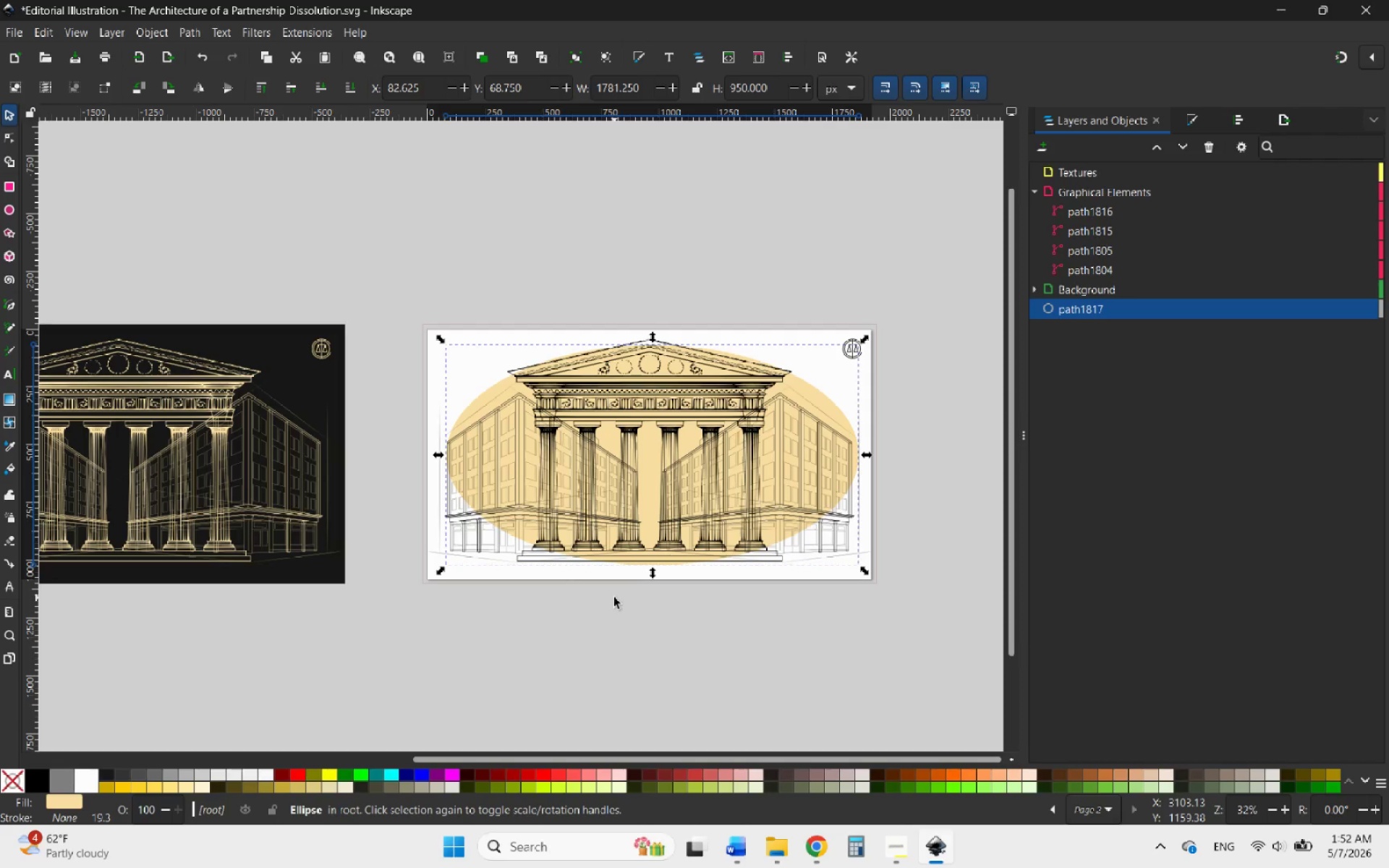 
wait(13.78)
 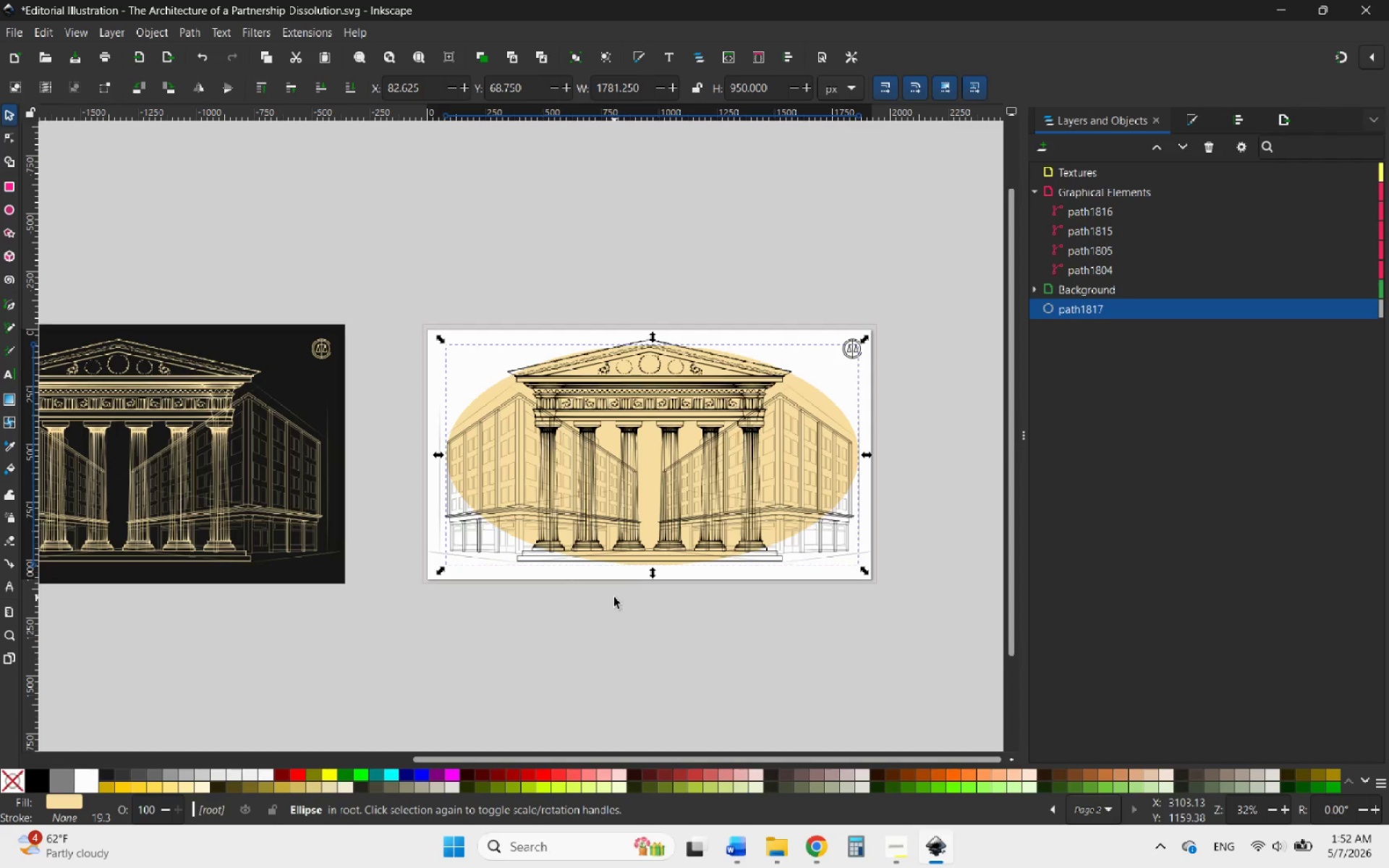 
left_click([1238, 117])
 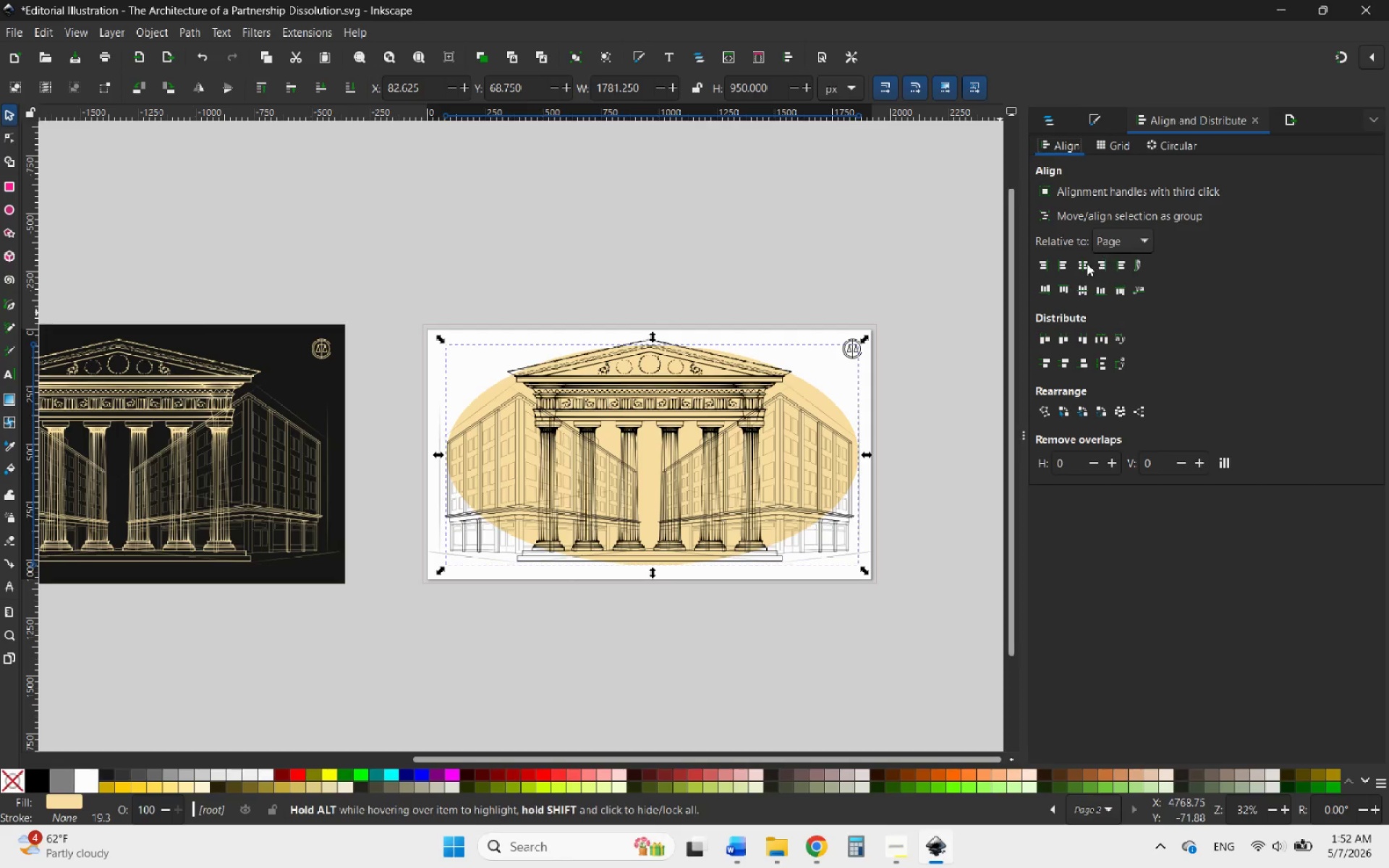 
left_click([1082, 263])
 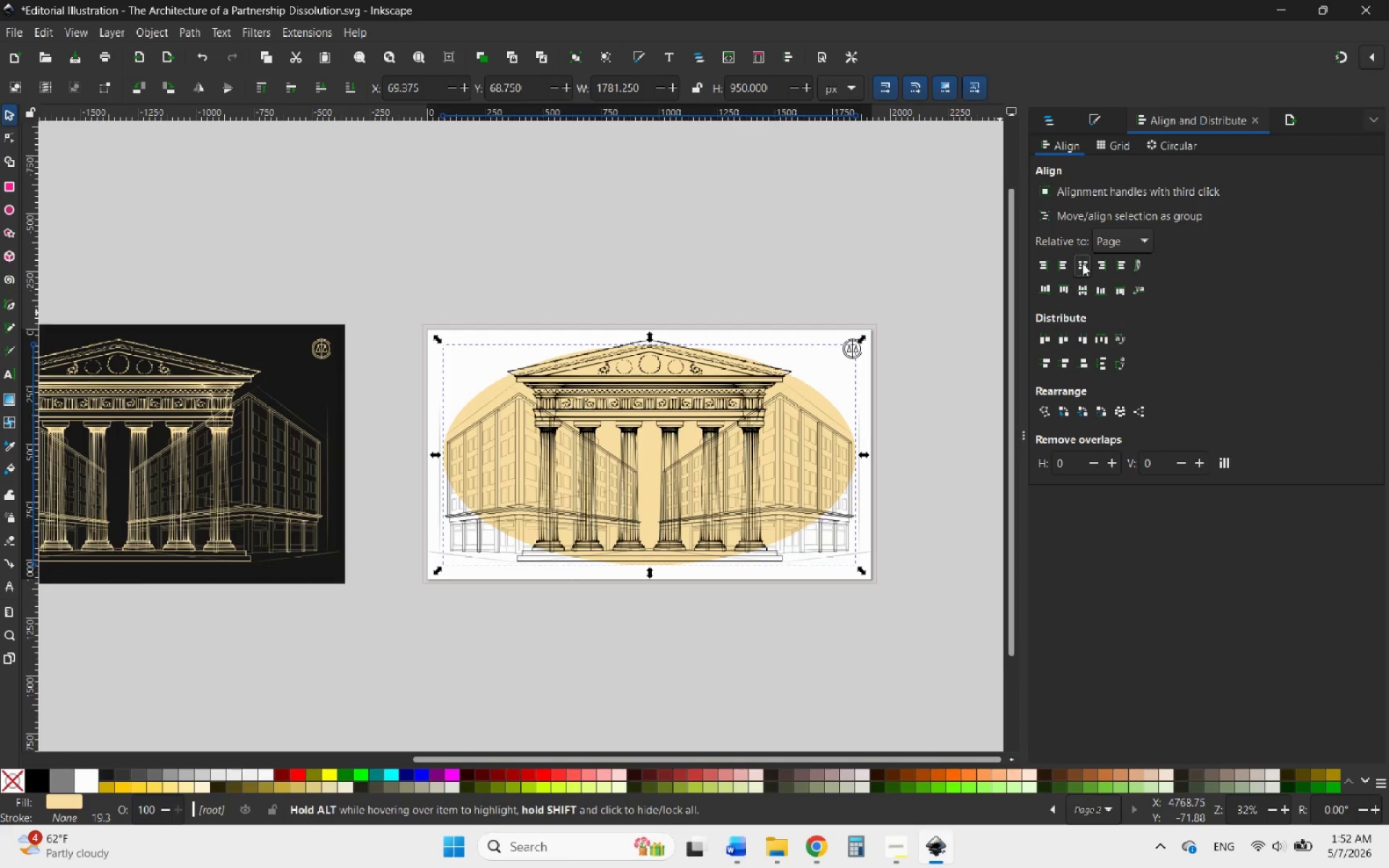 
left_click([1082, 263])
 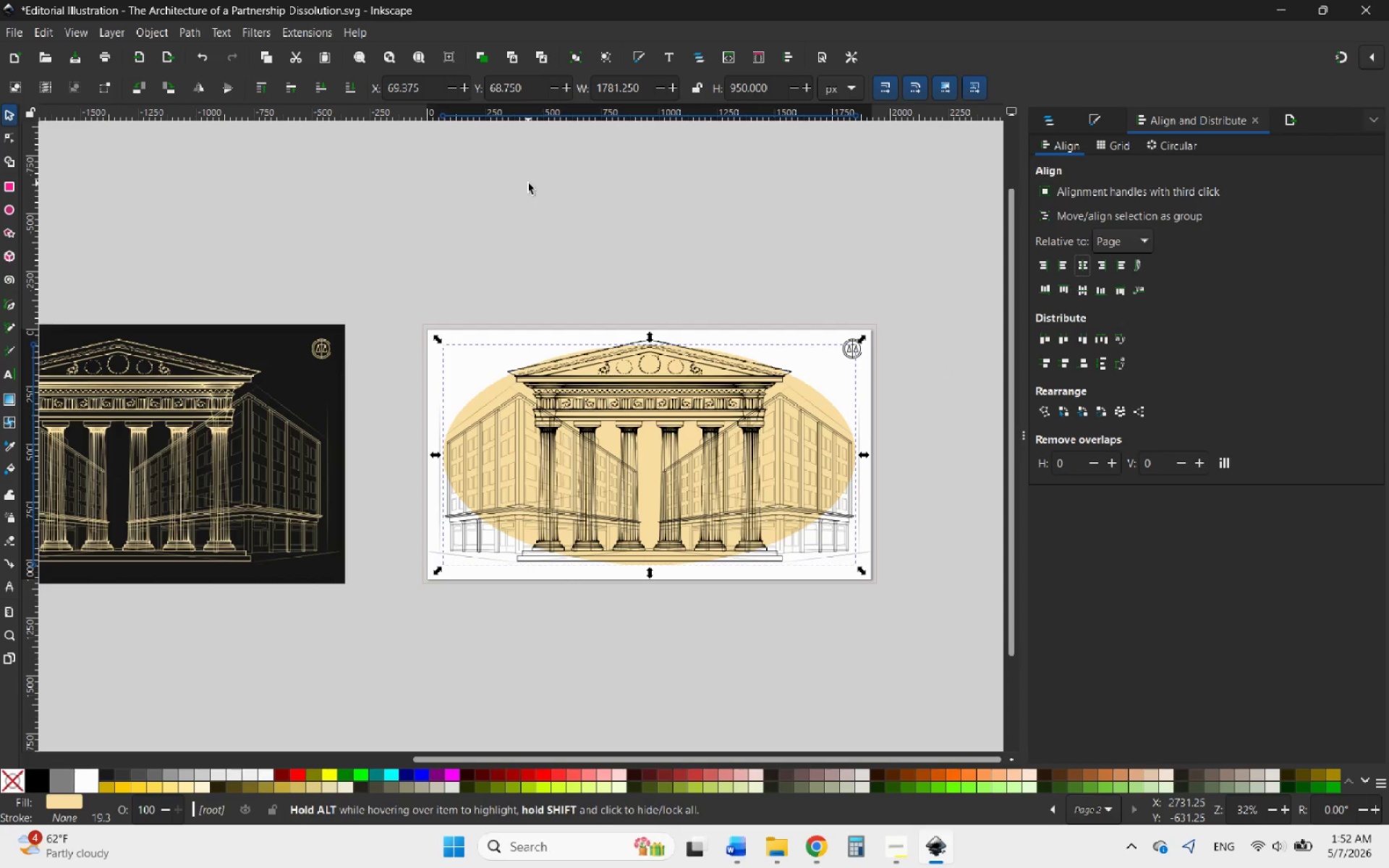 
wait(13.22)
 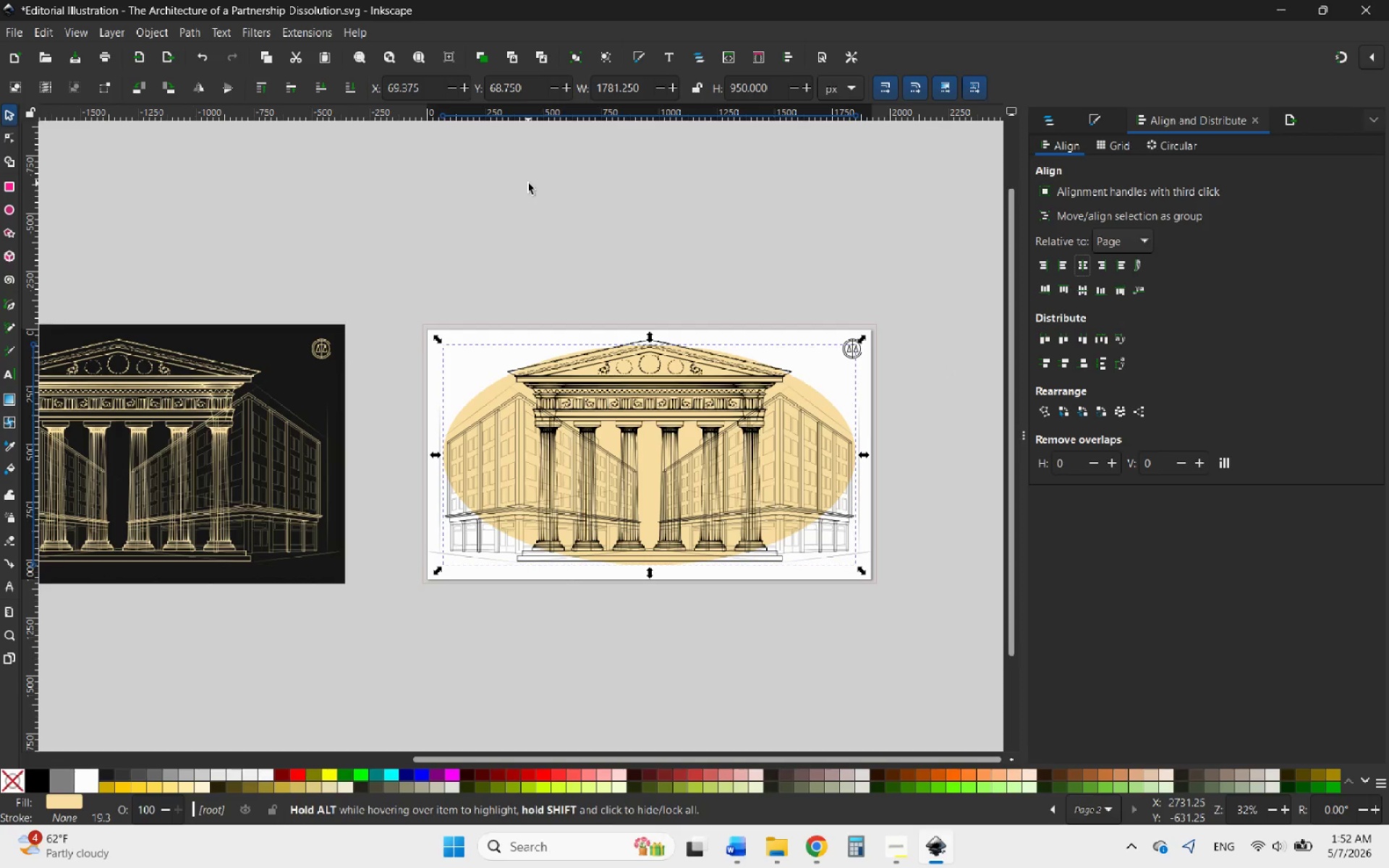 
scroll: coordinate [480, 300], scroll_direction: down, amount: 2.0
 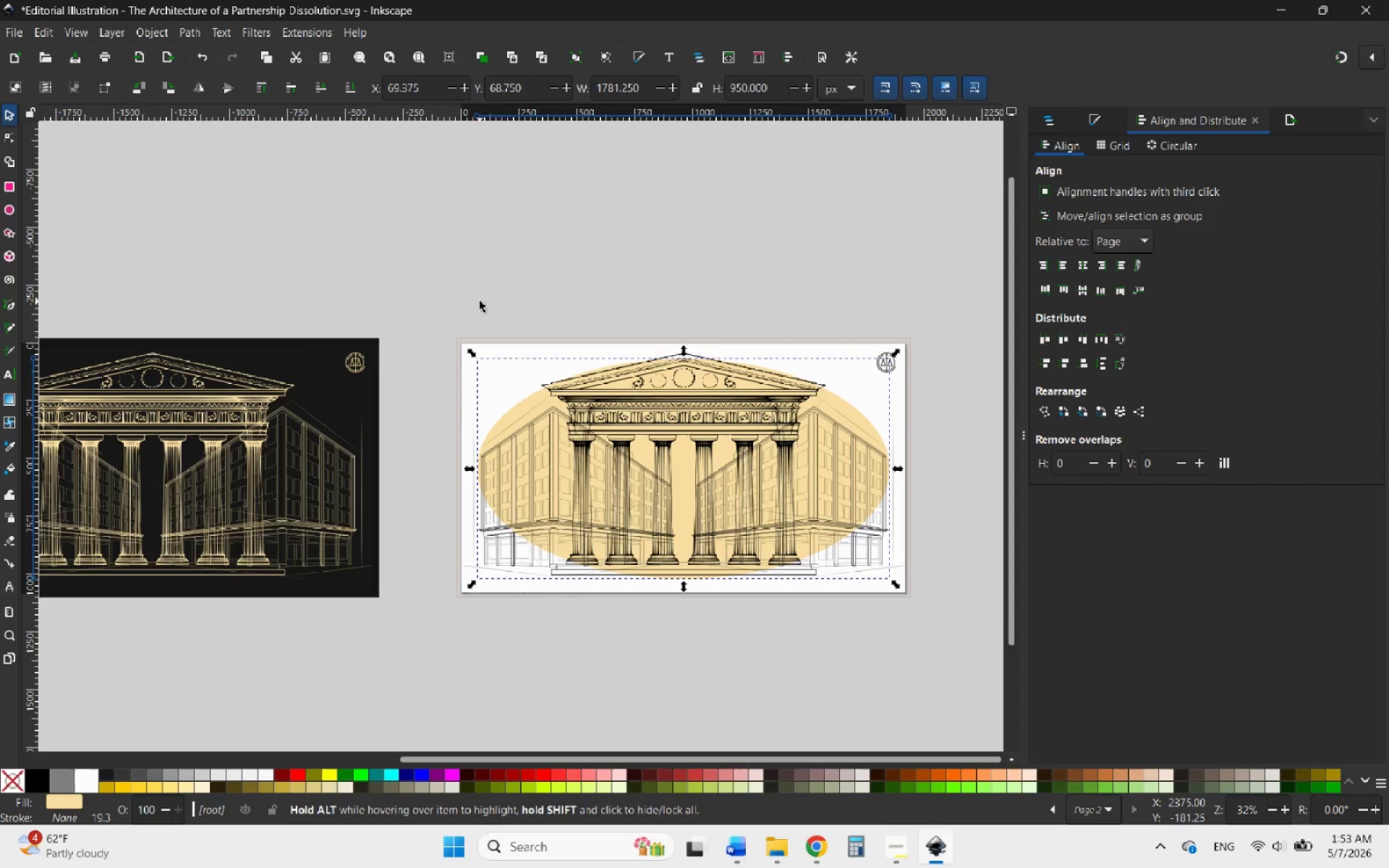 
wait(12.43)
 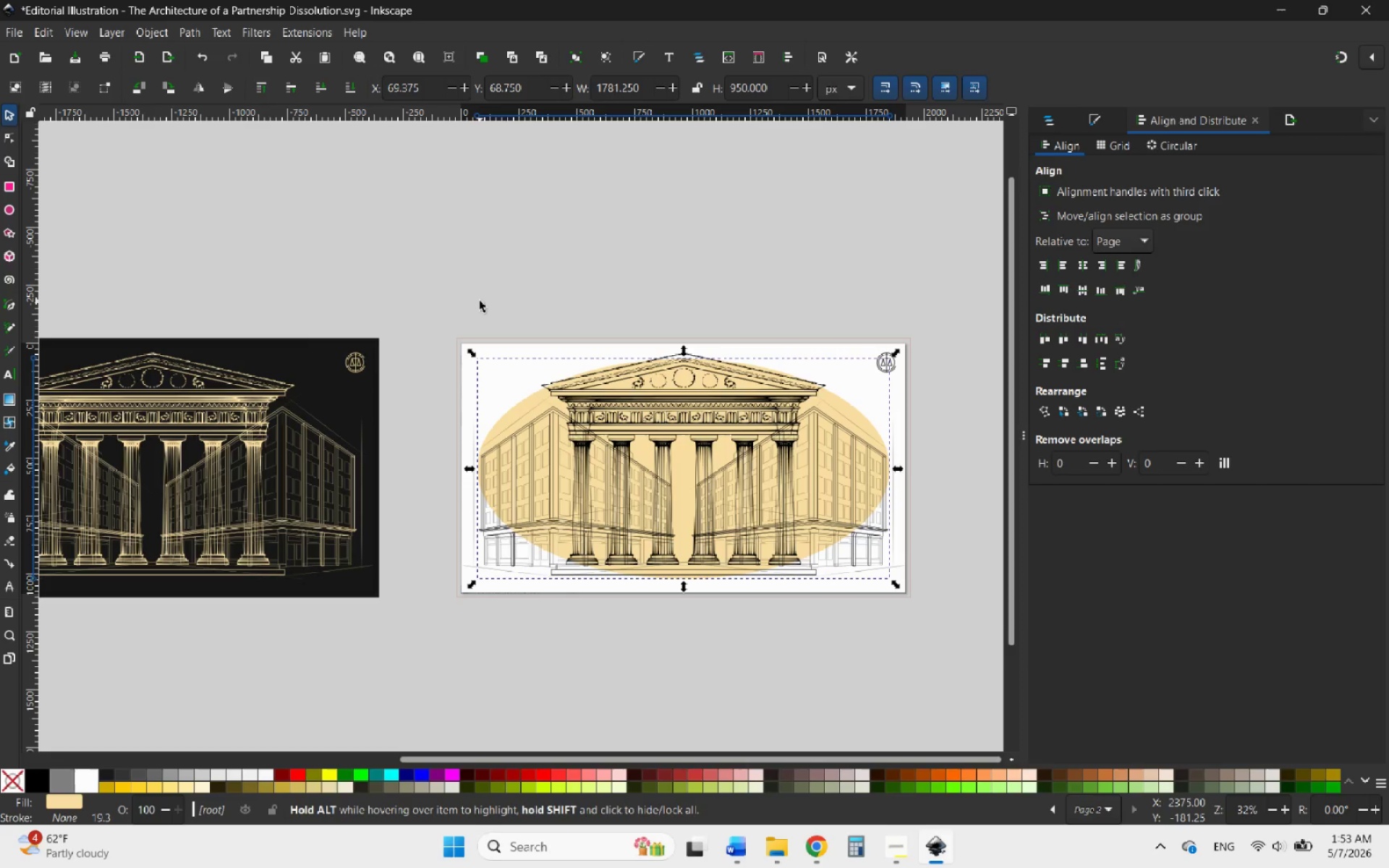 
scroll: coordinate [483, 266], scroll_direction: down, amount: 1.0
 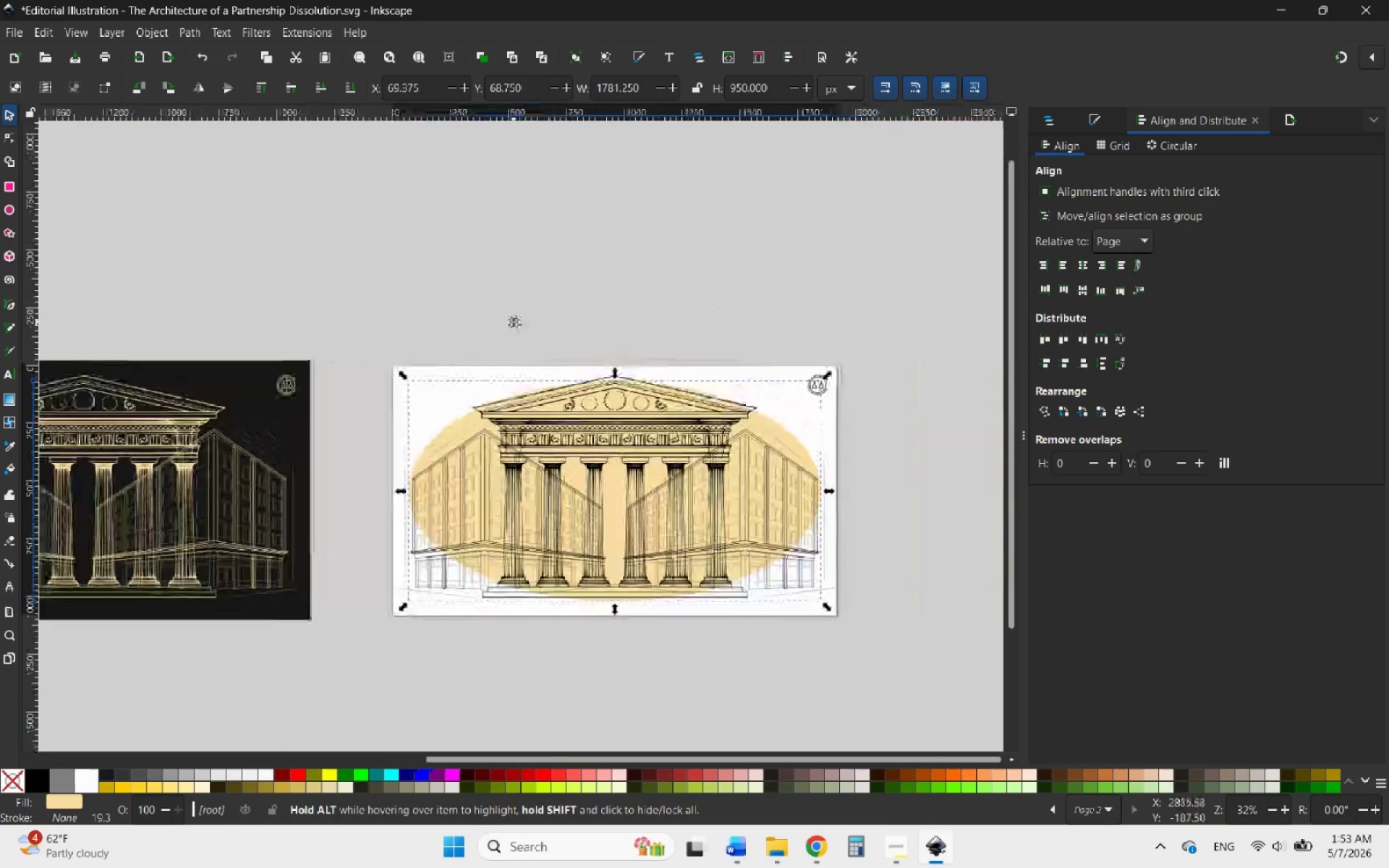 
wait(9.35)
 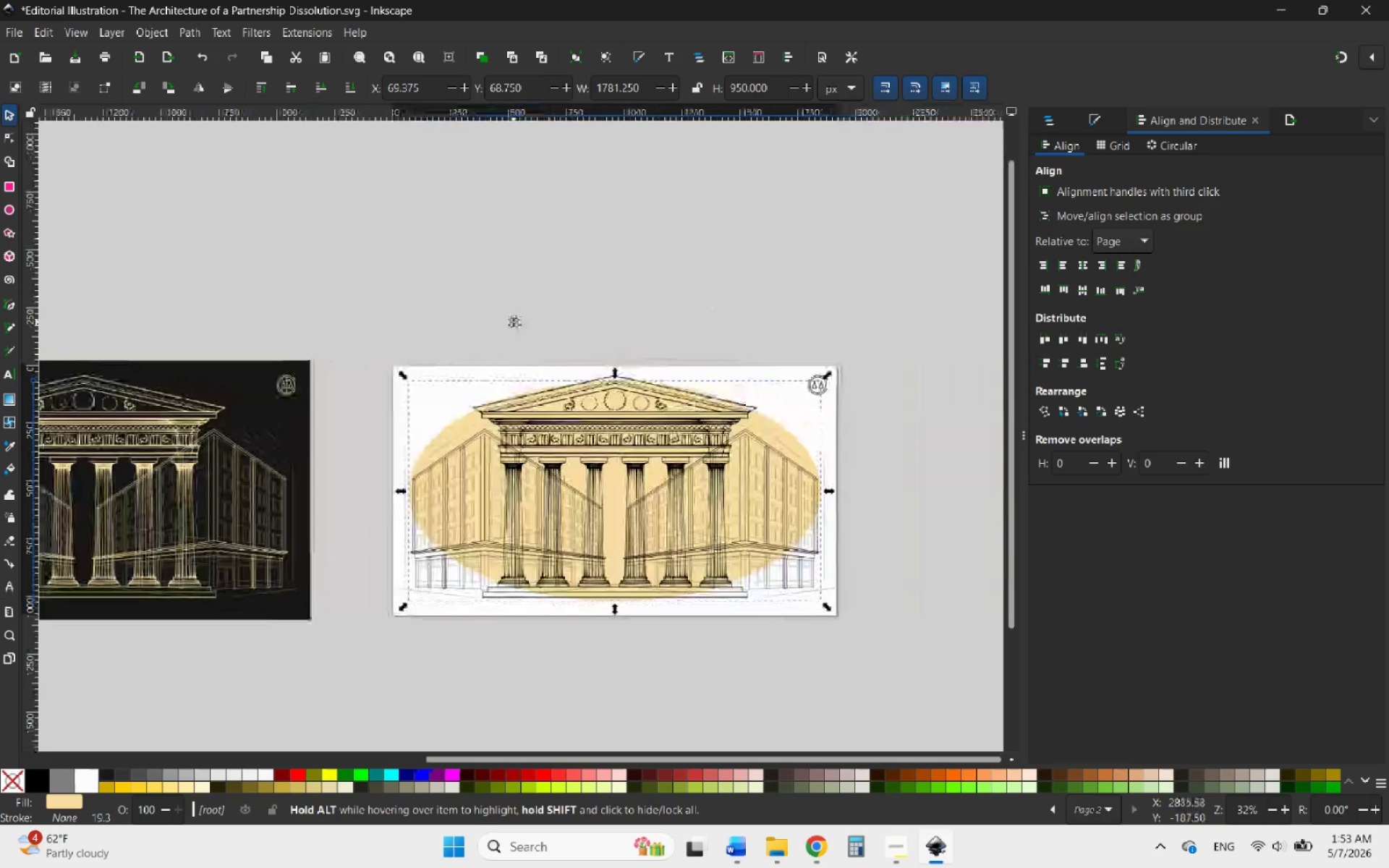 
left_click([184, 27])
 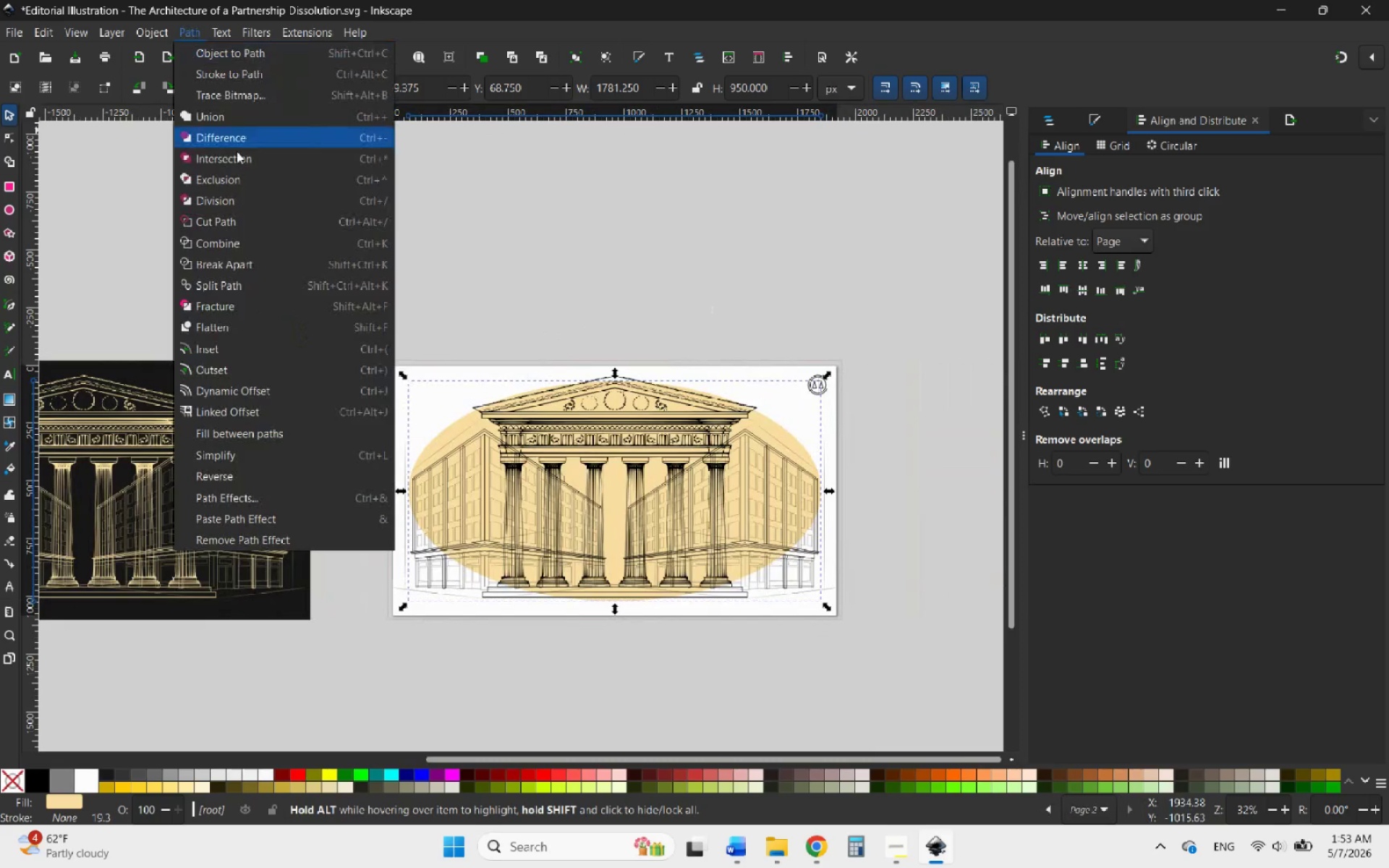 
mouse_move([296, 286])
 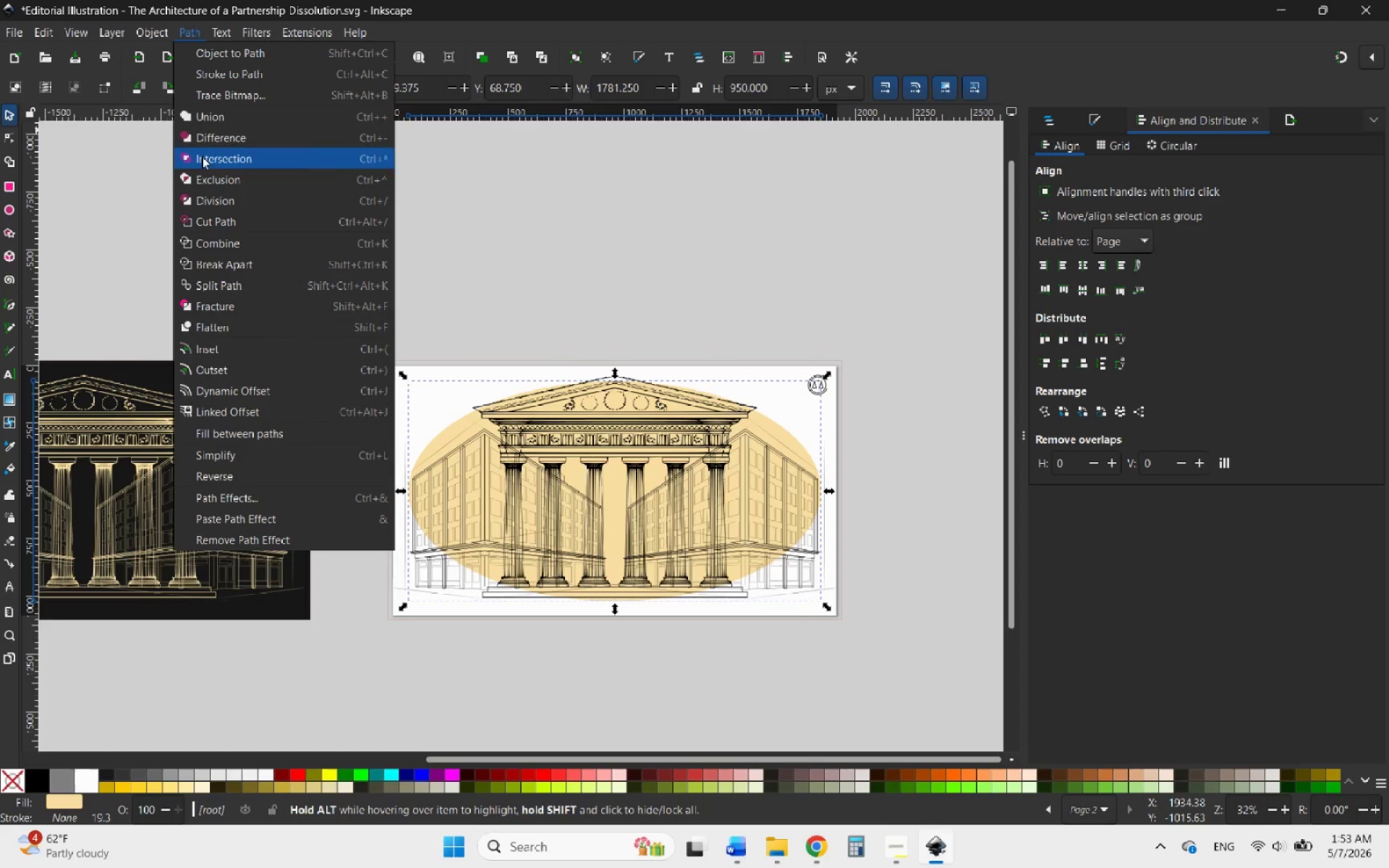 
mouse_move([154, 27])
 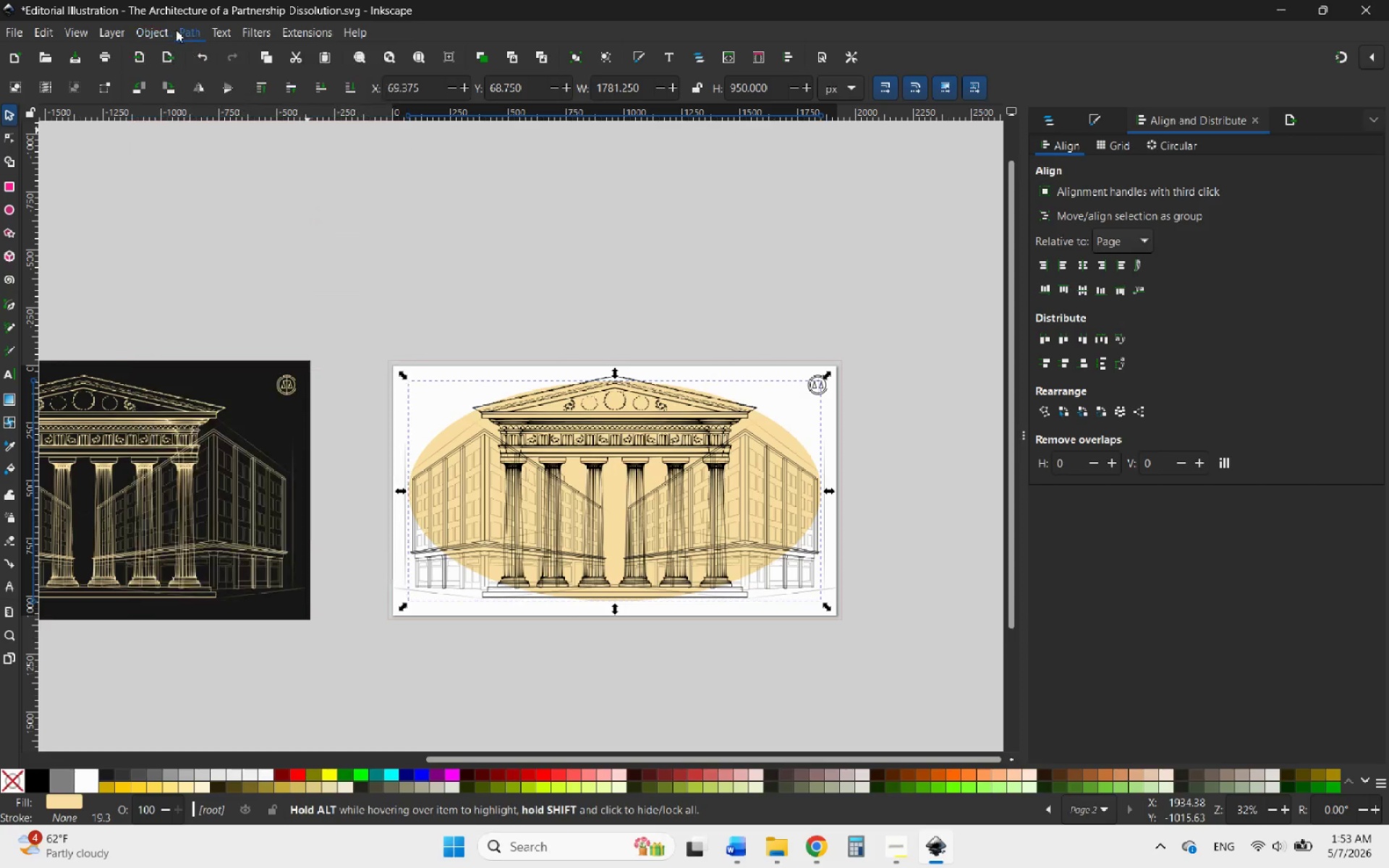 
mouse_move([185, 30])
 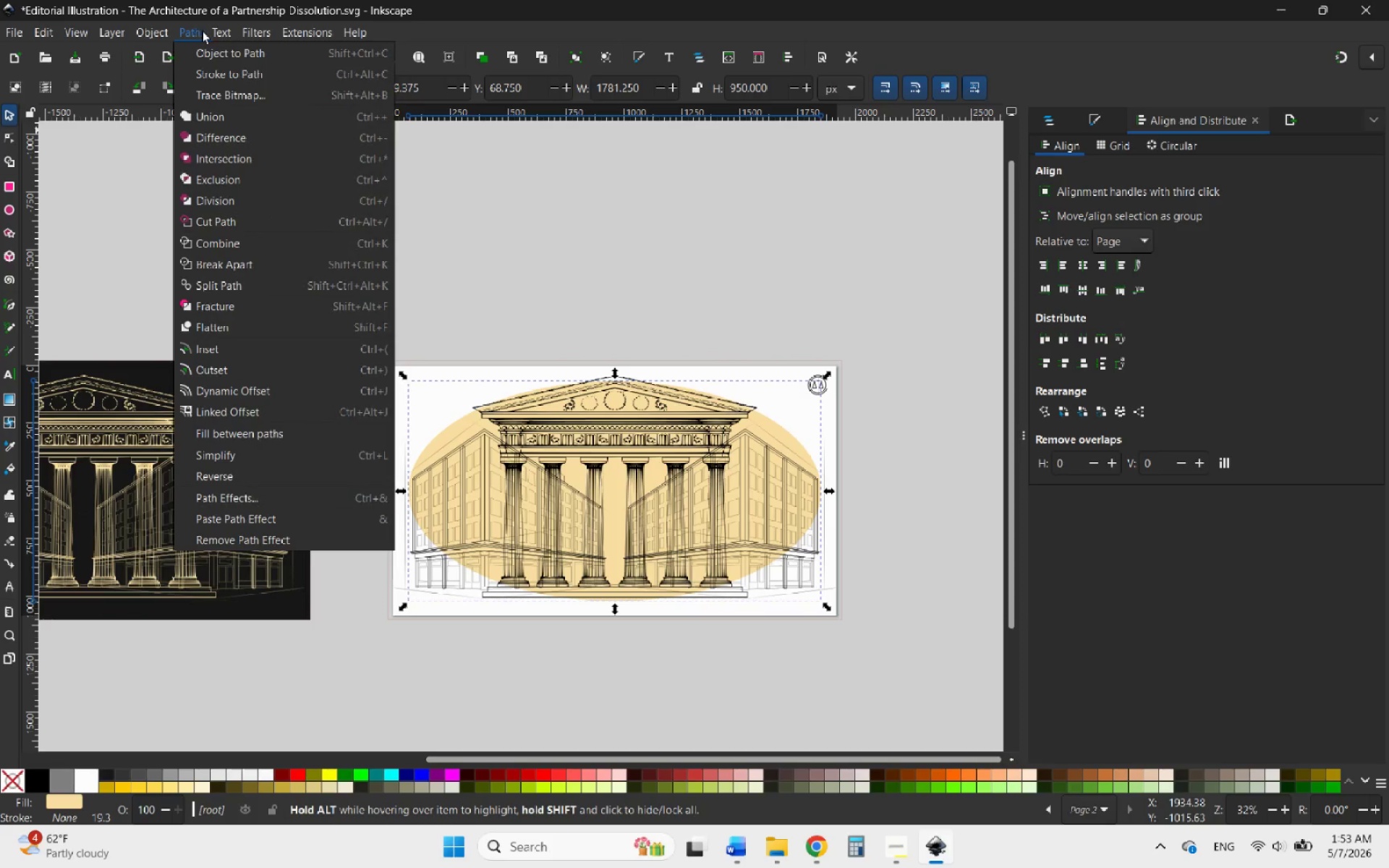 
mouse_move([217, 30])
 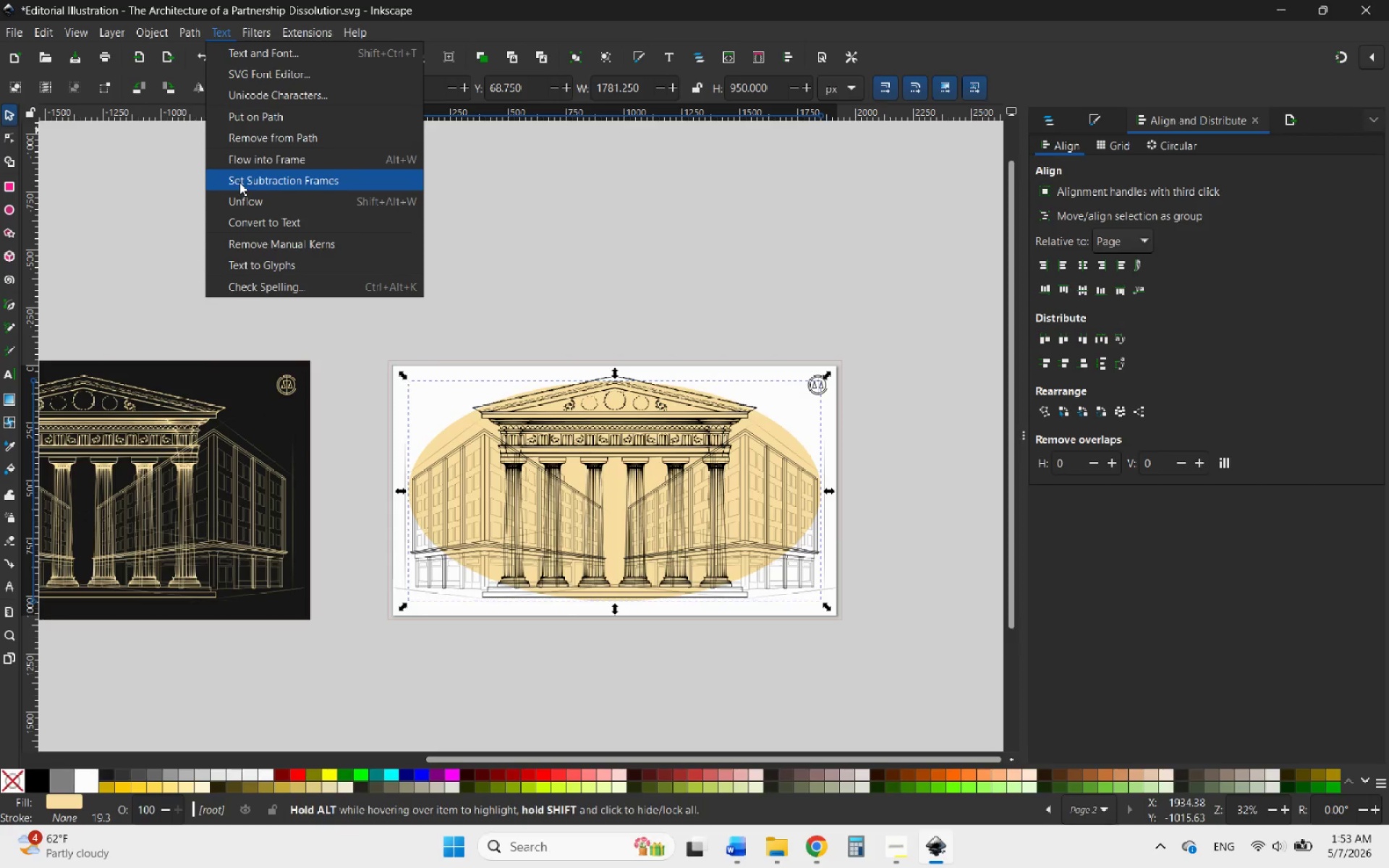 
wait(7.08)
 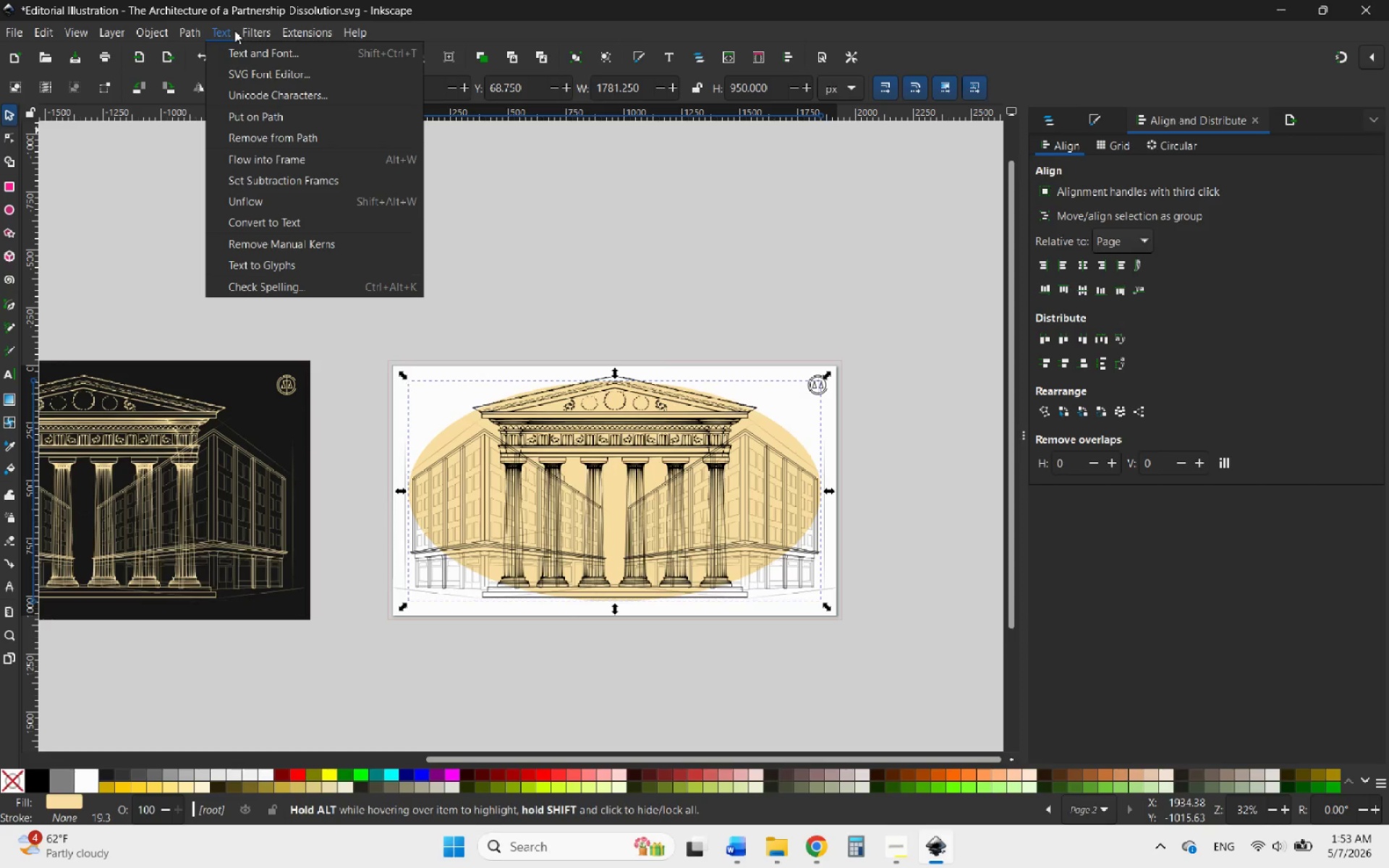 
mouse_move([260, 62])
 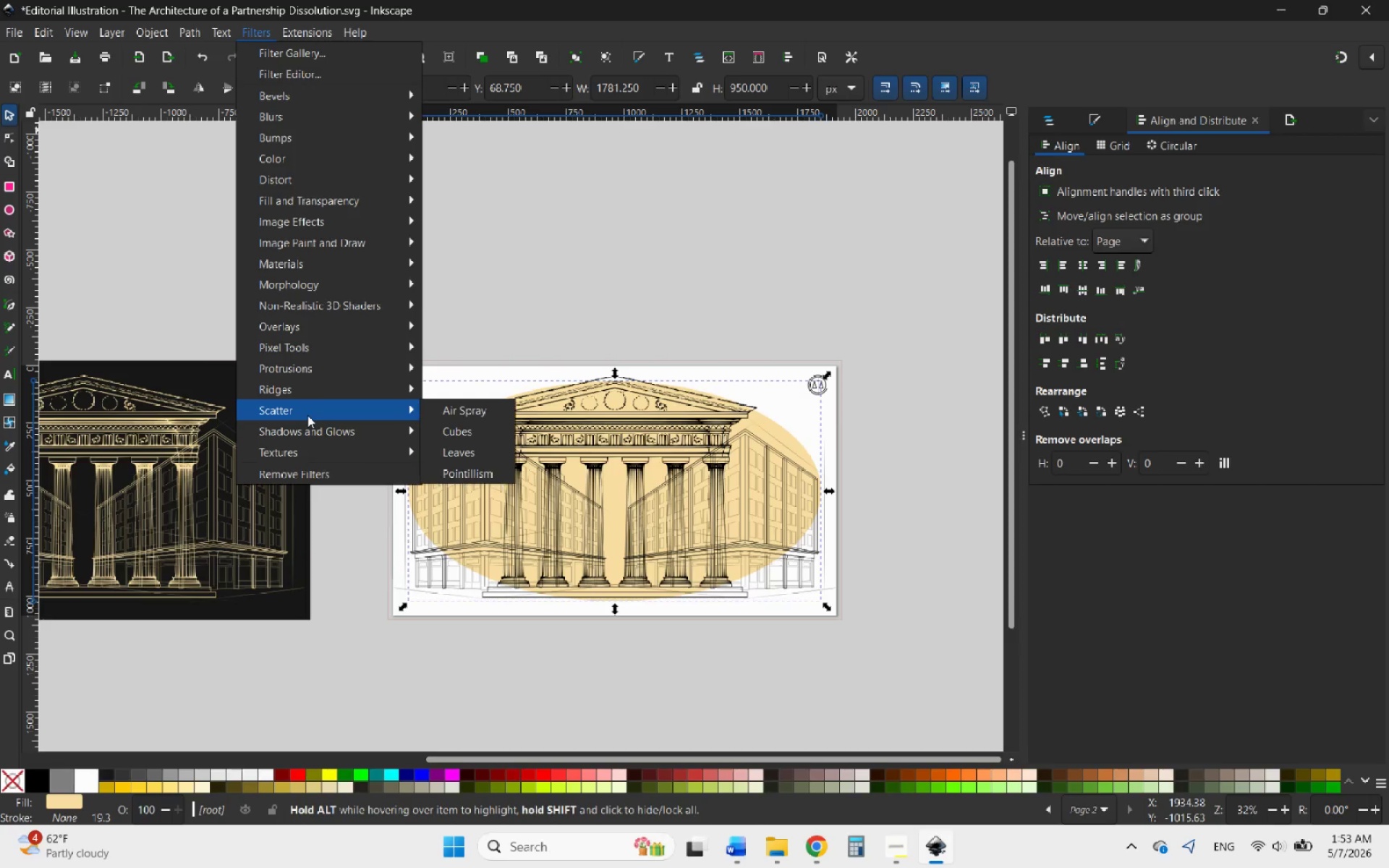 
mouse_move([309, 46])
 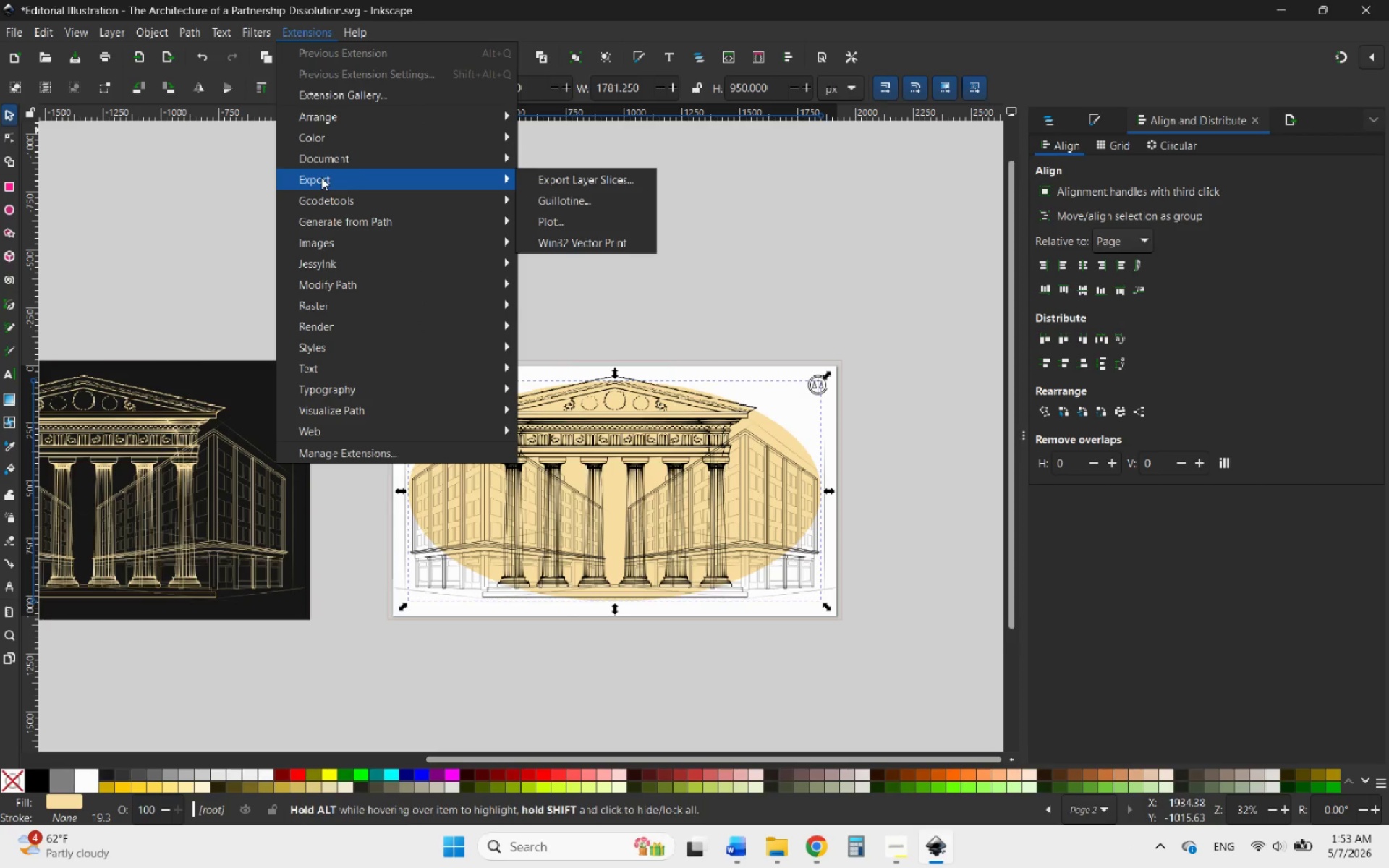 
left_click([781, 221])
 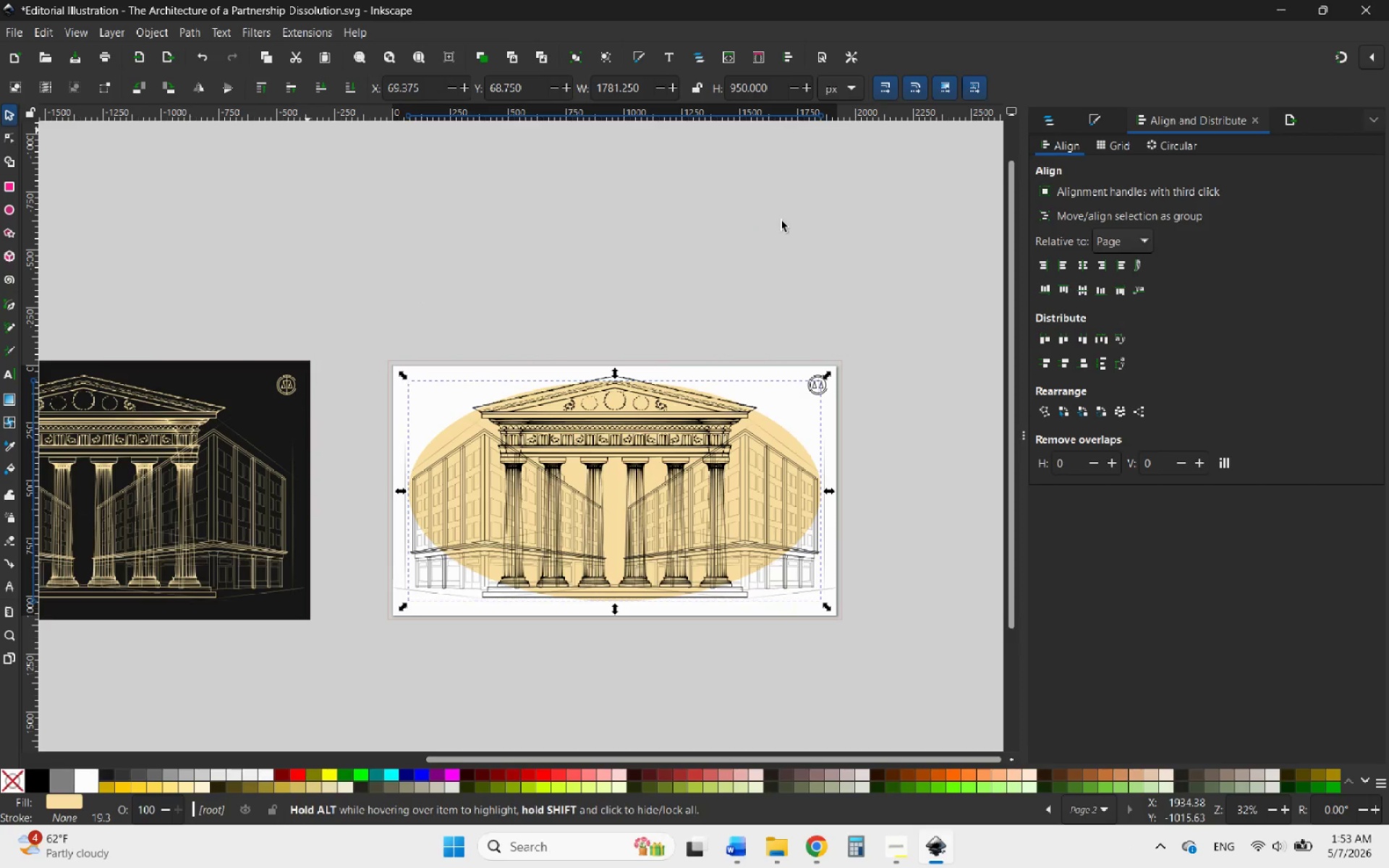 
left_click([781, 221])
 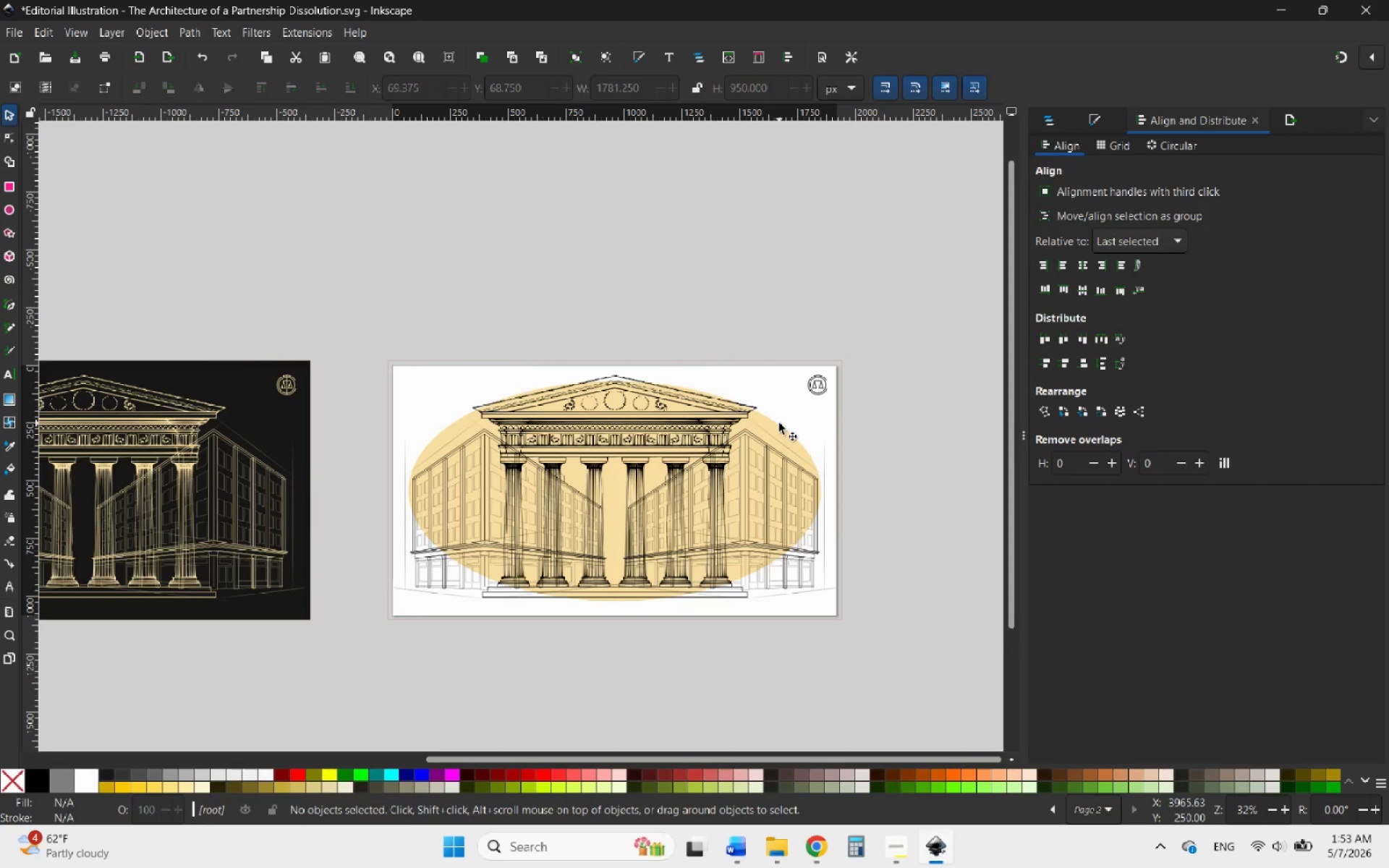 
left_click([776, 426])
 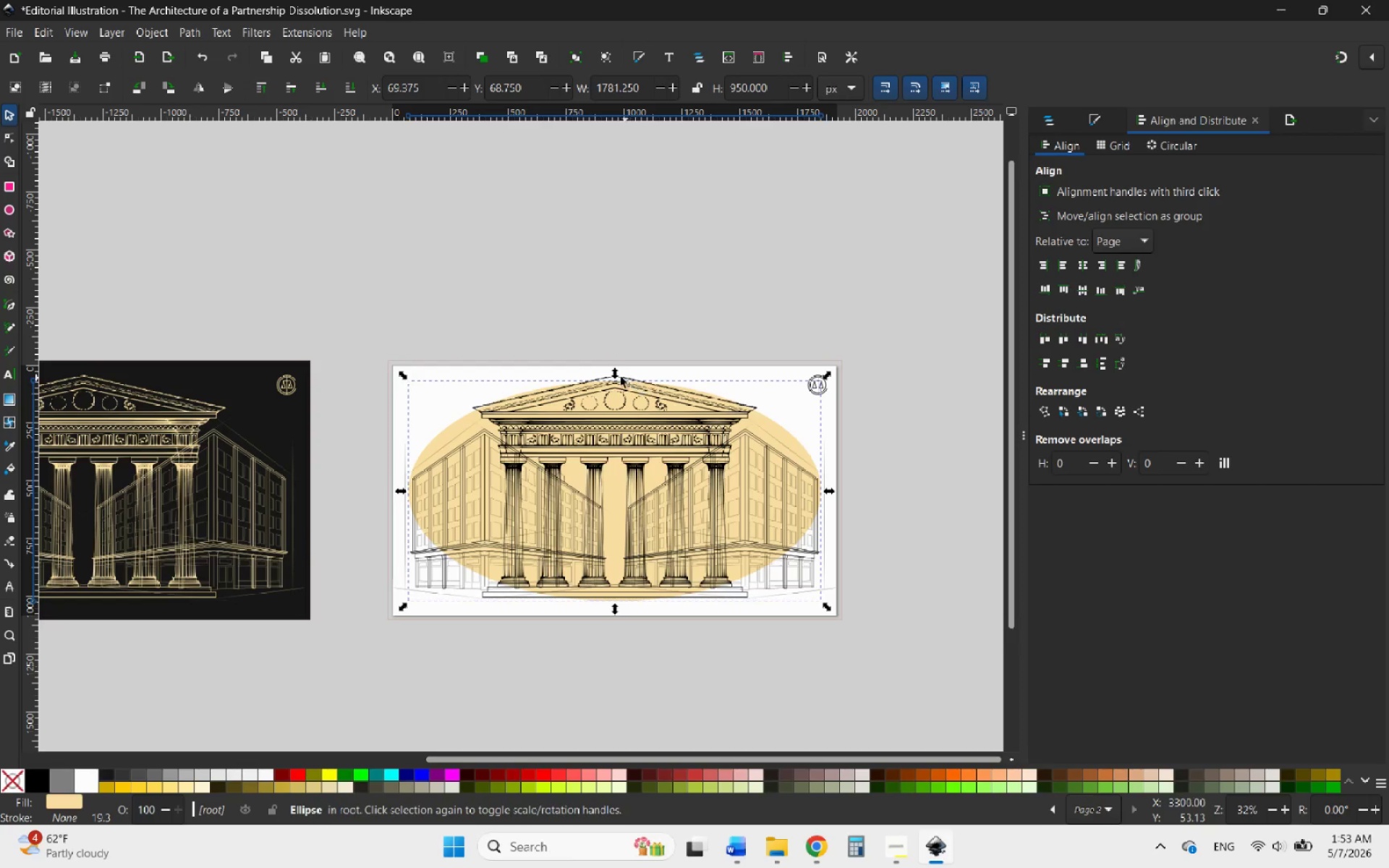 
left_click_drag(start_coordinate=[616, 375], to_coordinate=[548, 405])
 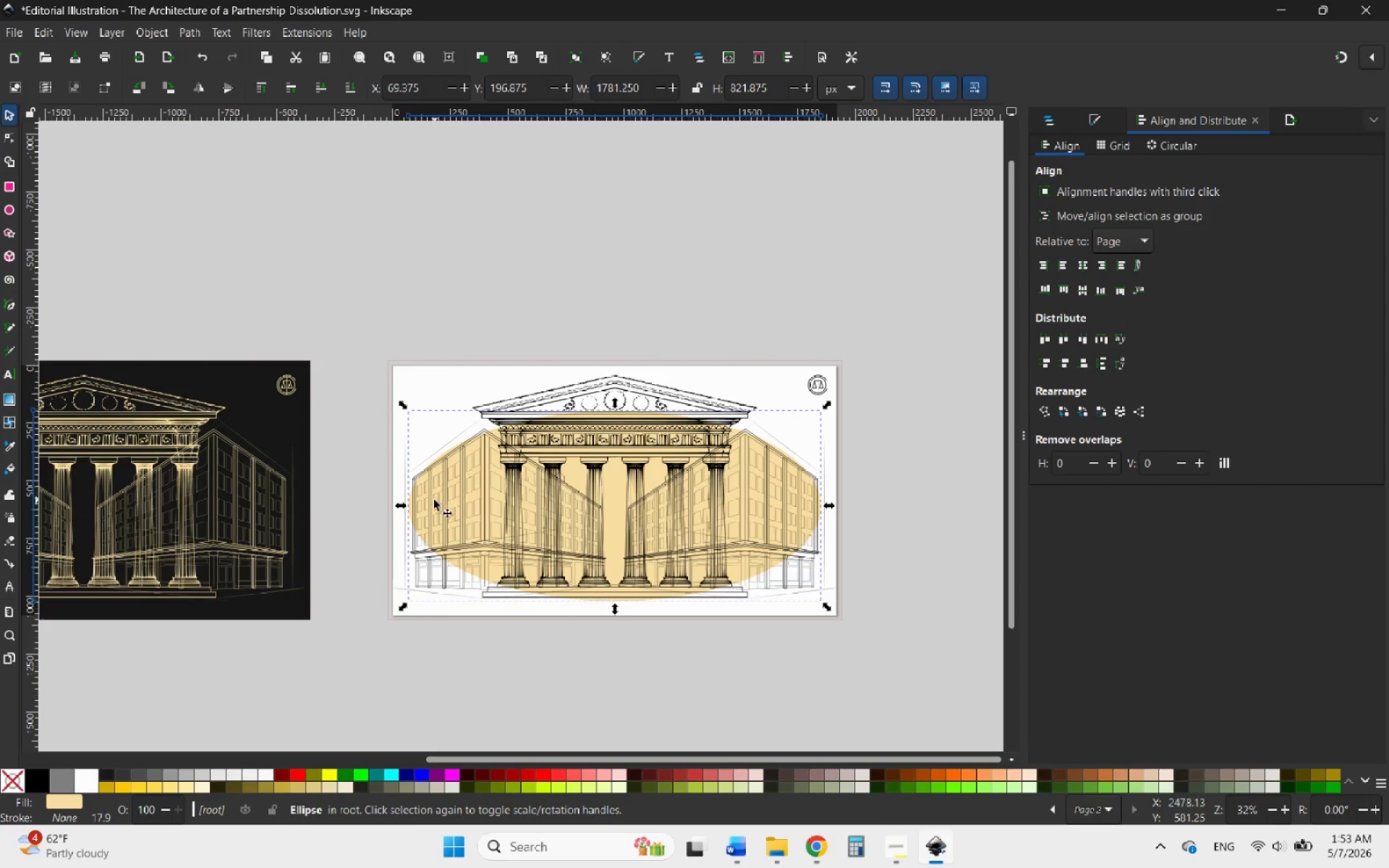 
left_click_drag(start_coordinate=[404, 502], to_coordinate=[415, 507])
 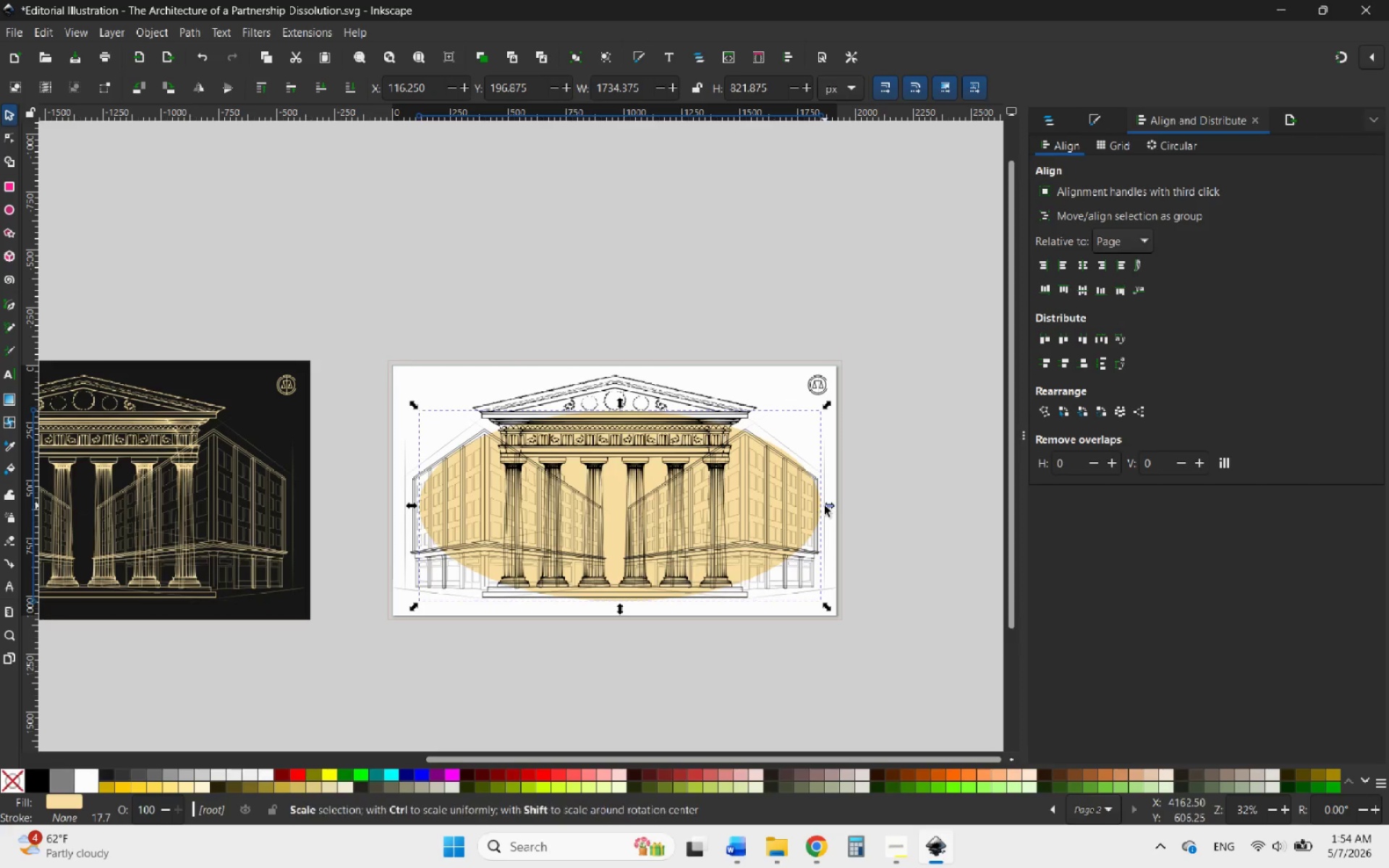 
left_click_drag(start_coordinate=[825, 506], to_coordinate=[813, 510])
 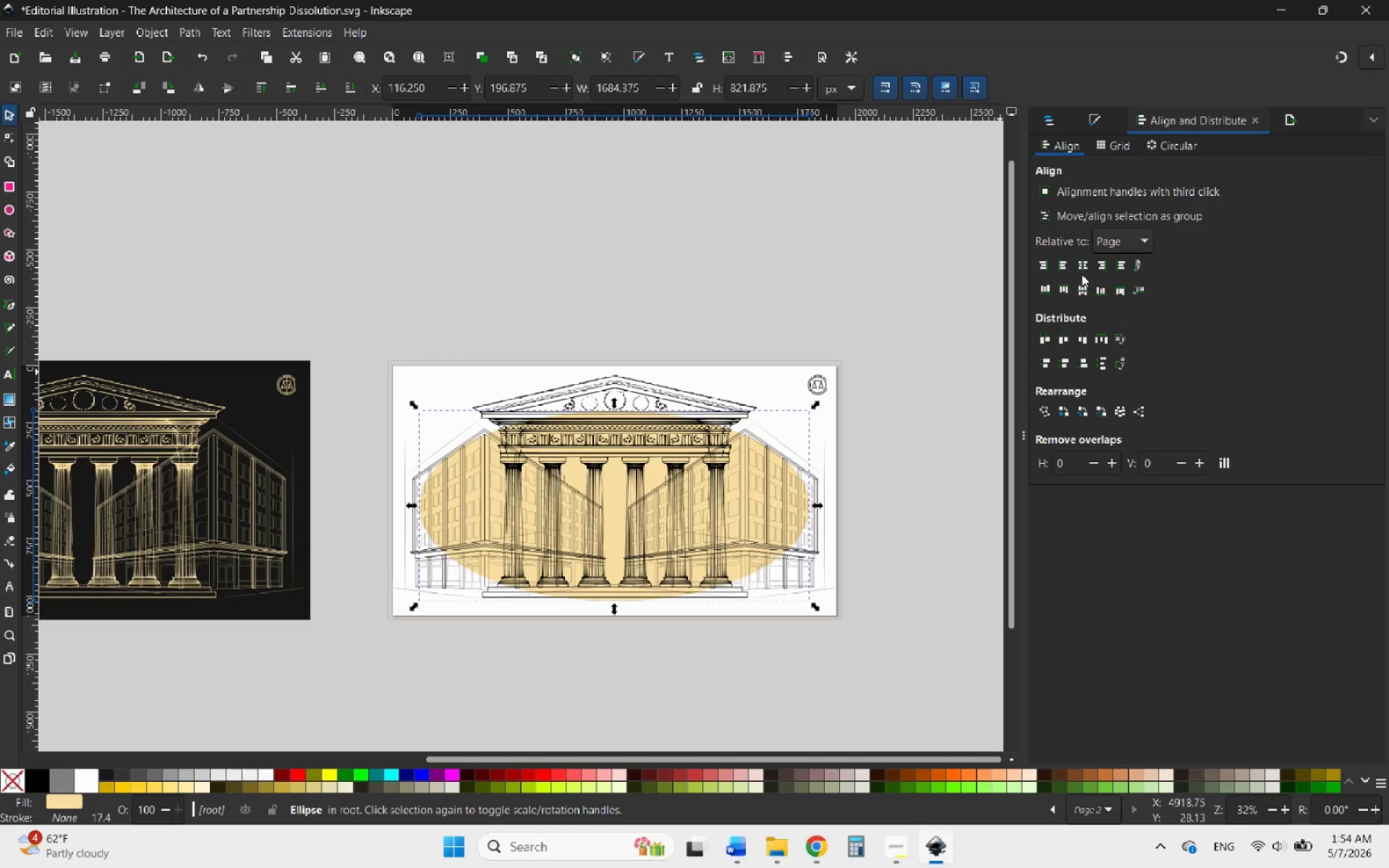 
left_click([1083, 266])
 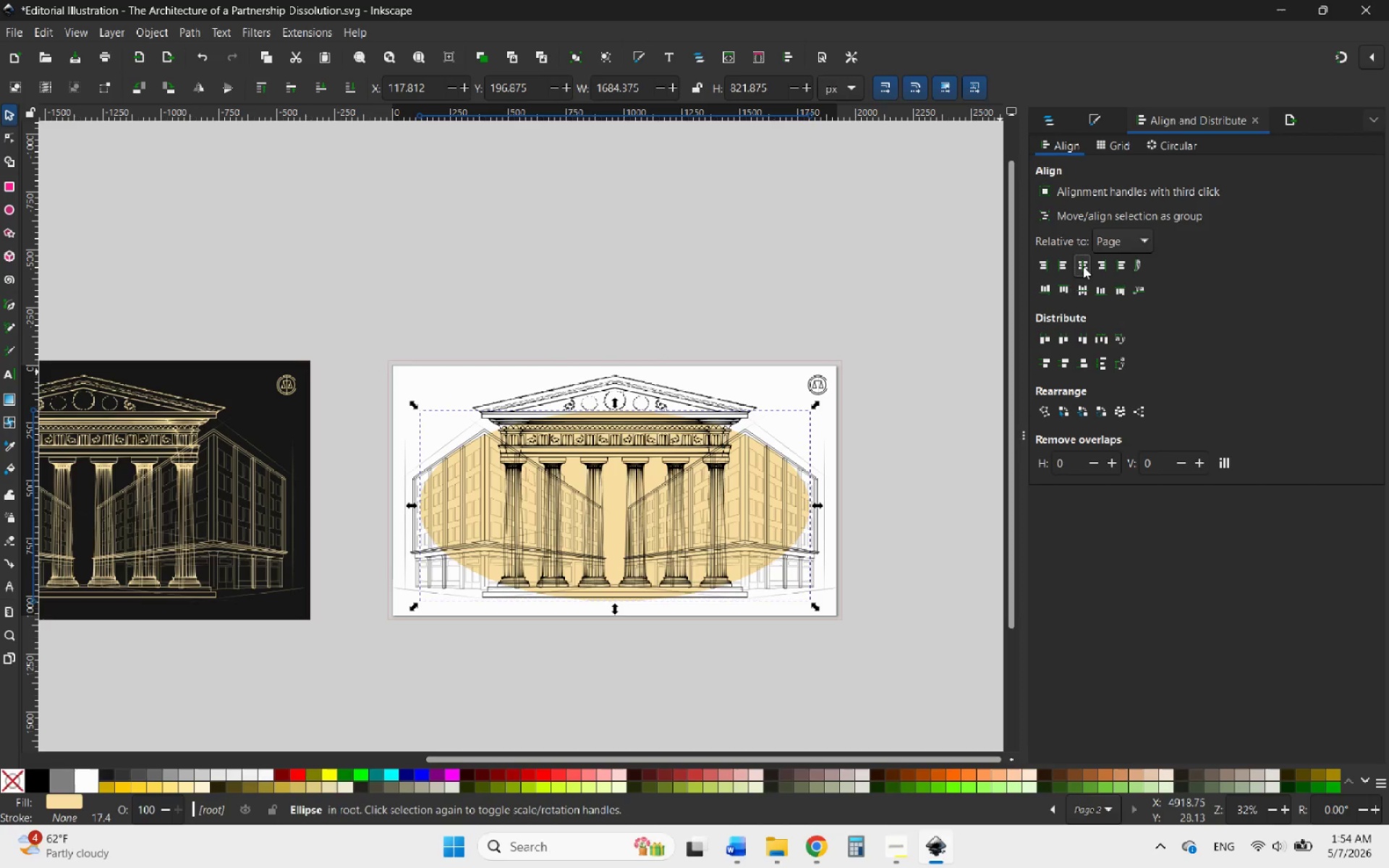 
left_click([1083, 266])
 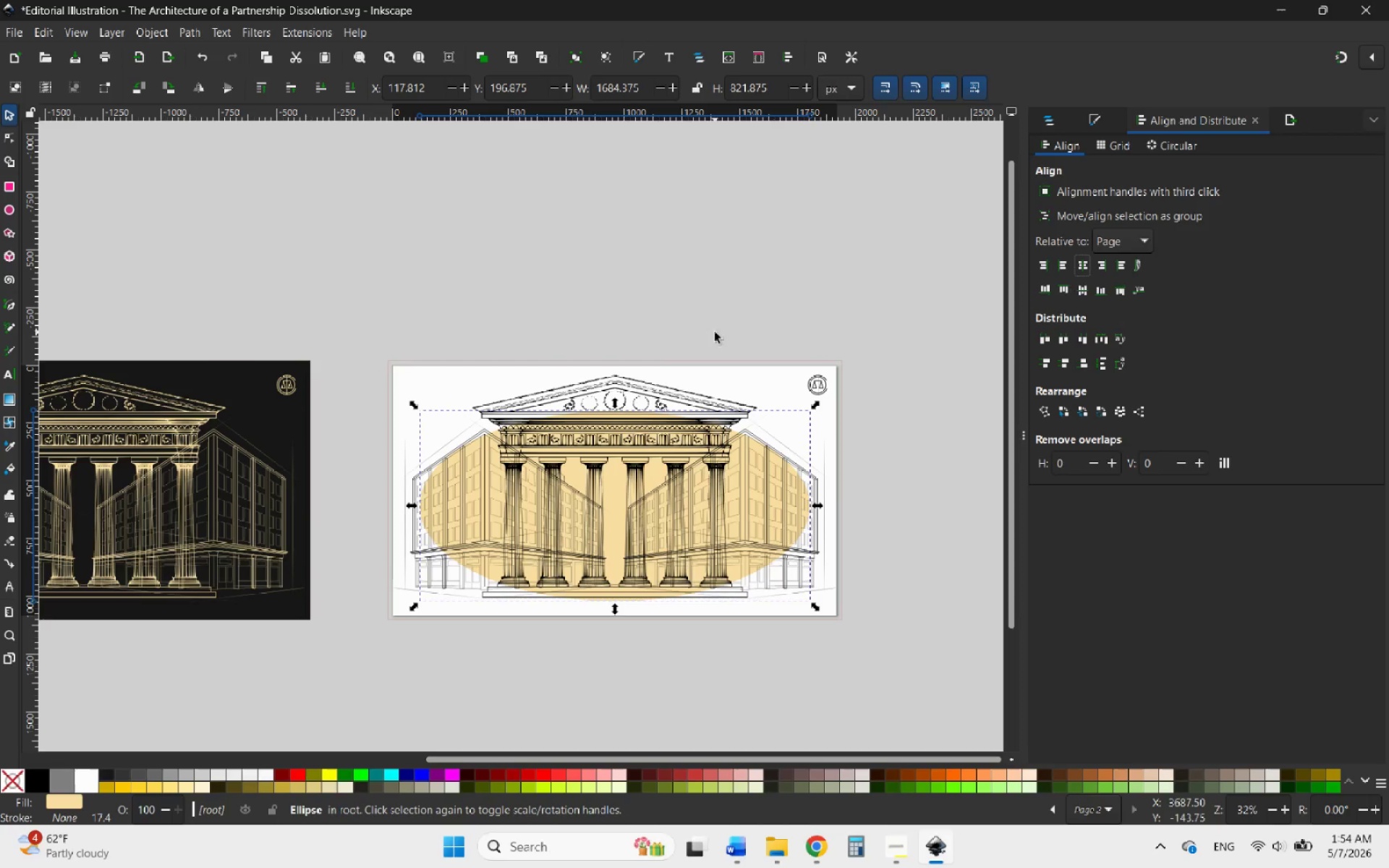 
left_click([652, 280])
 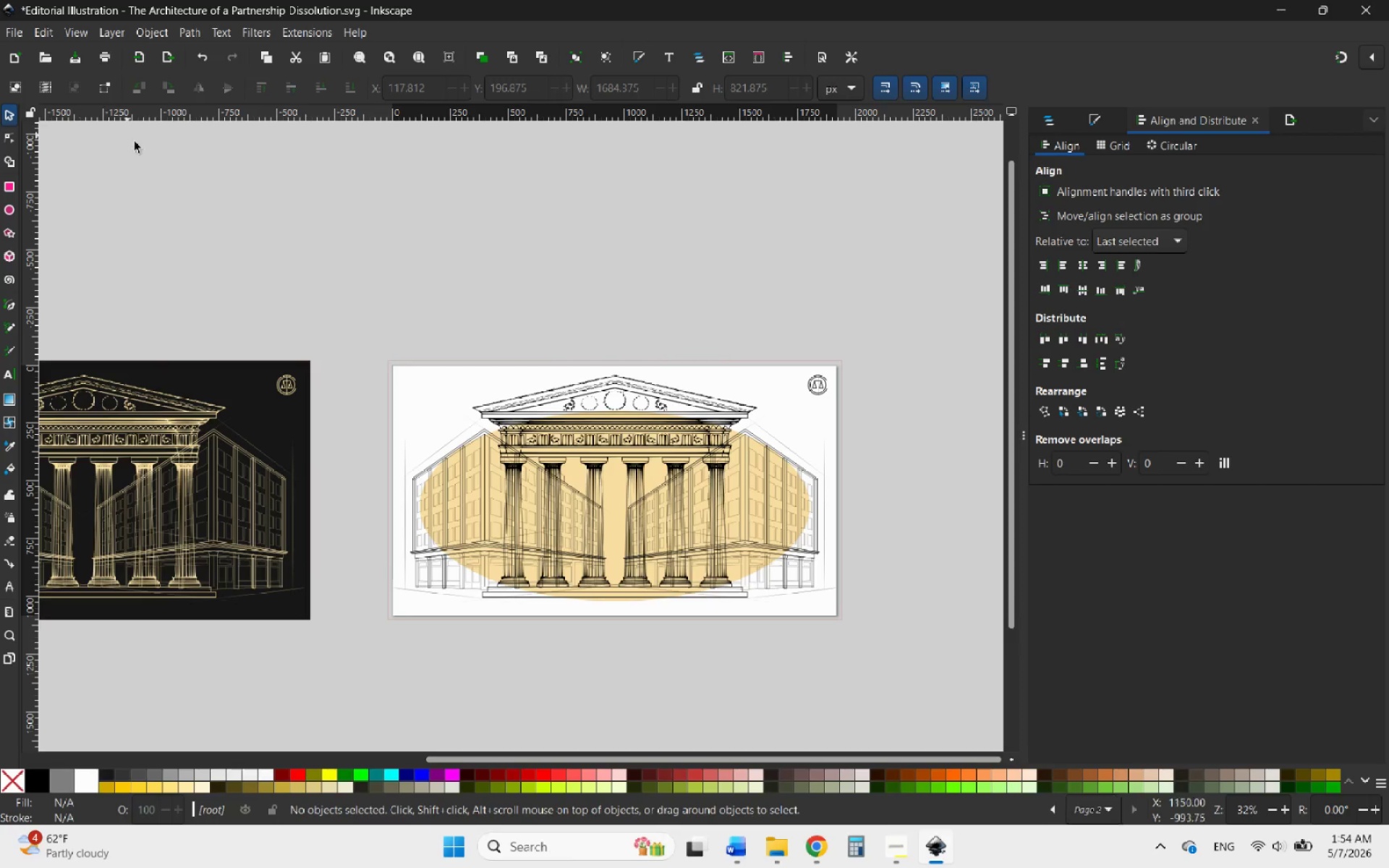 
wait(5.86)
 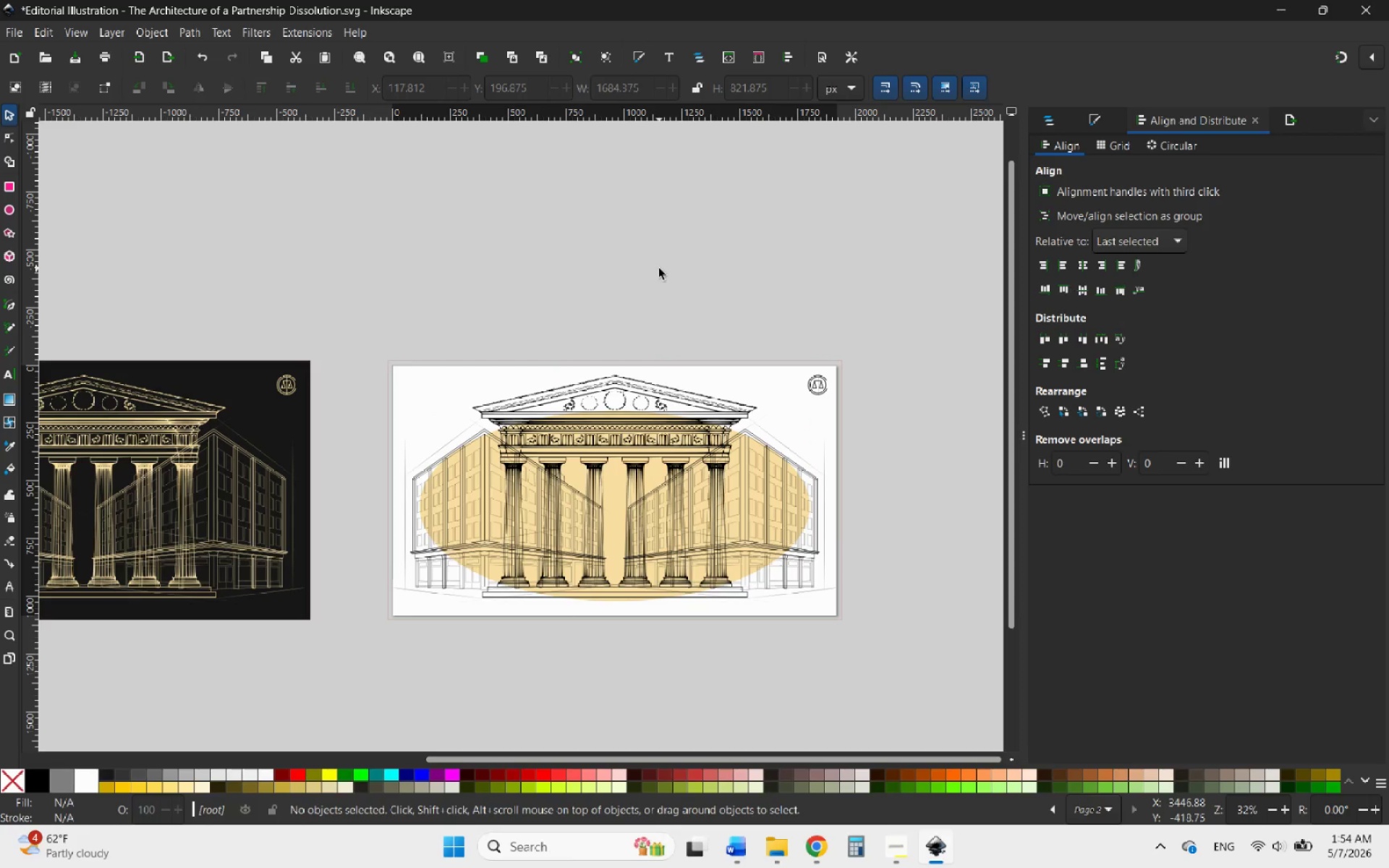 
hold_key(key=ControlLeft, duration=1.5)
scroll: coordinate [663, 427], scroll_direction: down, amount: 4.0
 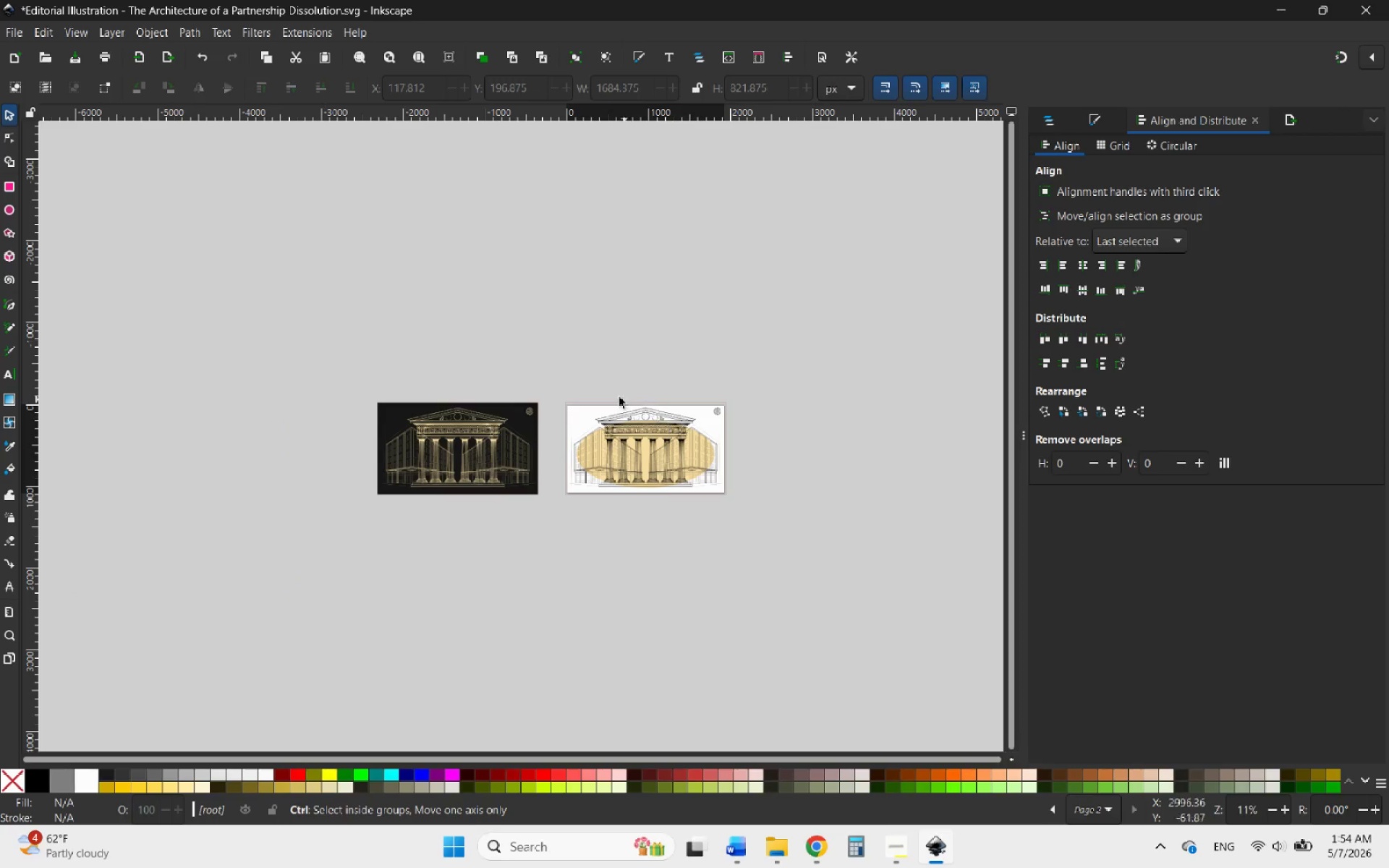 
scroll: coordinate [605, 394], scroll_direction: up, amount: 1.0
 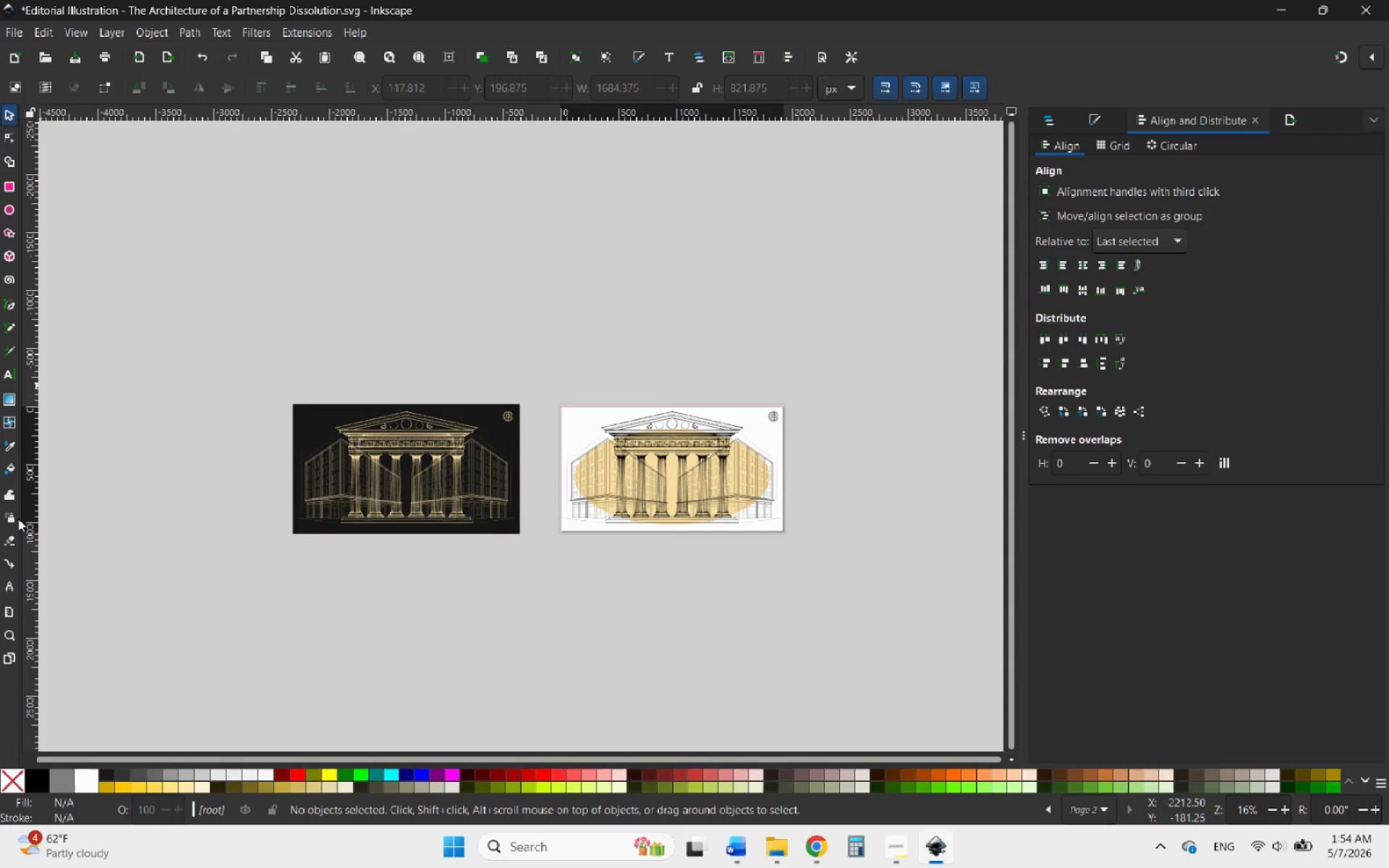 
wait(5.24)
 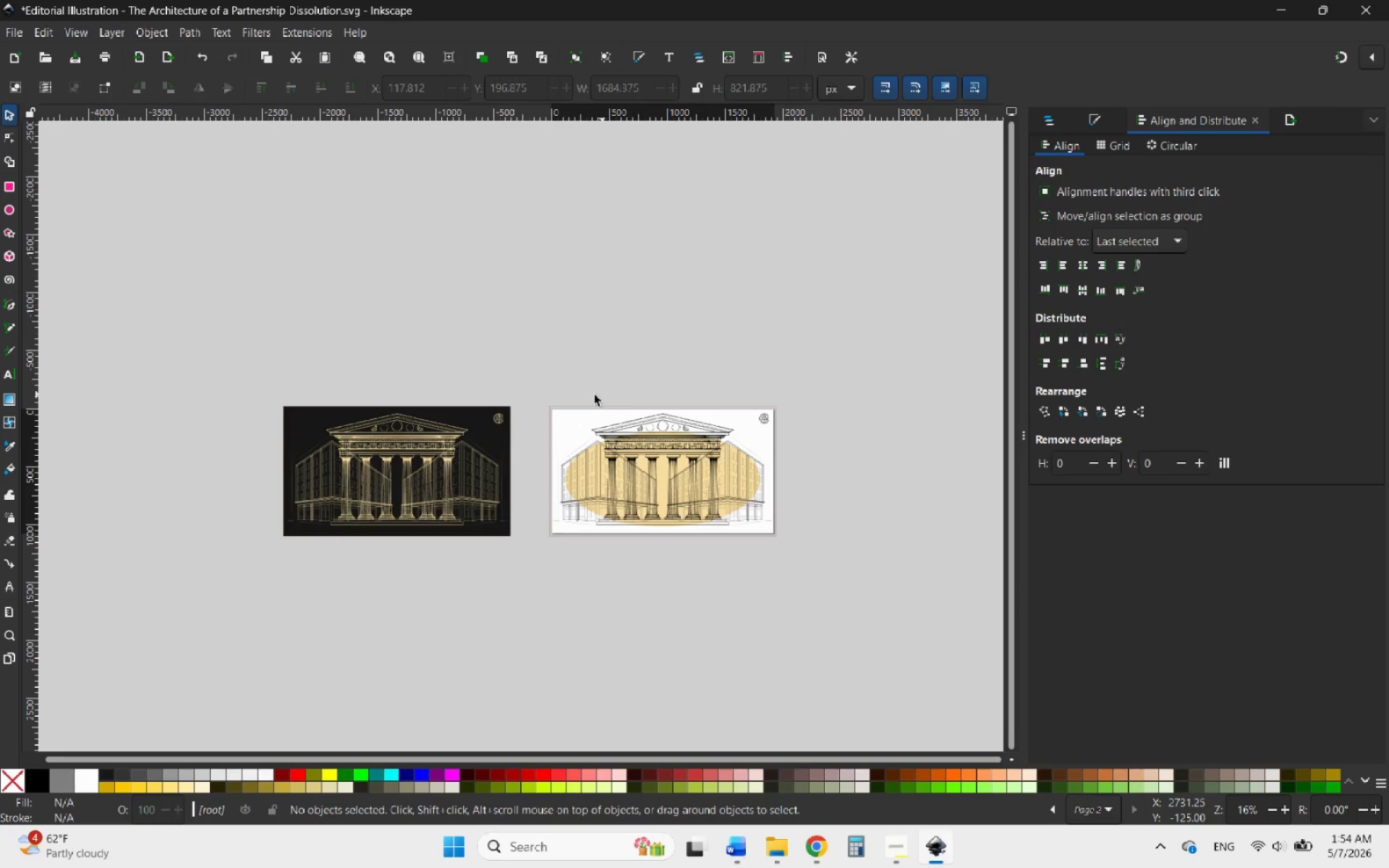 
left_click([174, 468])
 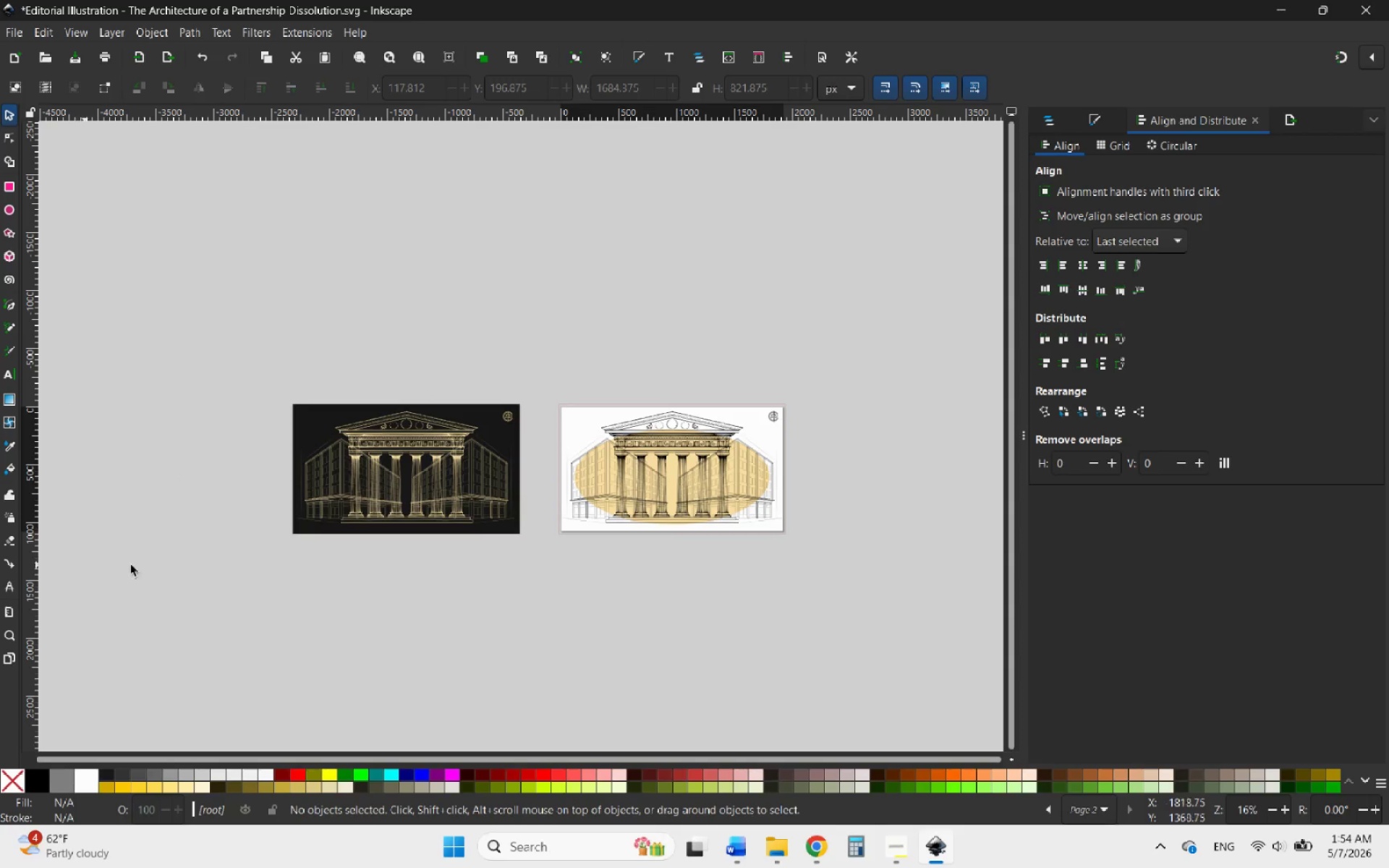 
hold_key(key=ControlLeft, duration=0.98)
scroll: coordinate [504, 477], scroll_direction: up, amount: 1.0
 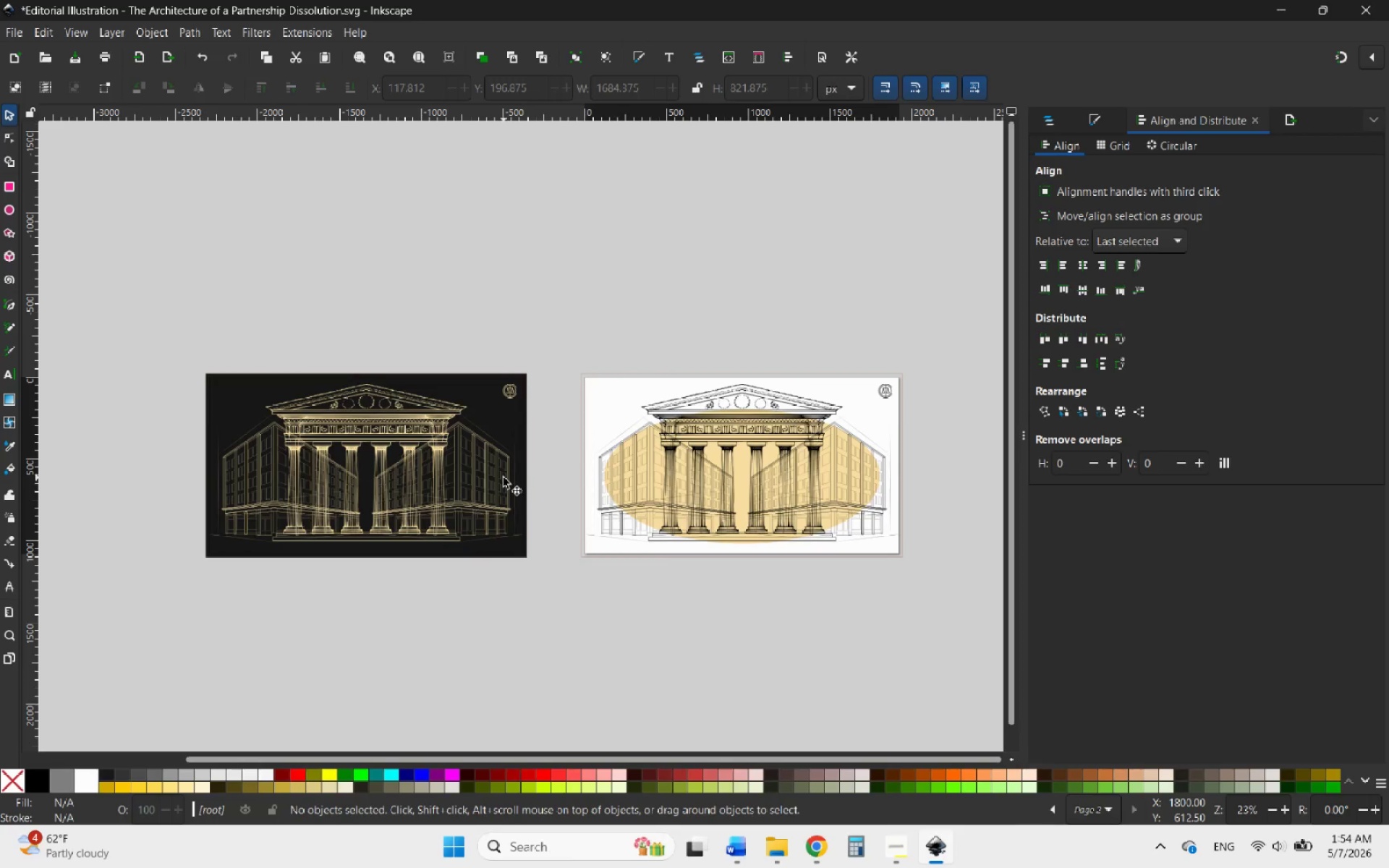 
left_click([454, 479])
 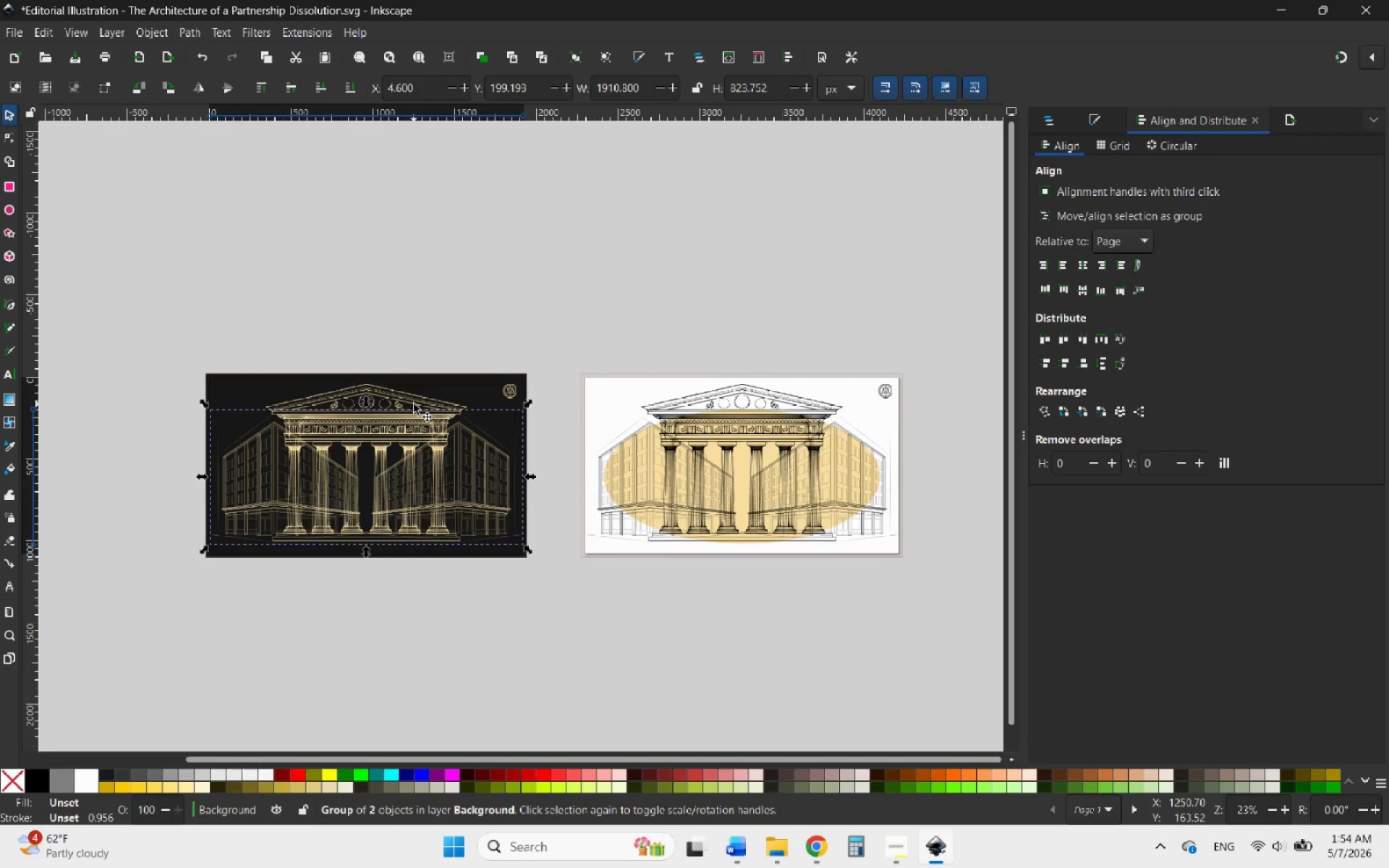 
hold_key(key=ShiftLeft, duration=0.61)
left_click([414, 400])
 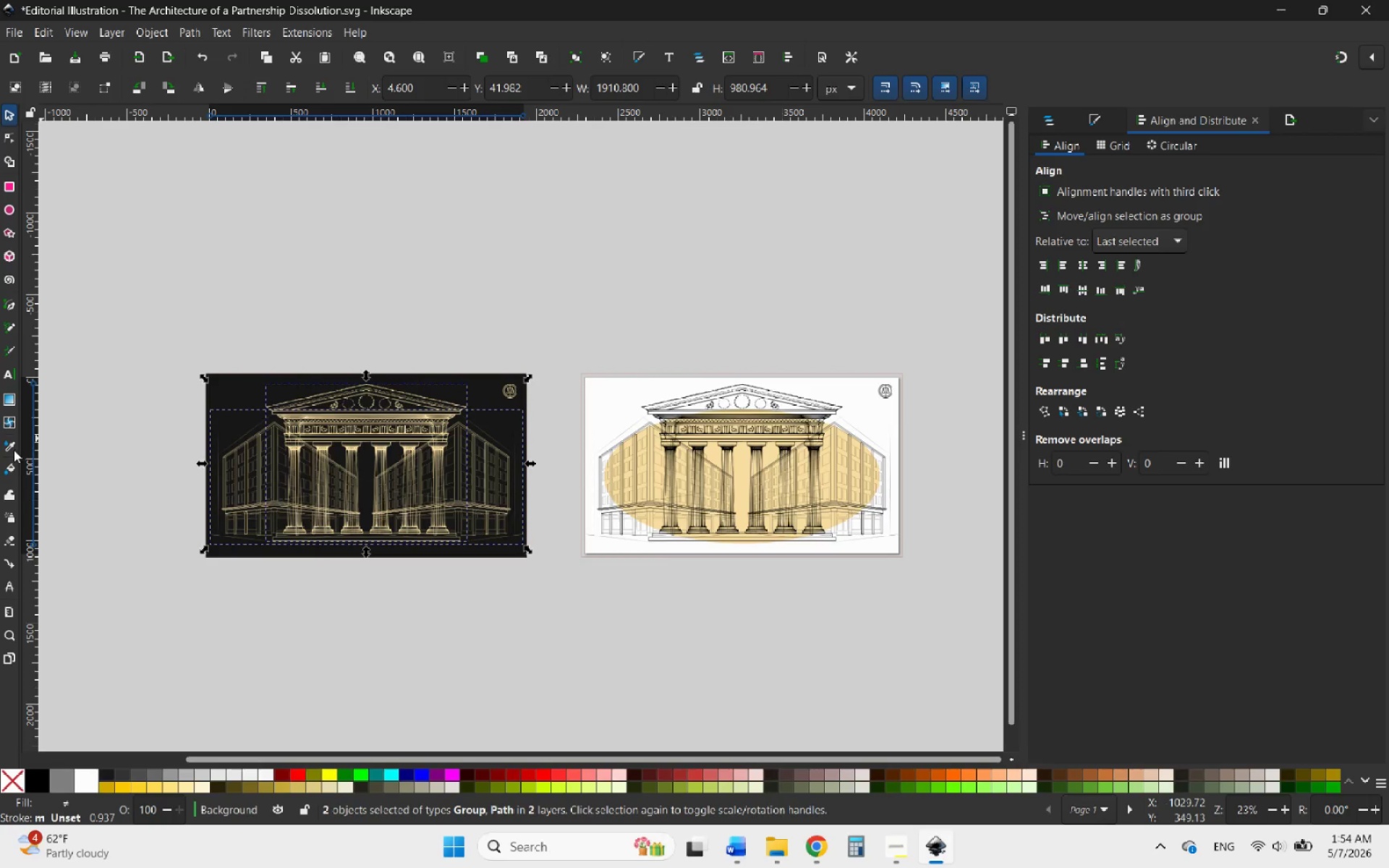 
left_click([8, 446])
 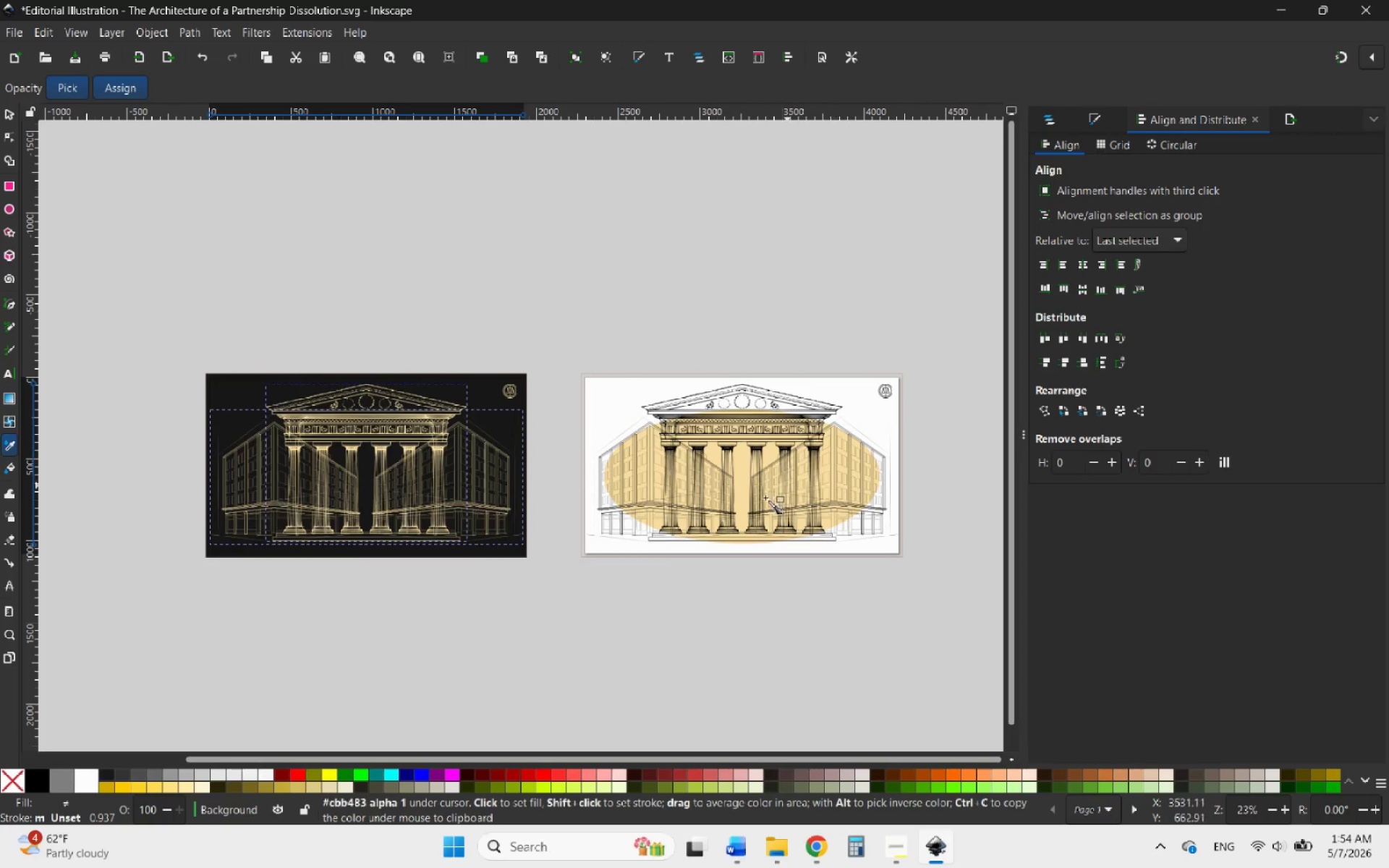 
hold_key(key=ControlLeft, duration=0.88)
scroll: coordinate [679, 414], scroll_direction: up, amount: 5.0
 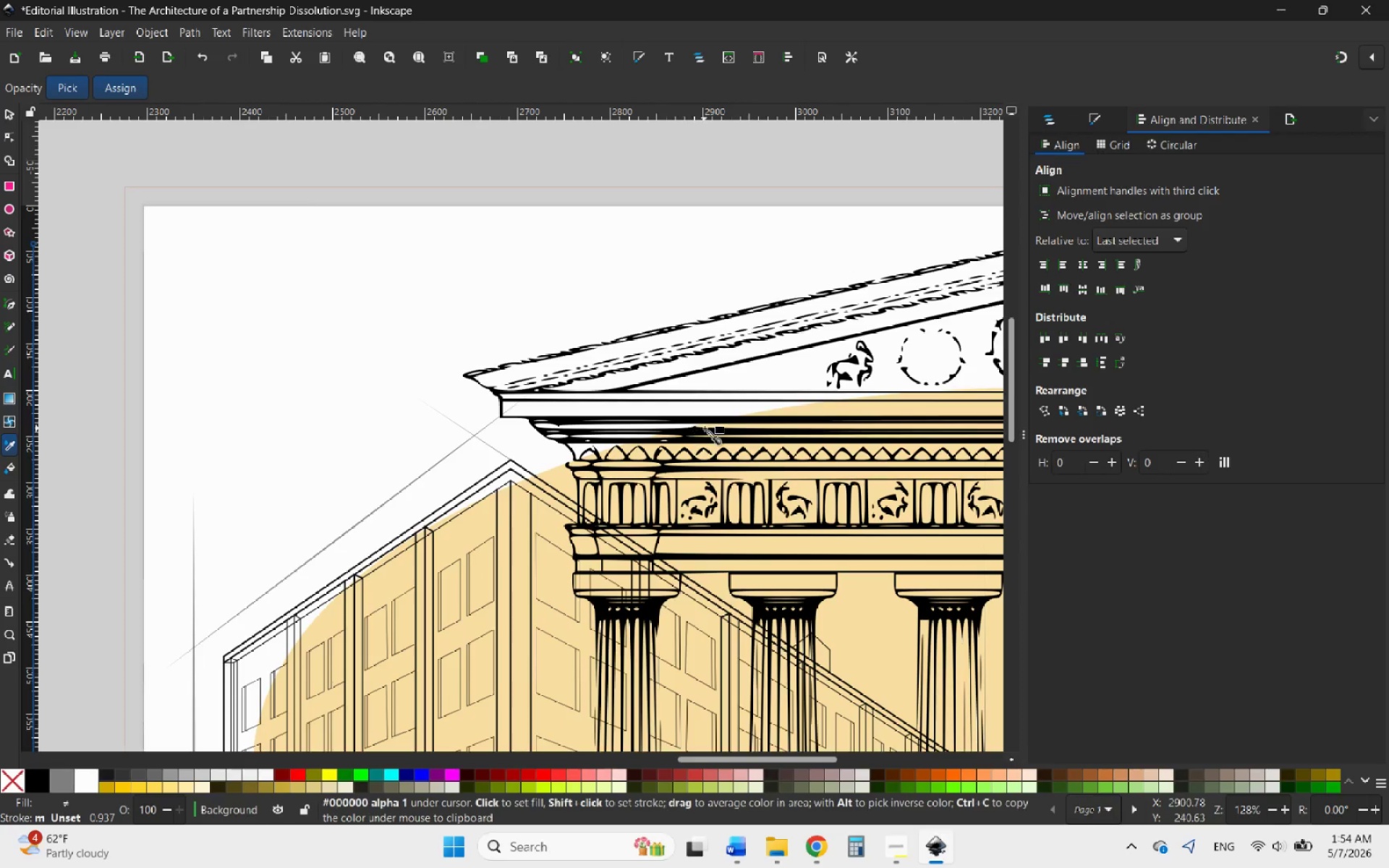 
hold_key(key=ControlLeft, duration=0.53)
scroll: coordinate [718, 421], scroll_direction: up, amount: 2.0
 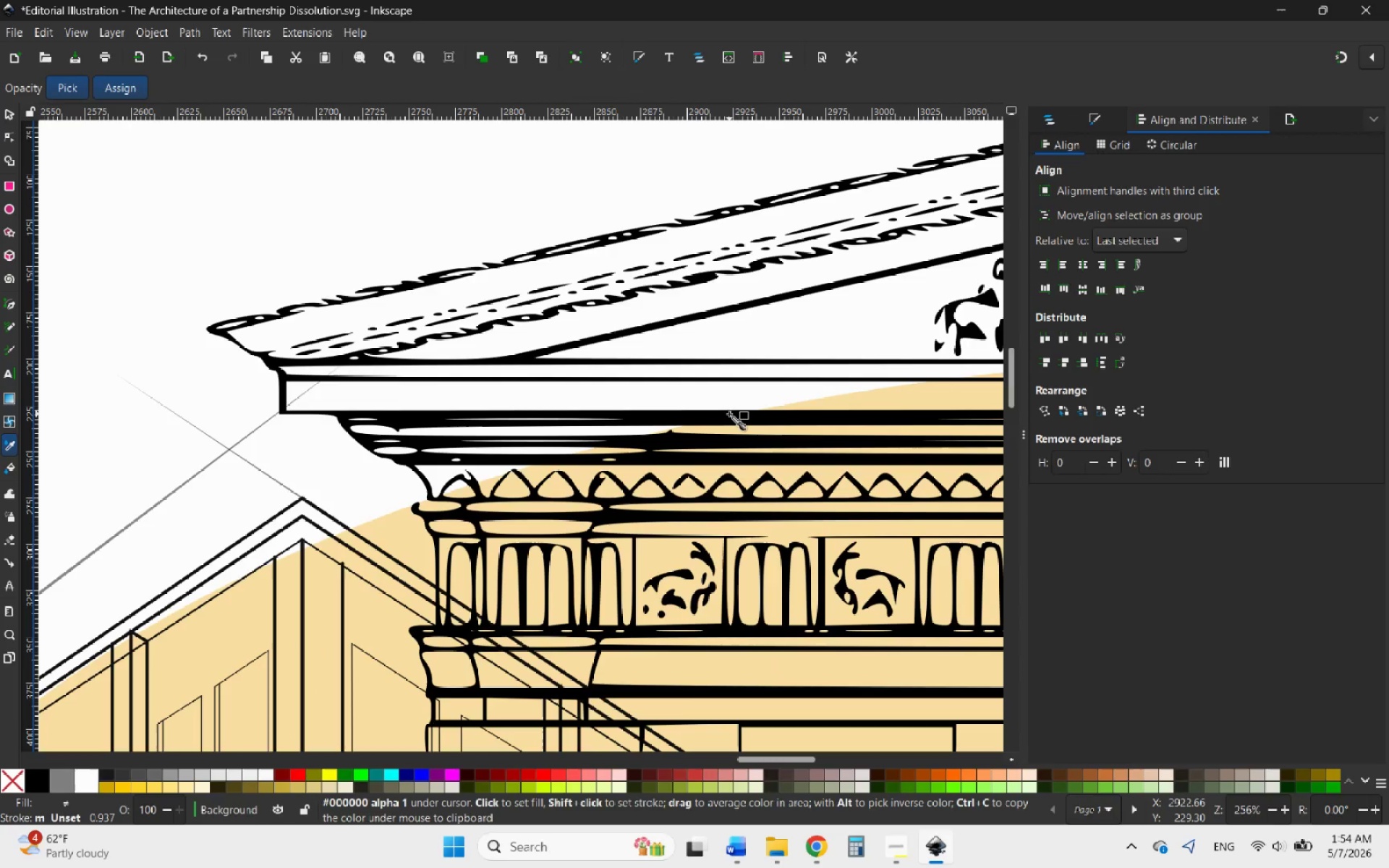 
left_click([729, 414])
 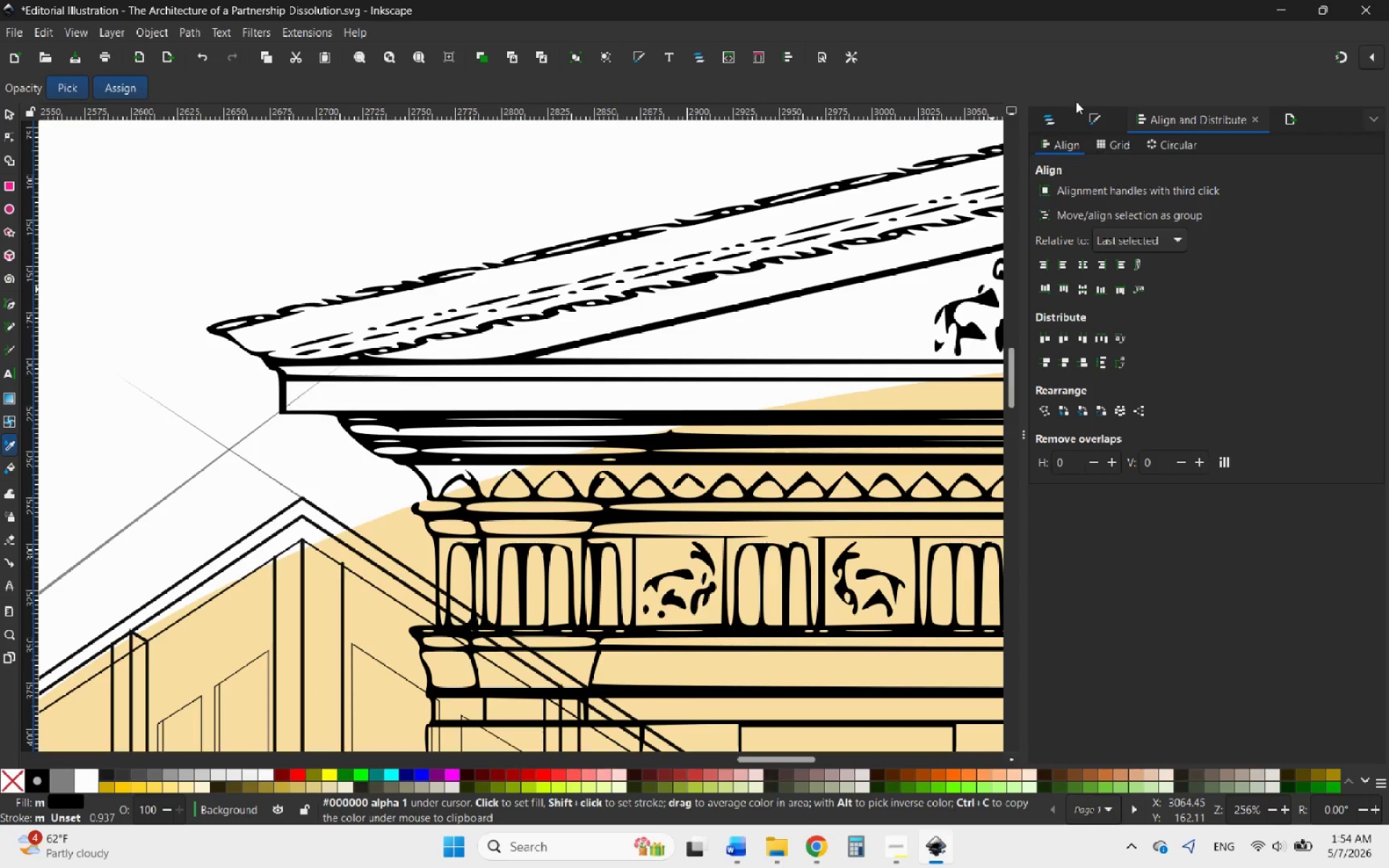 
left_click([1094, 112])
 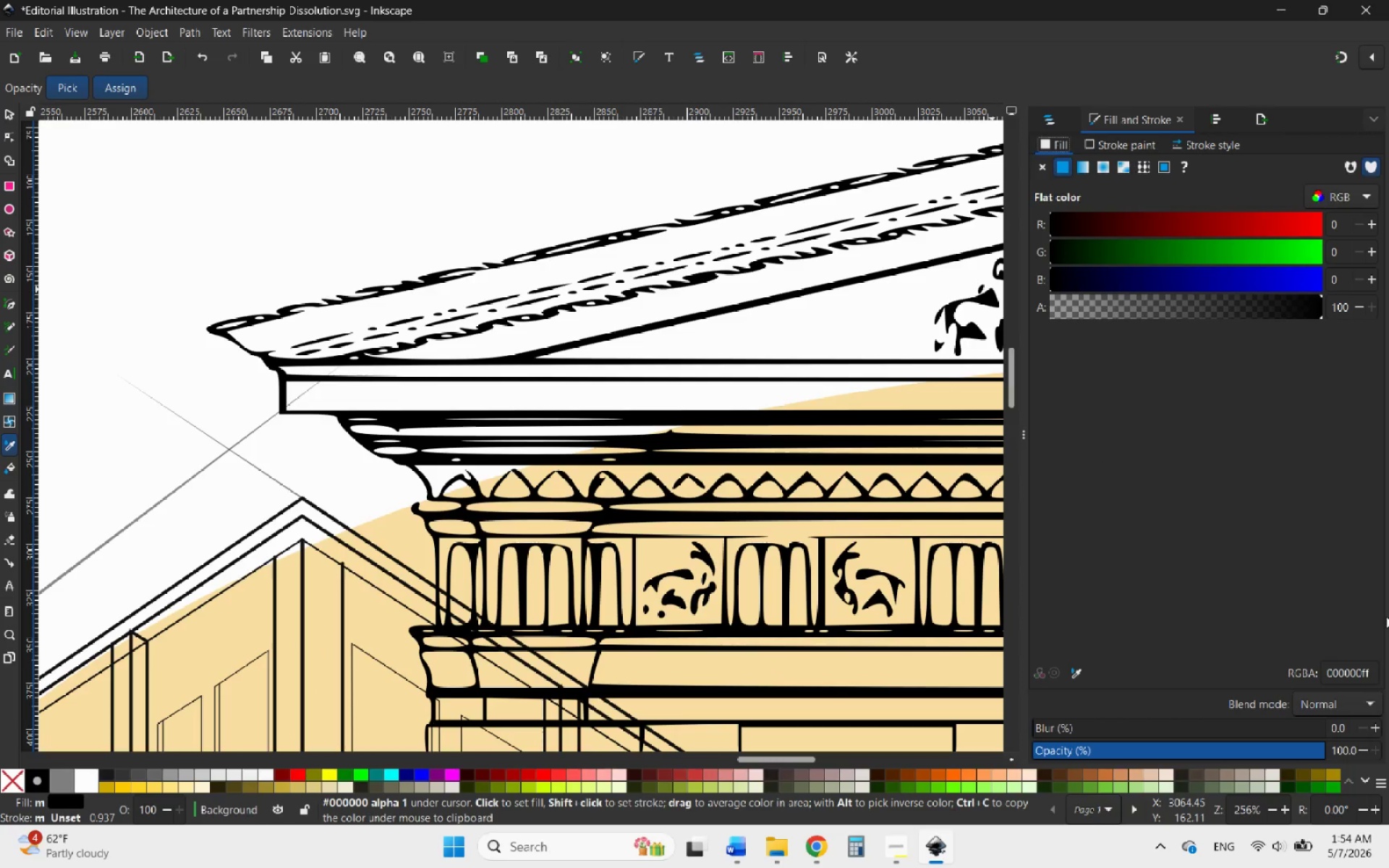 
left_click_drag(start_coordinate=[1360, 680], to_coordinate=[1314, 682])
 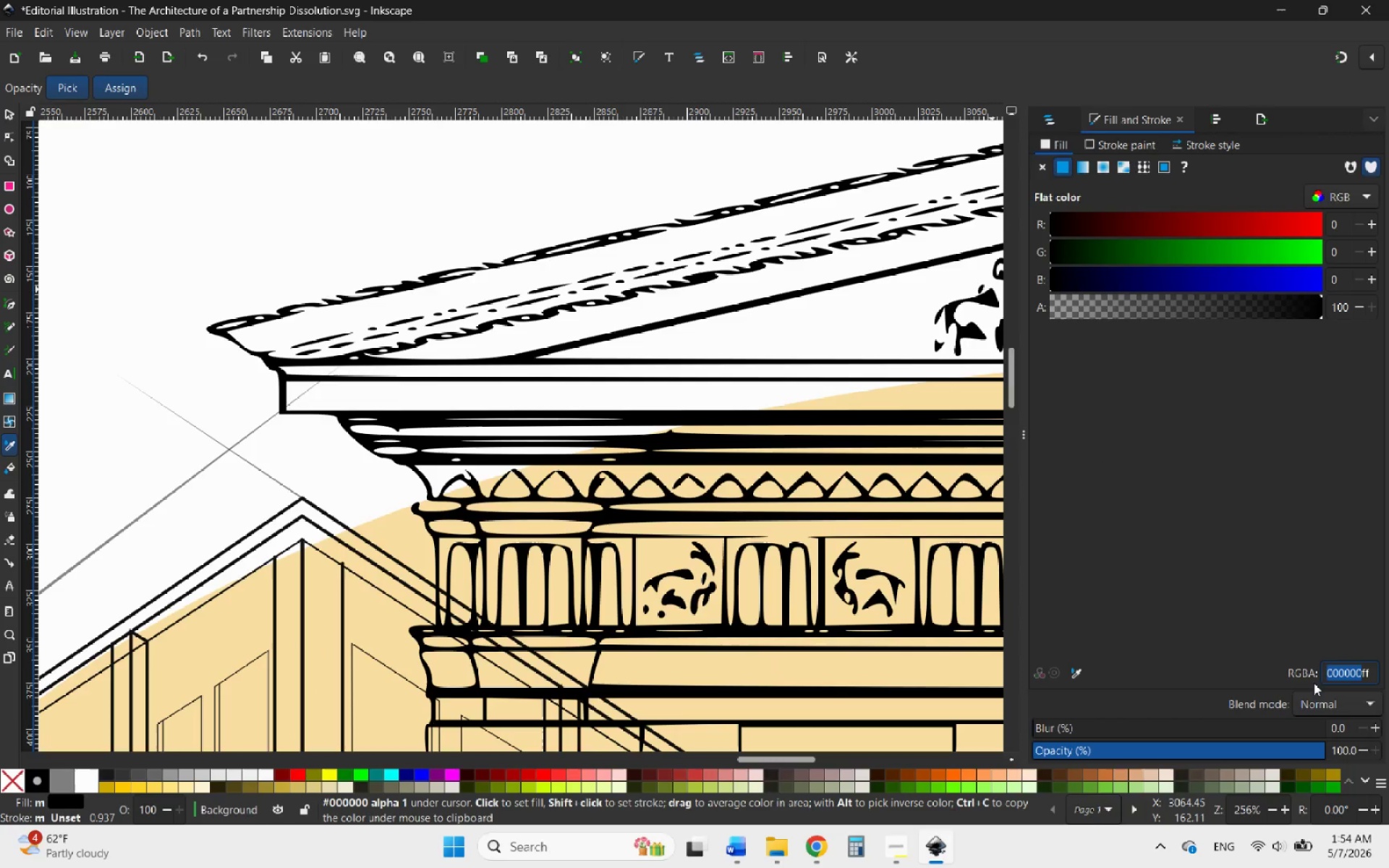 
type(101010)
 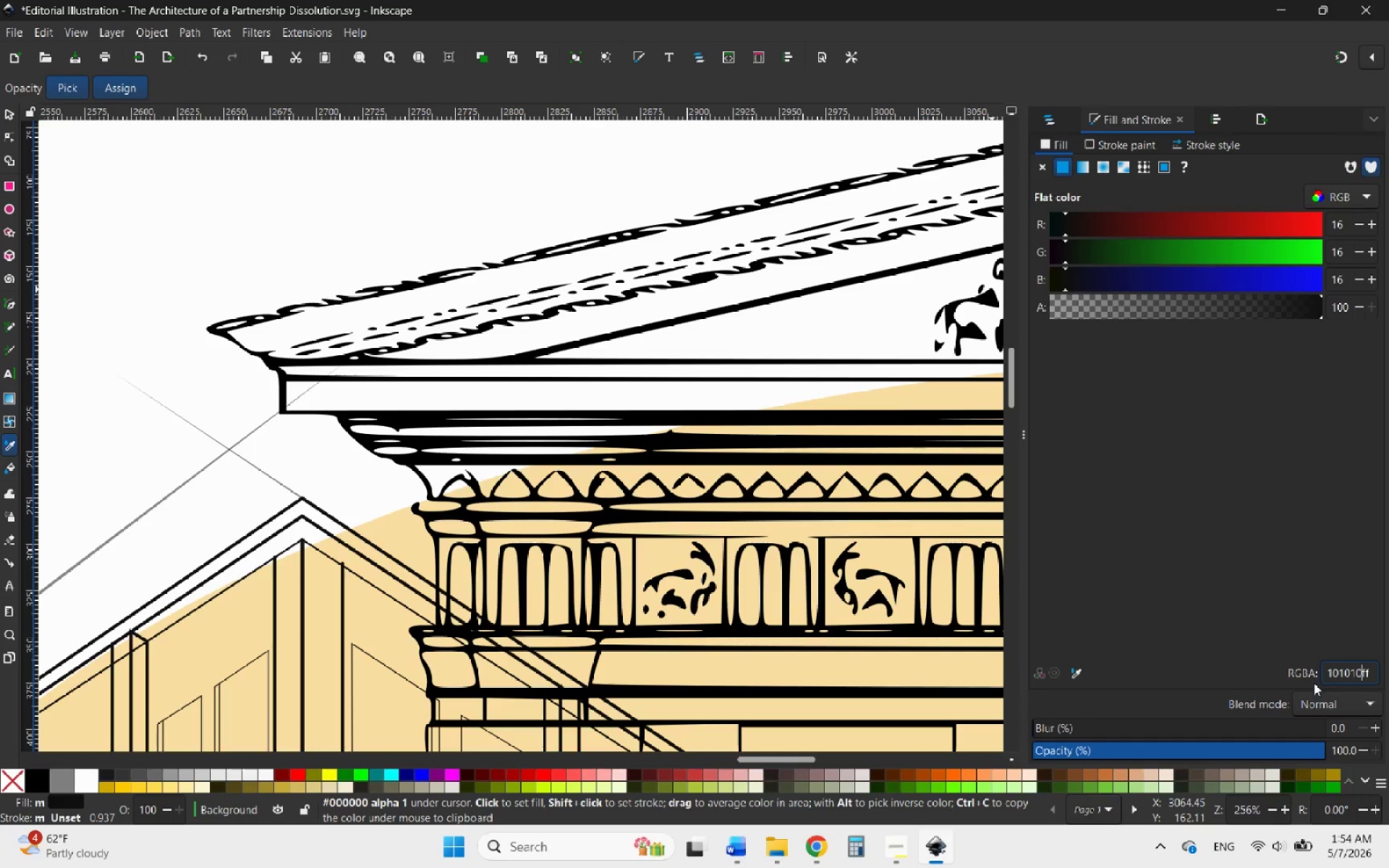 
key(Enter)
 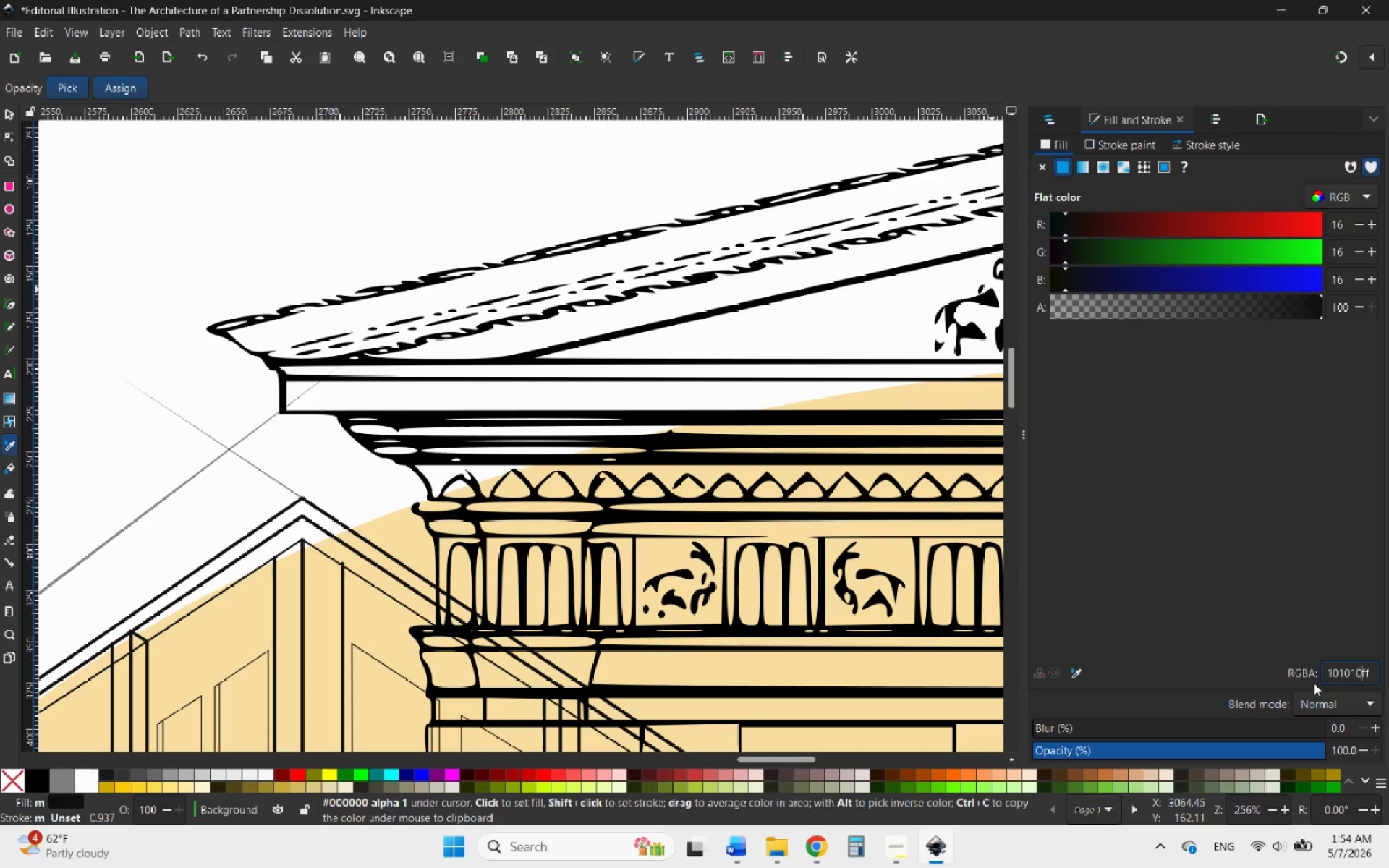 
hold_key(key=ControlLeft, duration=2.94)
scroll: coordinate [647, 521], scroll_direction: down, amount: 11.0
 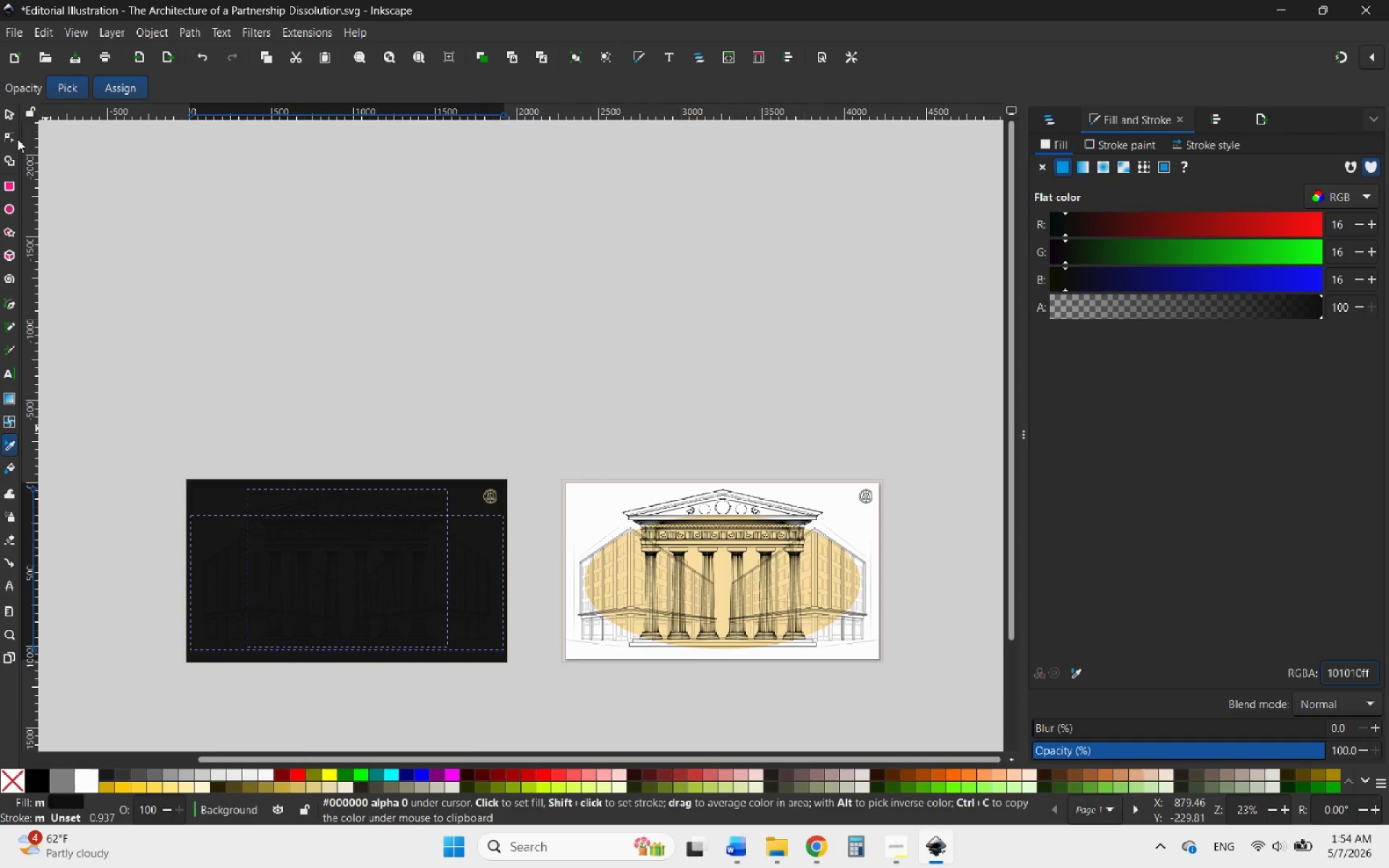 
left_click([7, 114])
 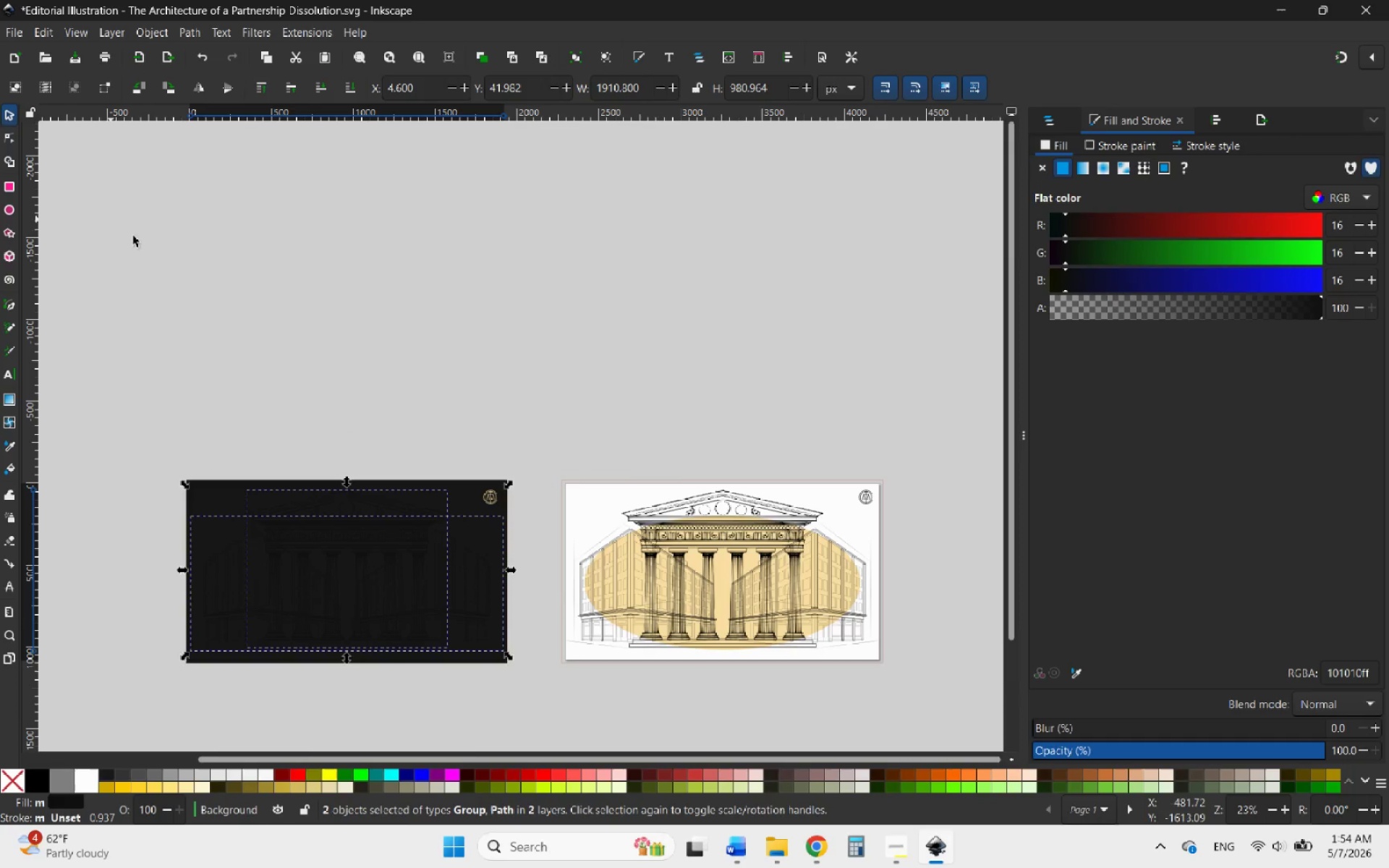 
hold_key(key=ControlLeft, duration=0.84)
scroll: coordinate [392, 594], scroll_direction: up, amount: 1.0
 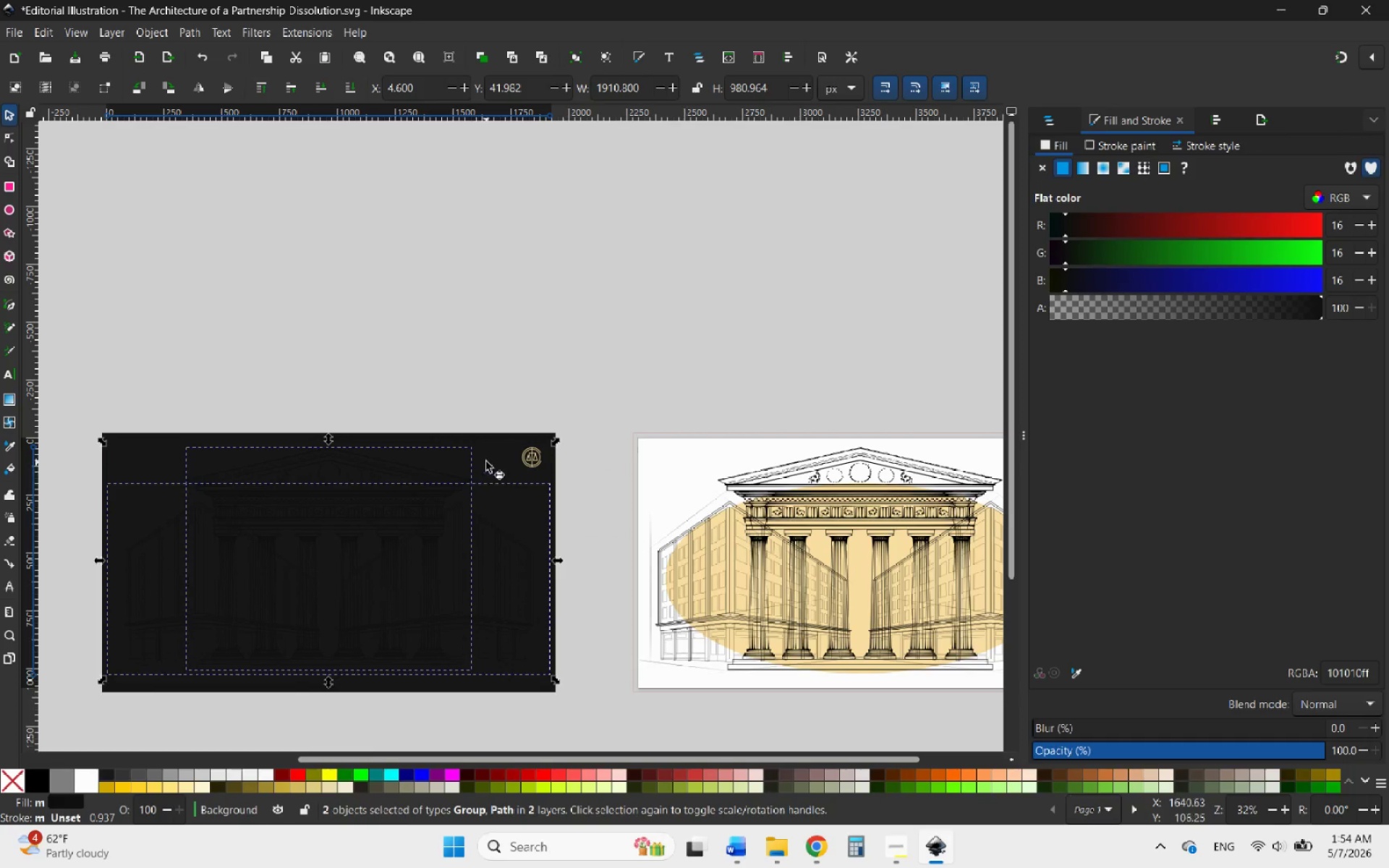 
left_click([490, 444])
 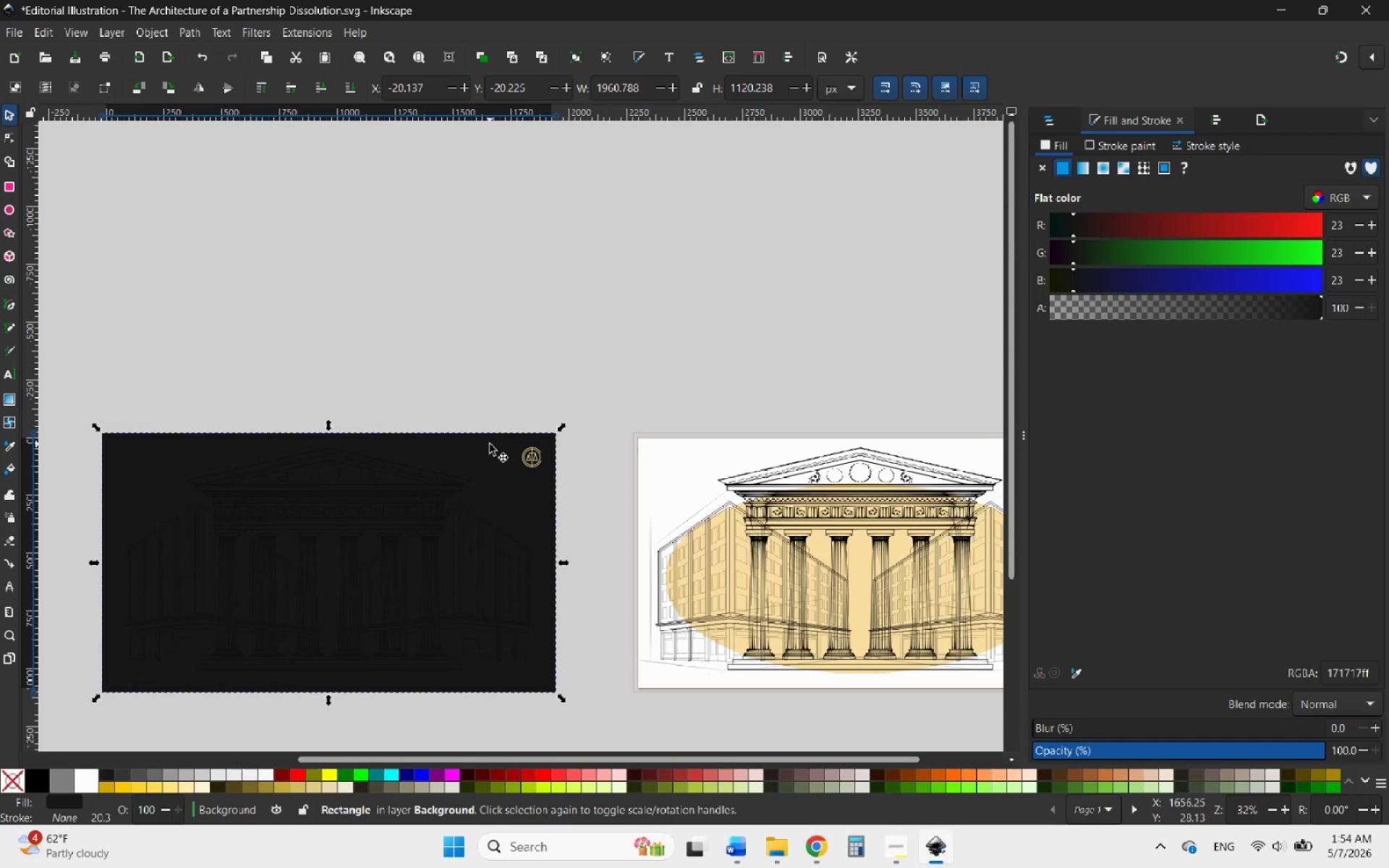 
left_click_drag(start_coordinate=[490, 444], to_coordinate=[548, 187])
 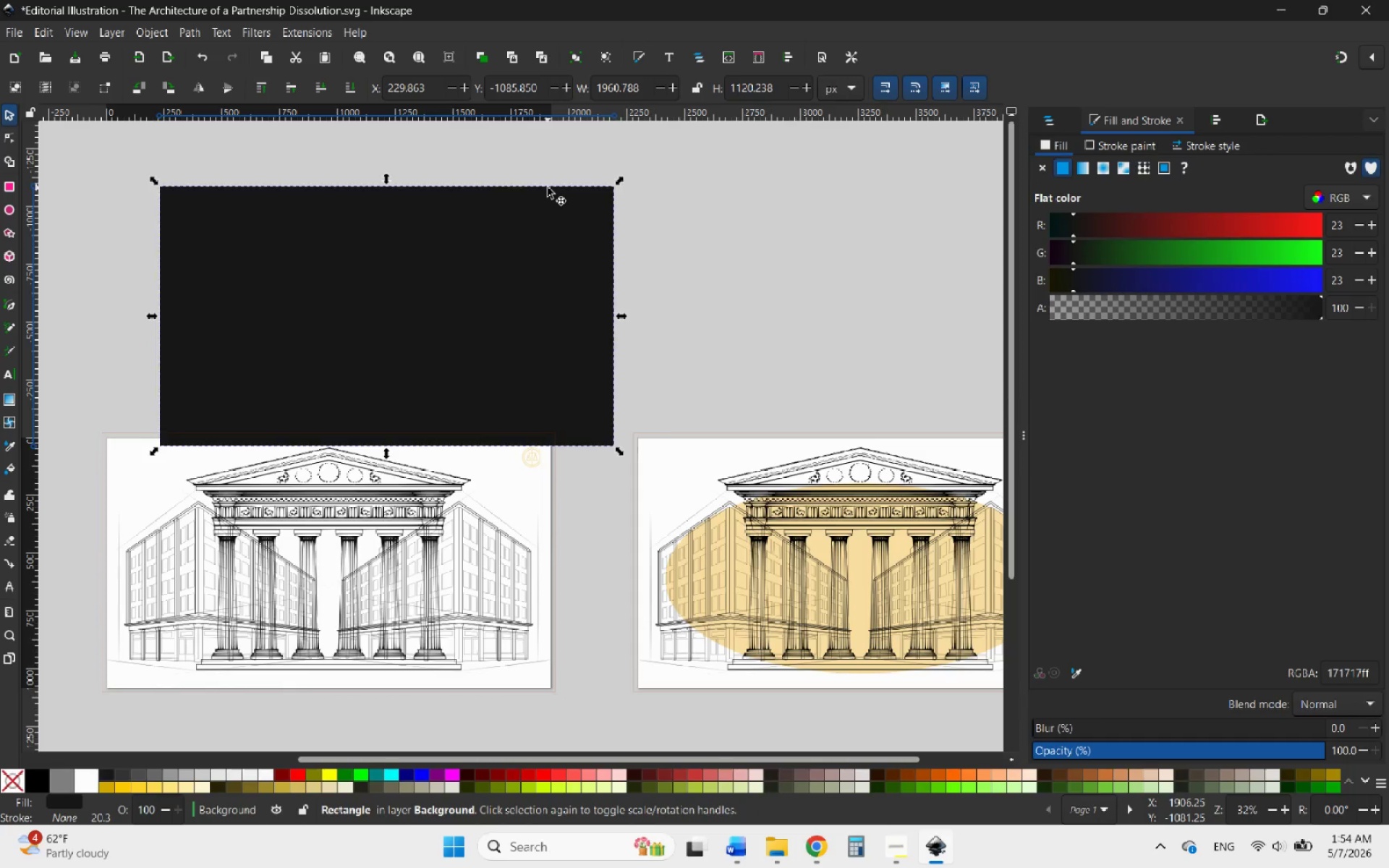 
key(Delete)
 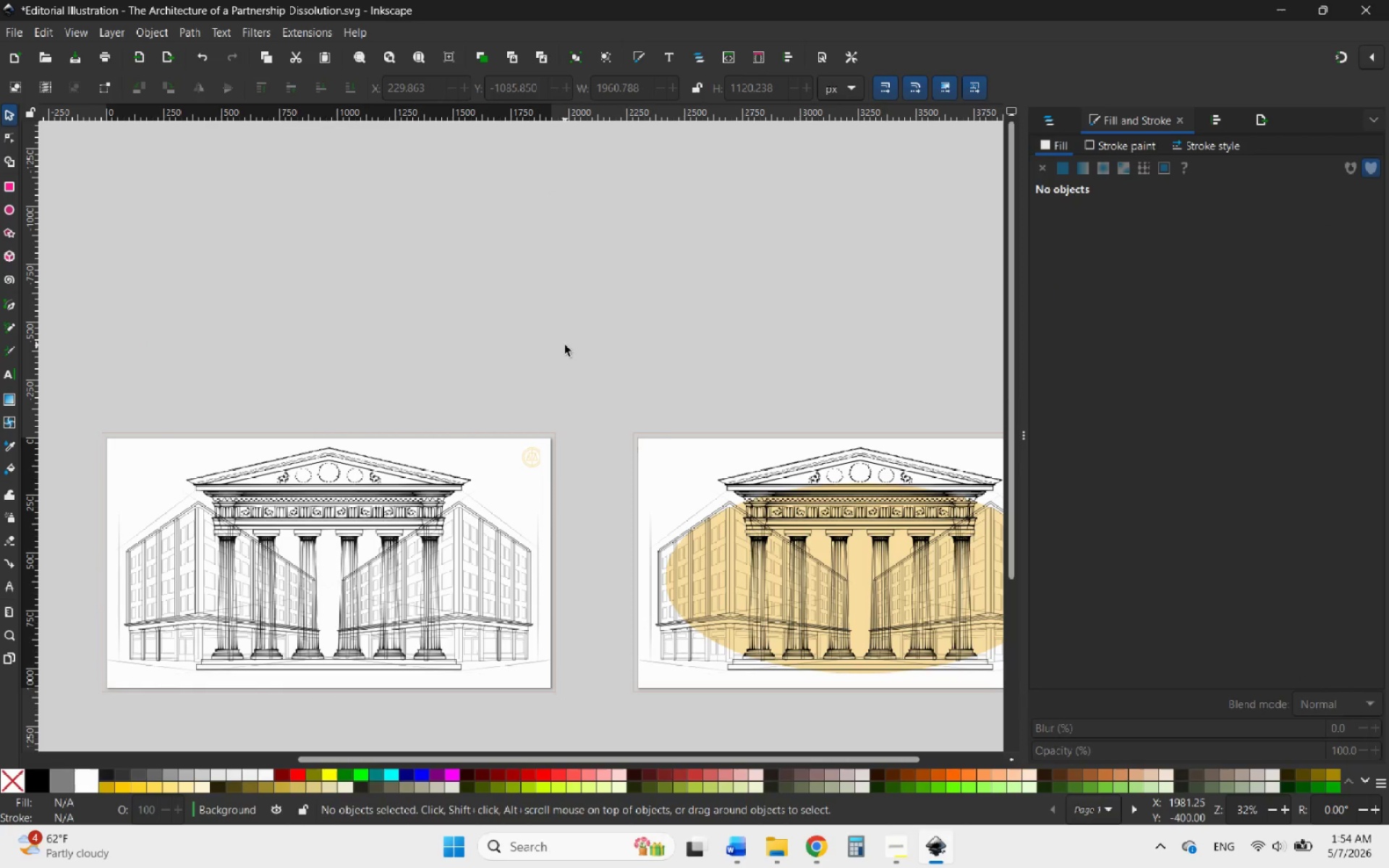 
hold_key(key=ControlLeft, duration=0.64)
 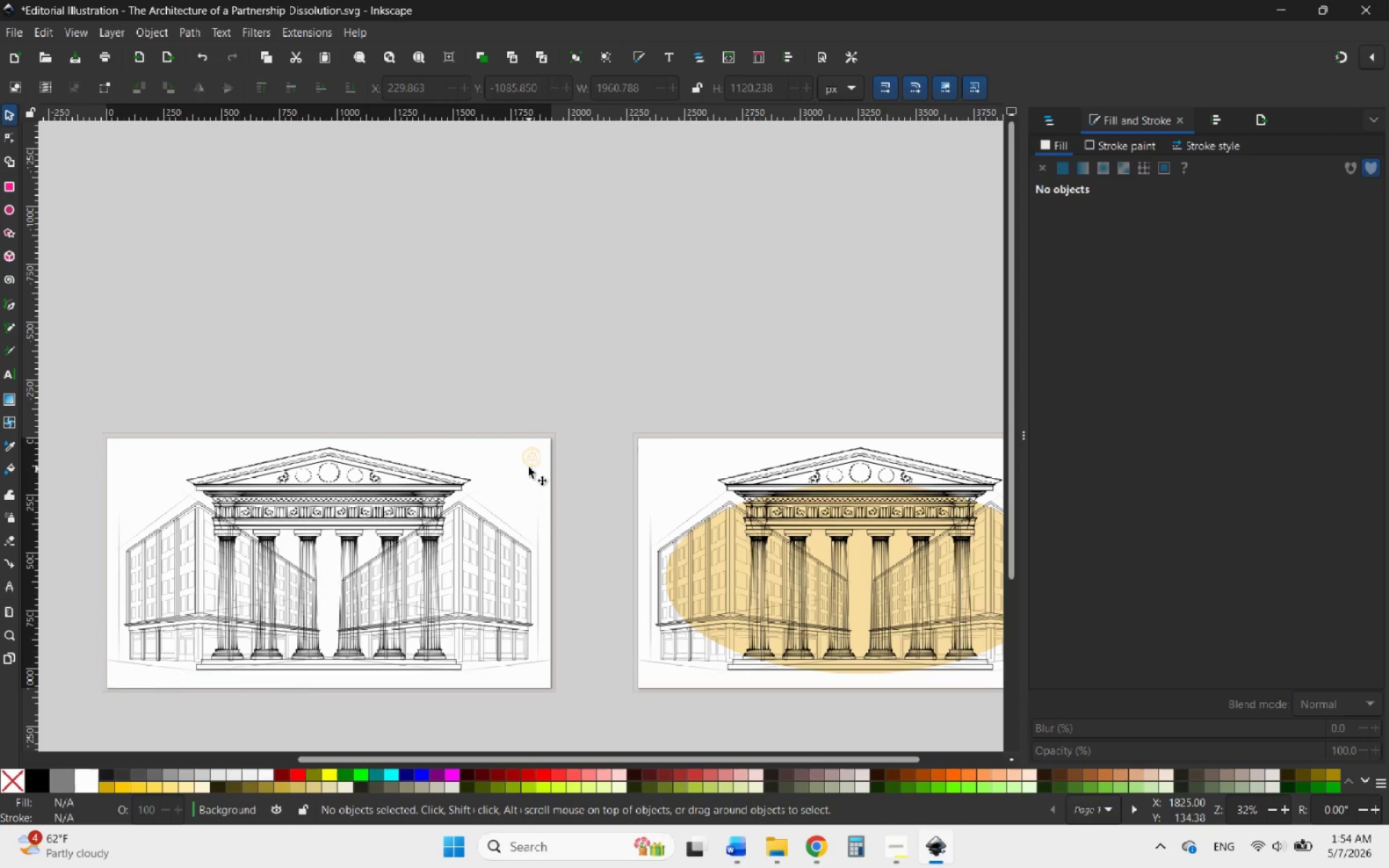 
left_click([529, 461])
 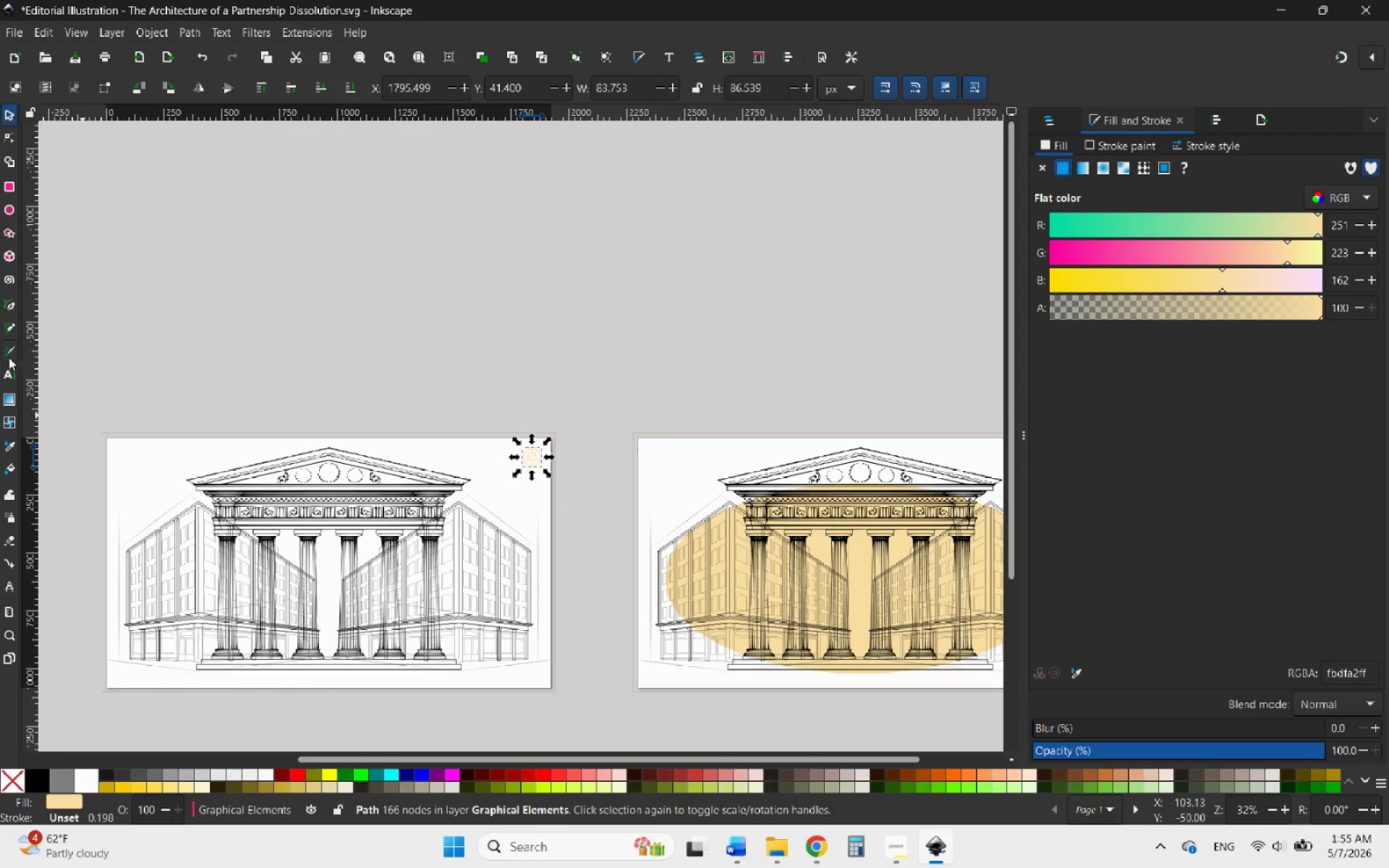 
left_click([11, 446])
 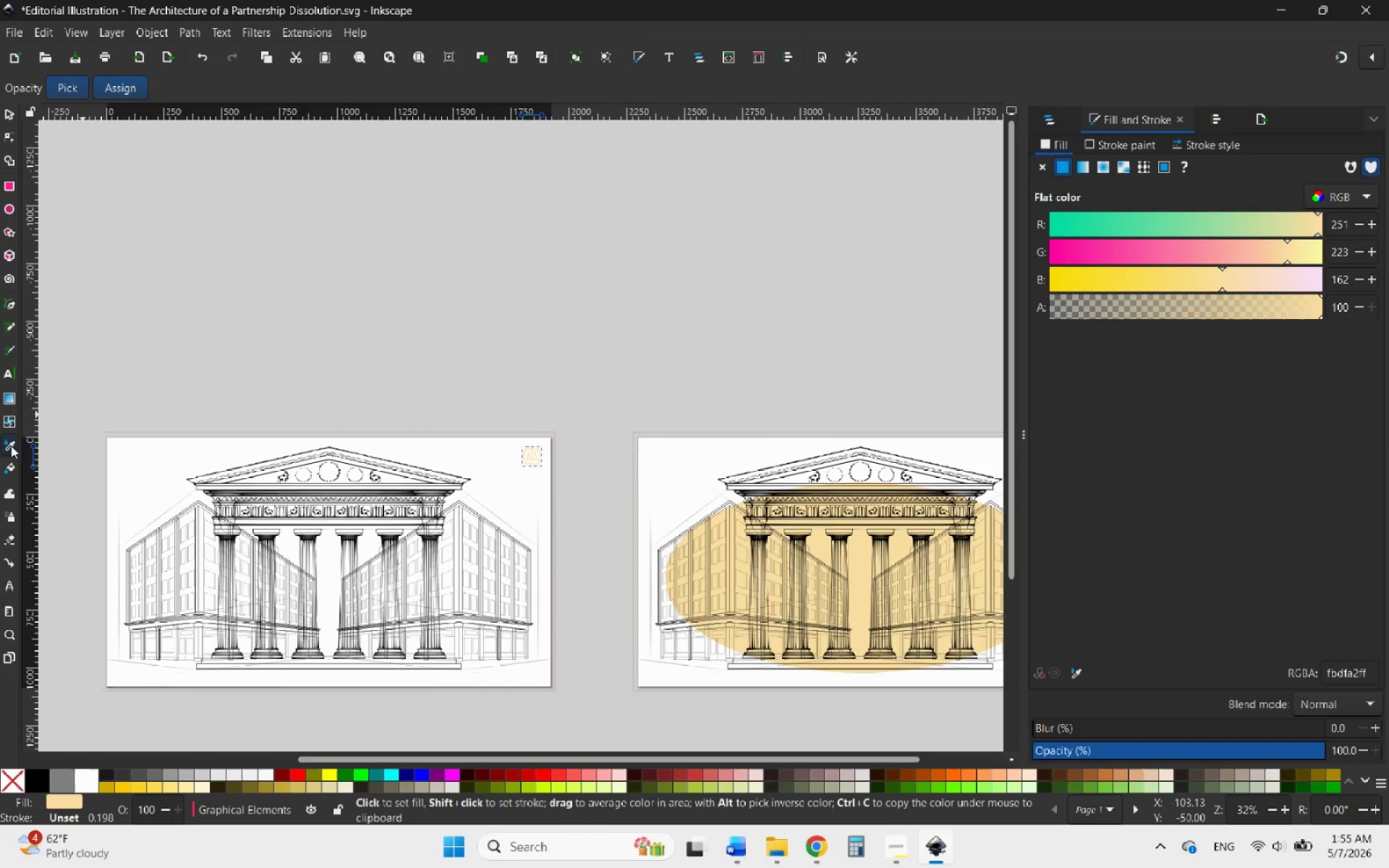 
hold_key(key=ControlLeft, duration=2.41)
scroll: coordinate [318, 564], scroll_direction: up, amount: 8.0
 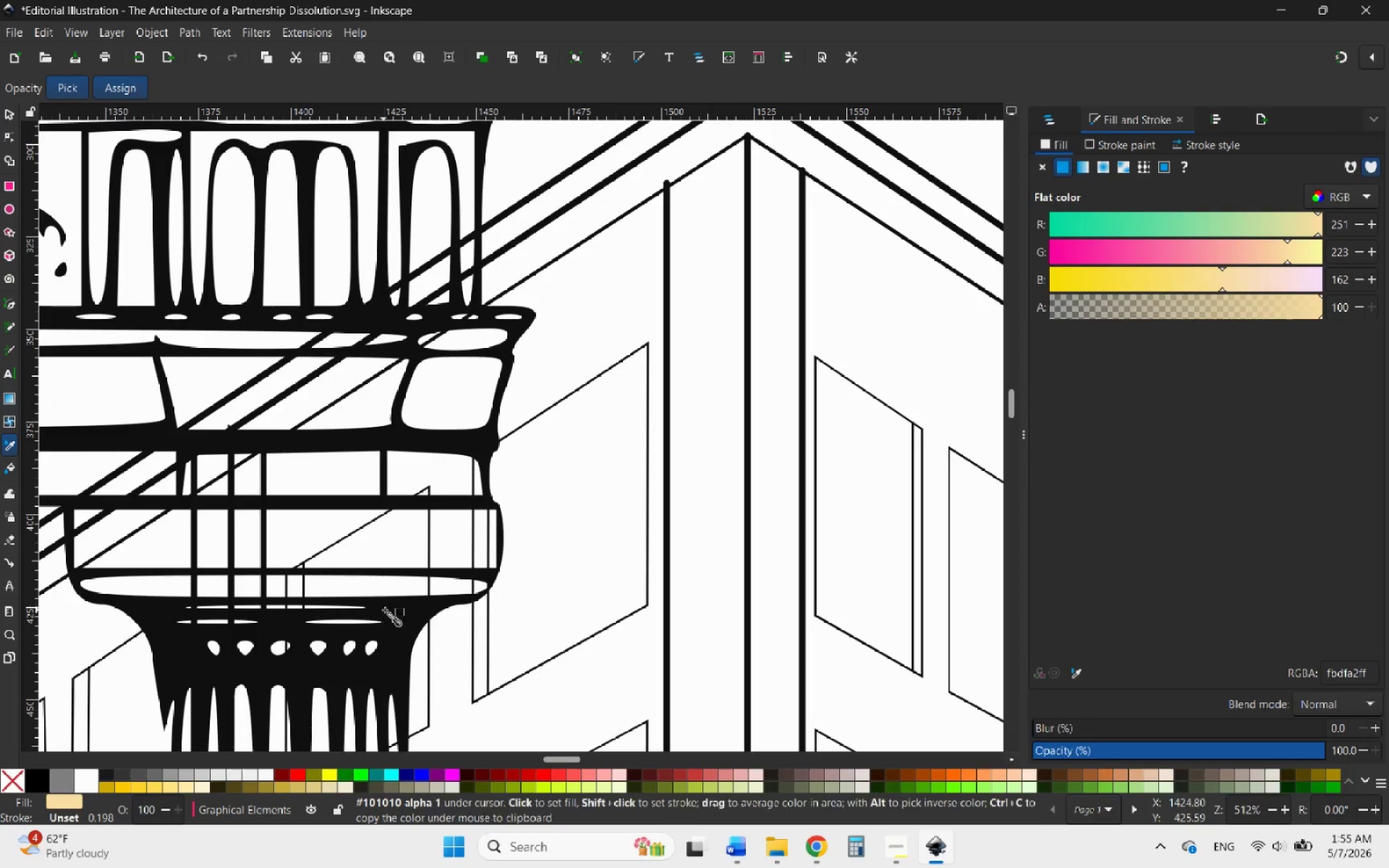 
left_click([386, 610])
 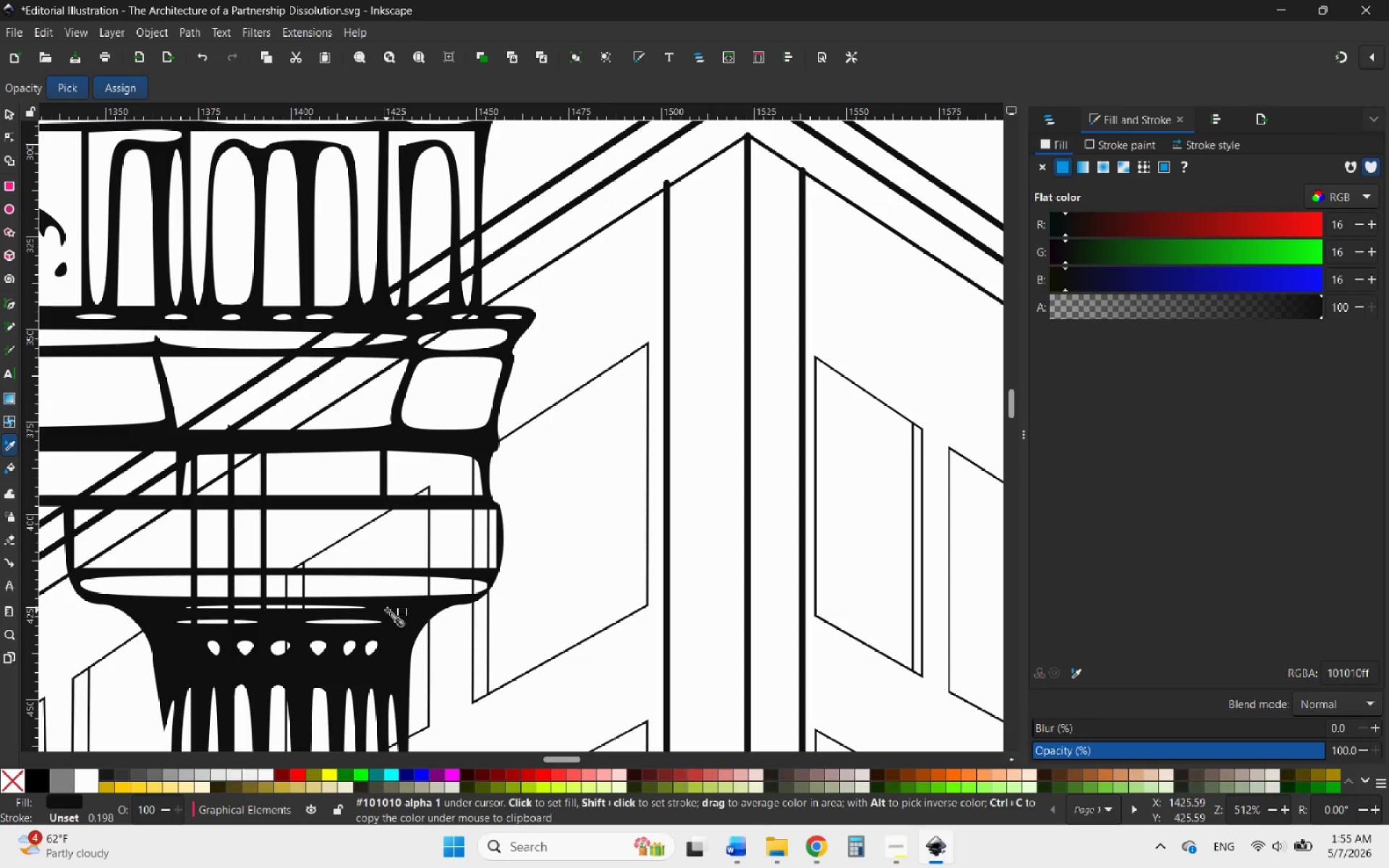 
hold_key(key=ControlLeft, duration=1.47)
scroll: coordinate [471, 595], scroll_direction: down, amount: 3.0
 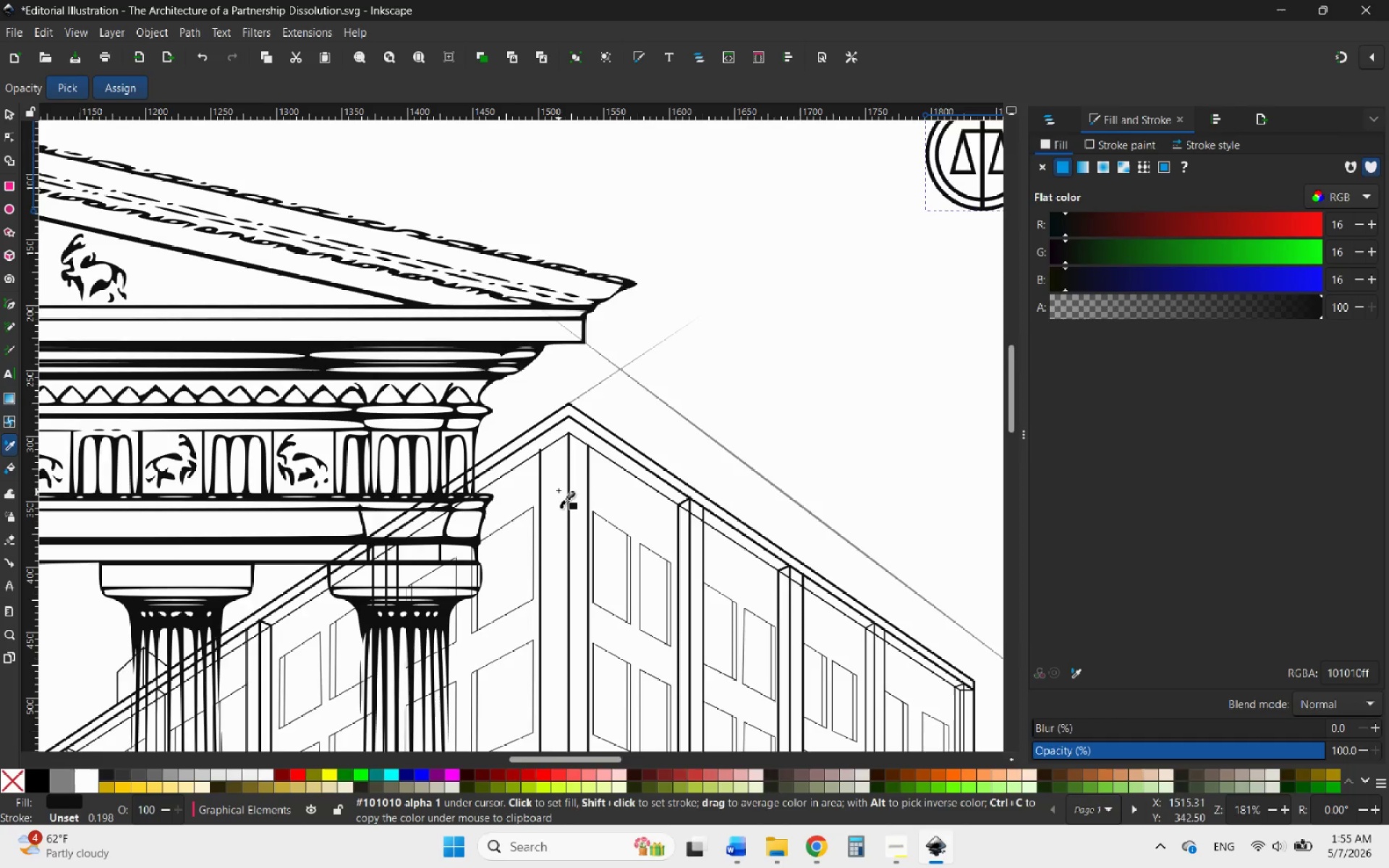 
scroll: coordinate [558, 489], scroll_direction: none, amount: 0.0
 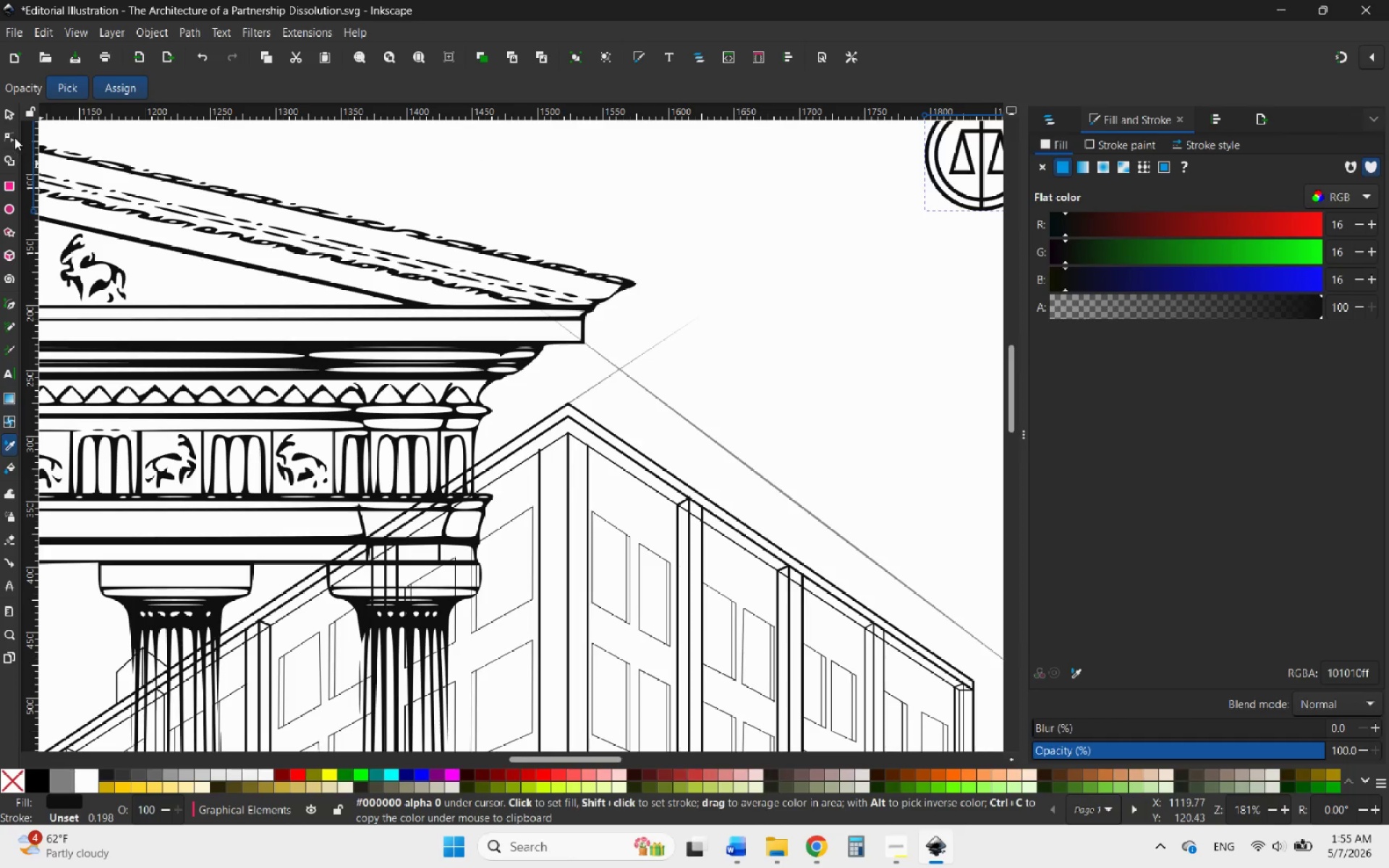 
left_click([10, 116])
 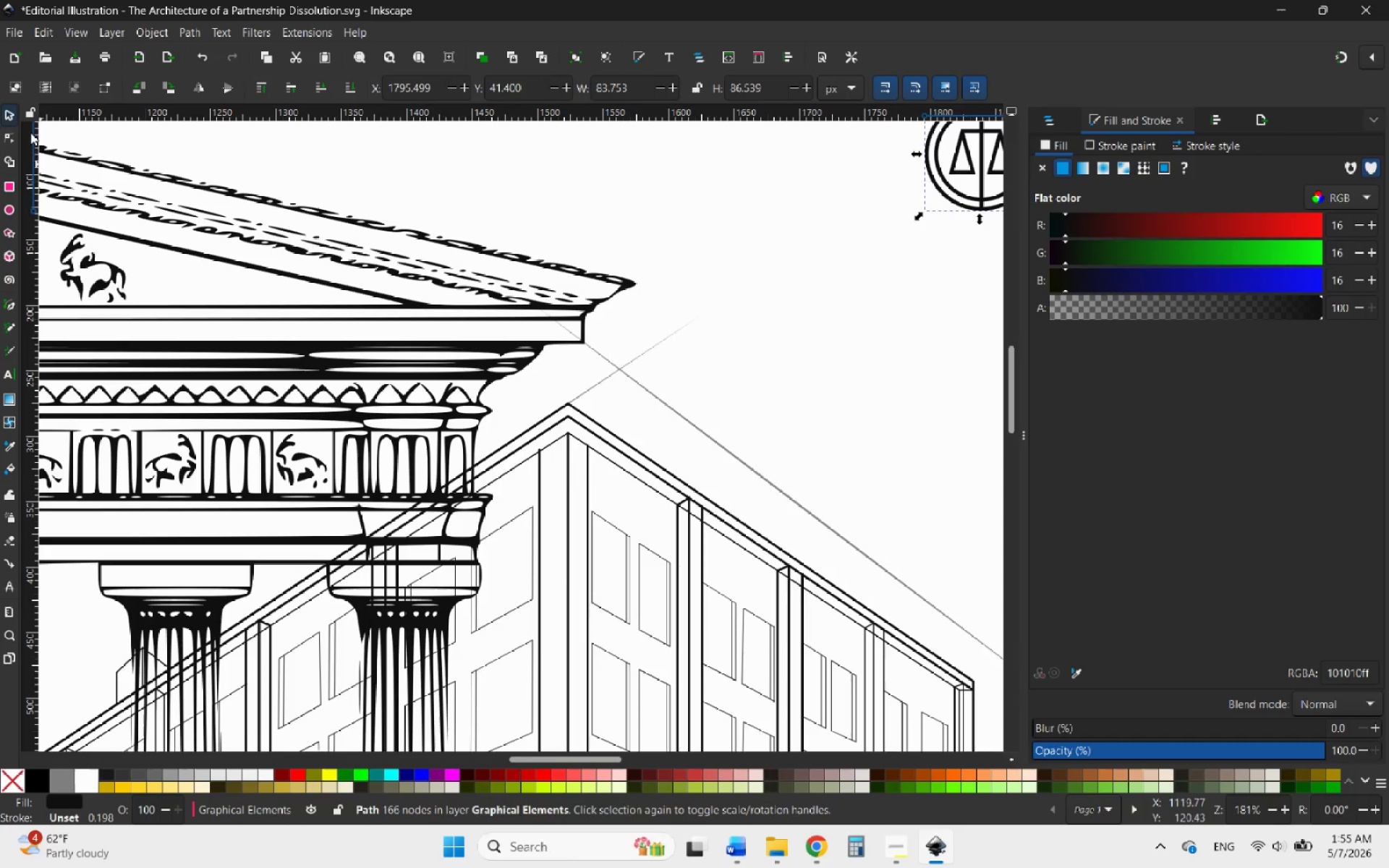 
hold_key(key=ControlLeft, duration=0.67)
scroll: coordinate [369, 303], scroll_direction: down, amount: 4.0
 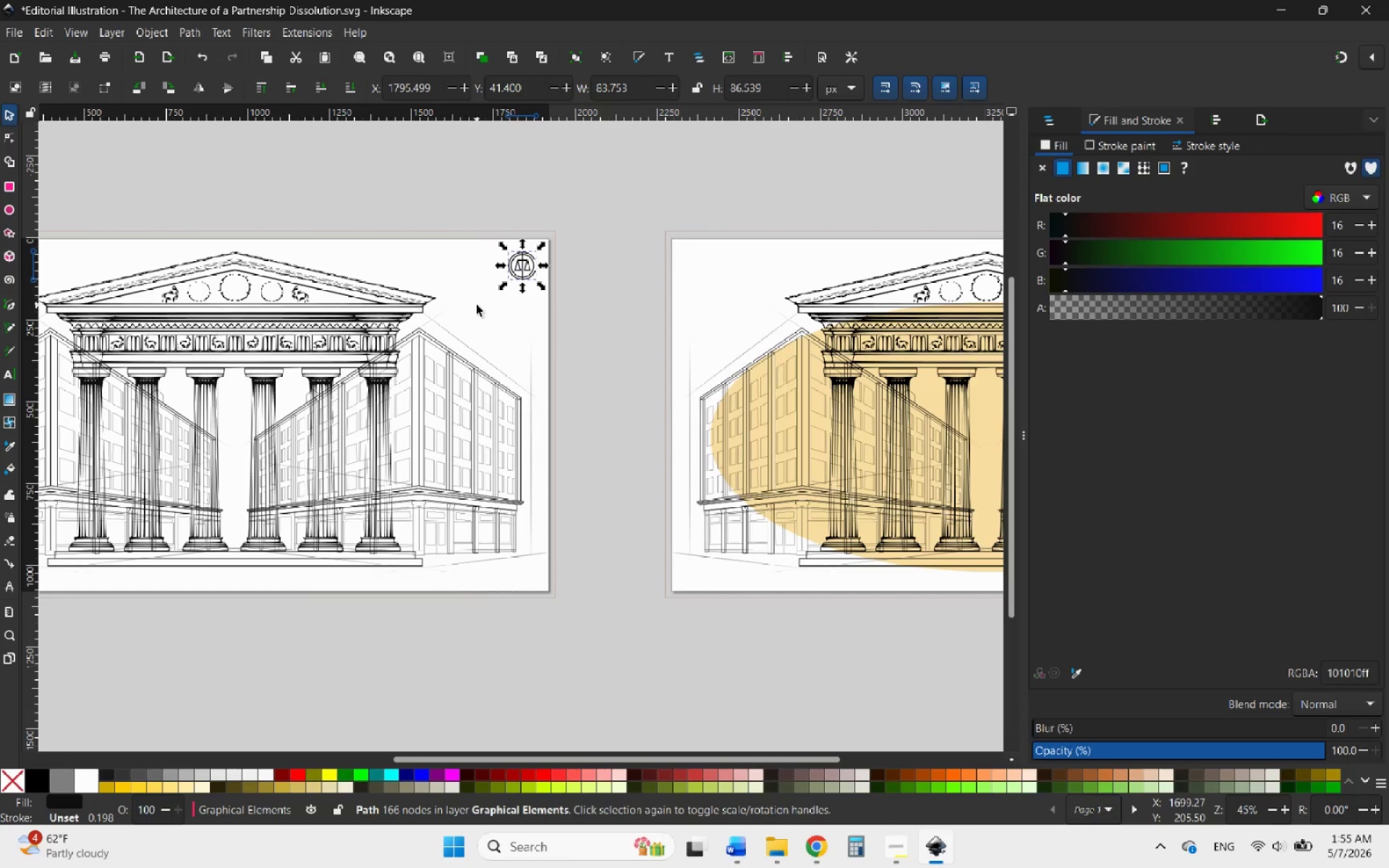 
left_click([477, 305])
 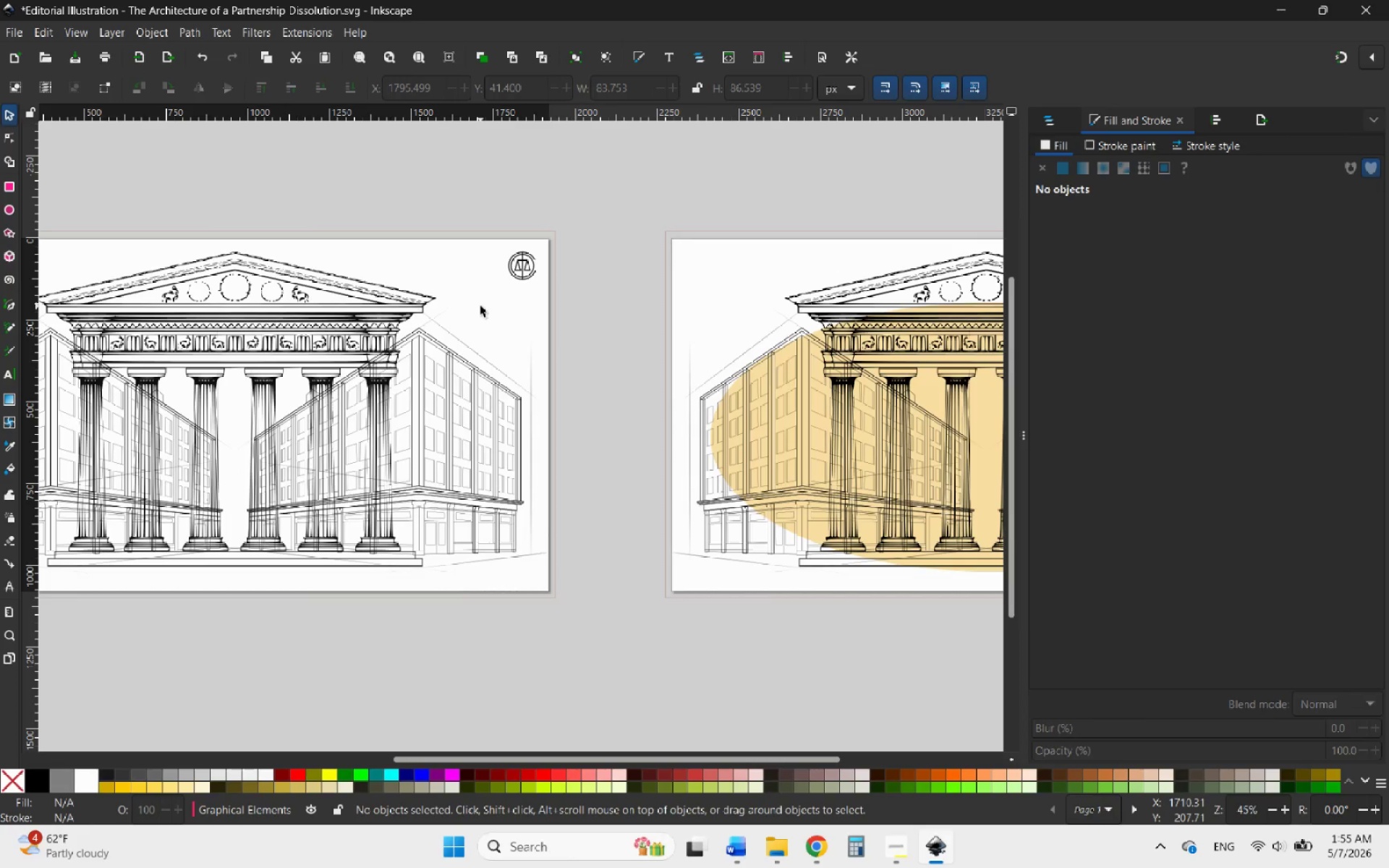 
hold_key(key=ControlLeft, duration=2.08)
scroll: coordinate [552, 258], scroll_direction: none, amount: 0.0
 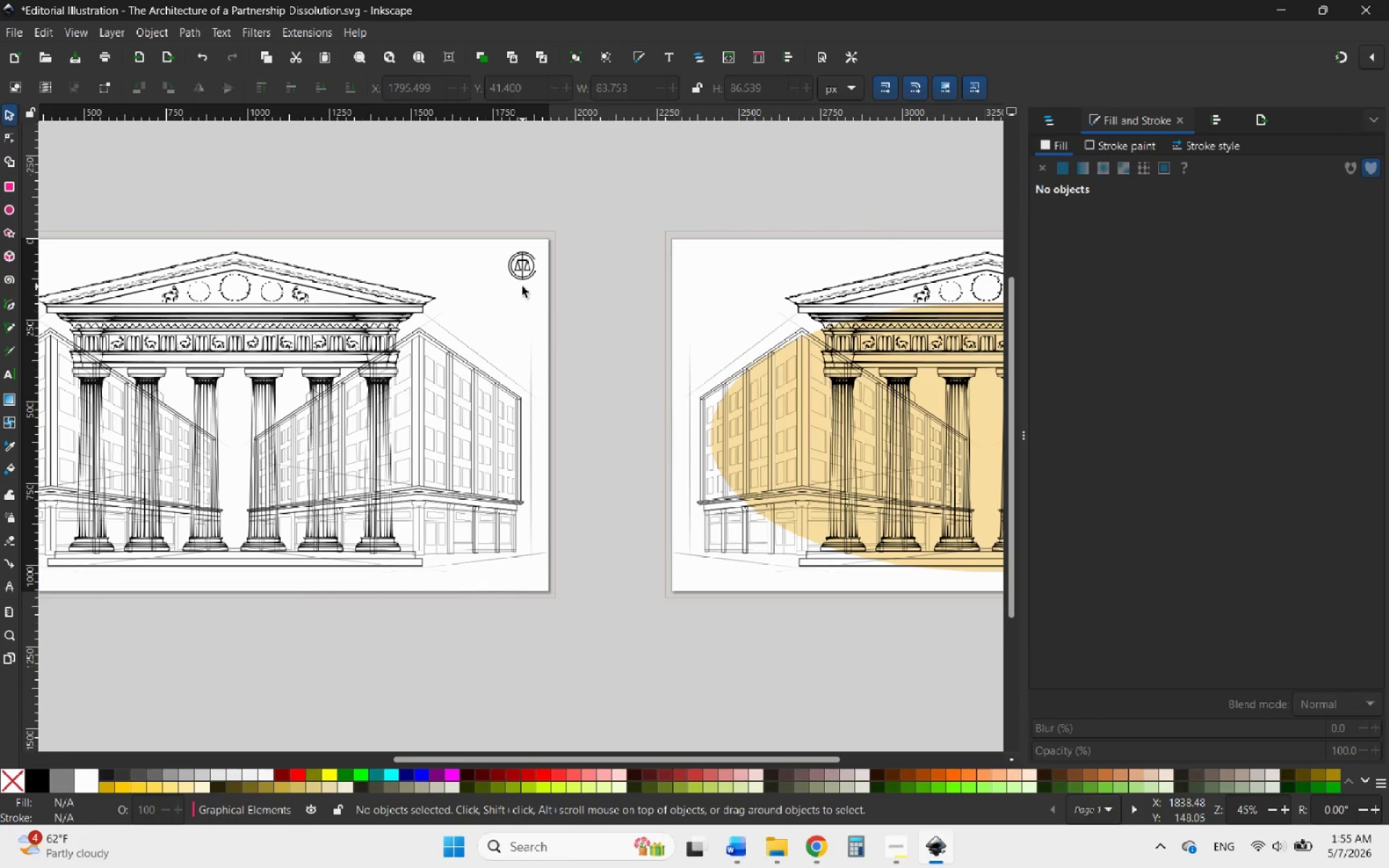 
left_click([522, 280])
 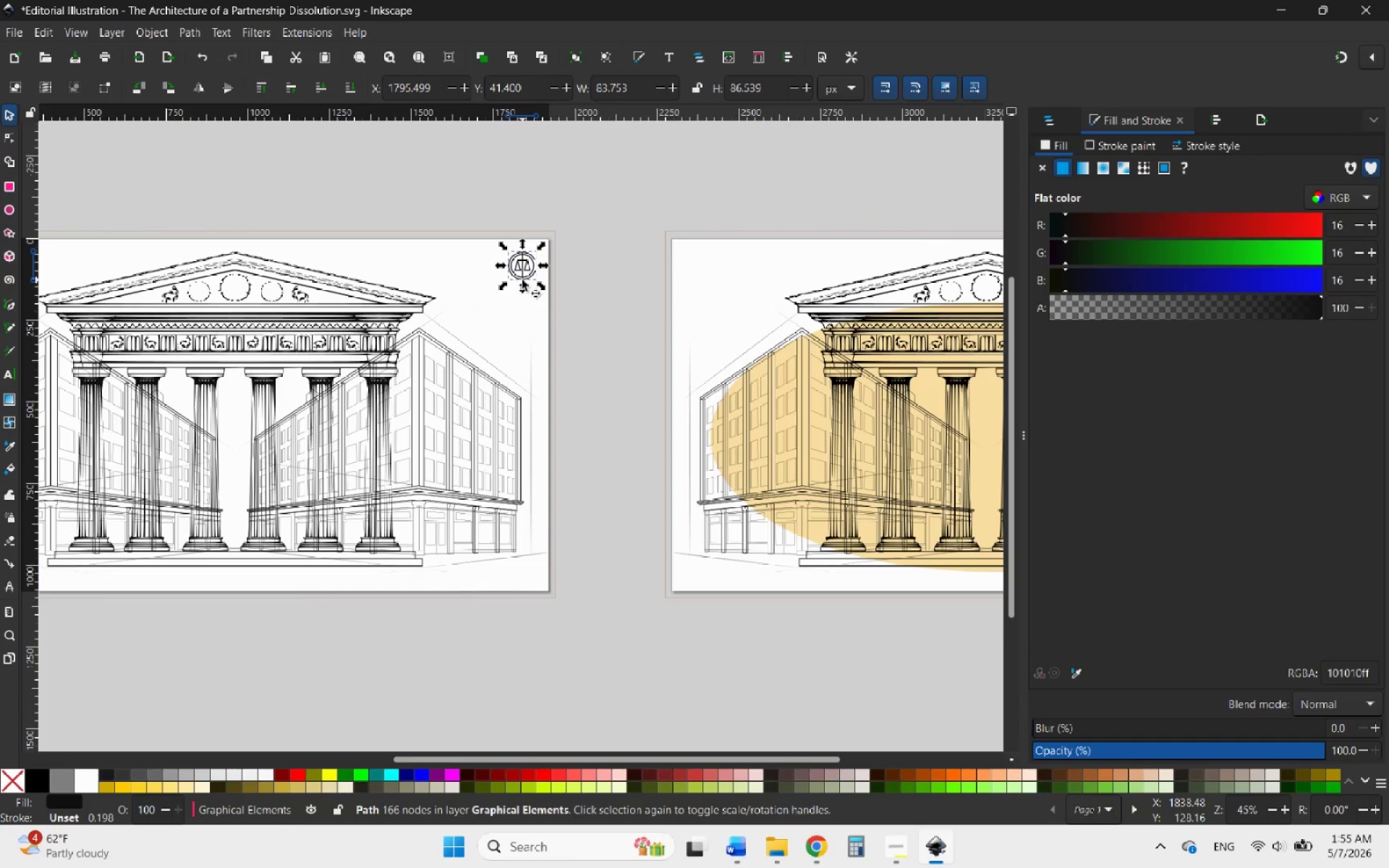 
key(Delete)
 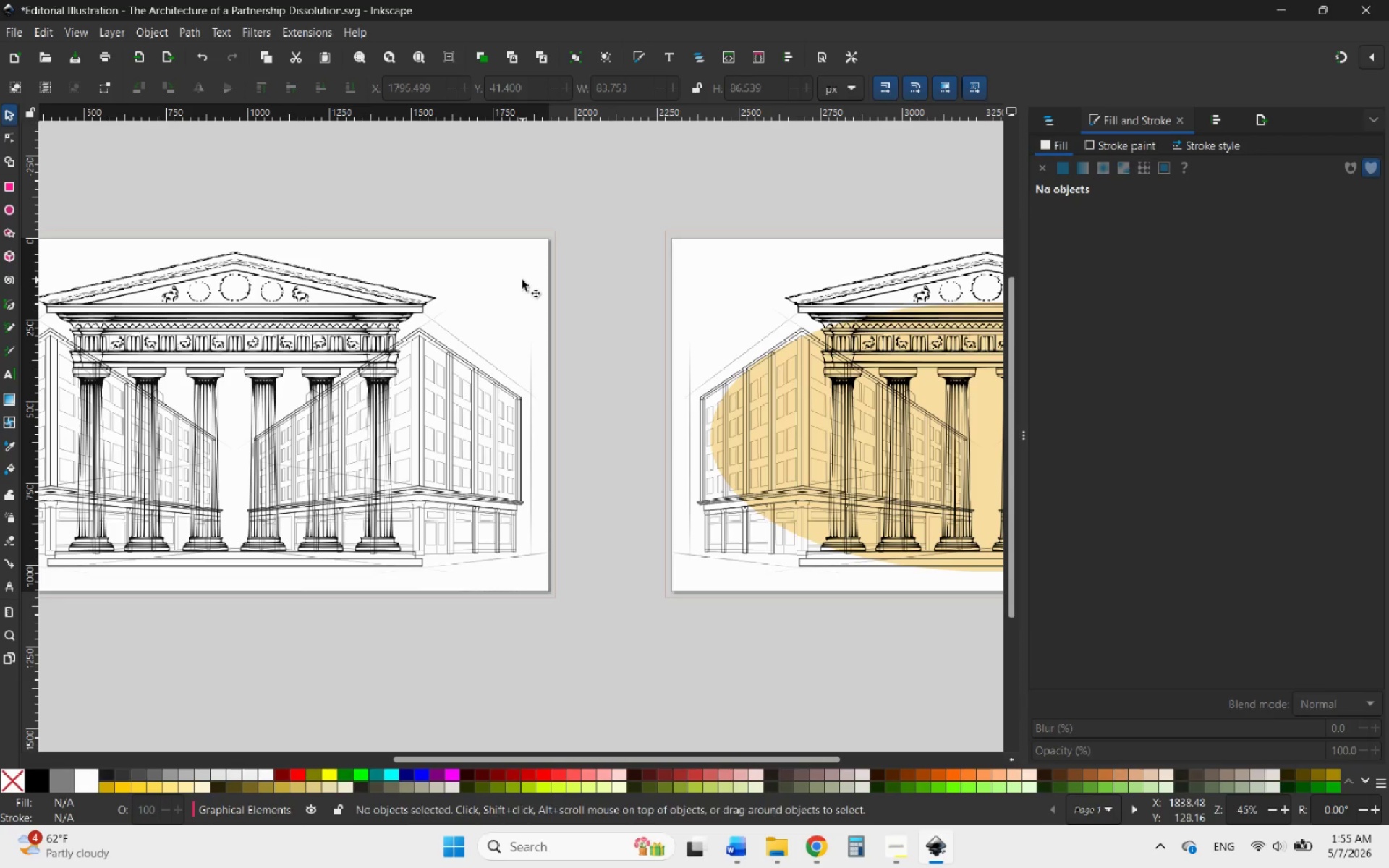 
hold_key(key=ControlLeft, duration=0.73)
scroll: coordinate [524, 280], scroll_direction: down, amount: 3.0
 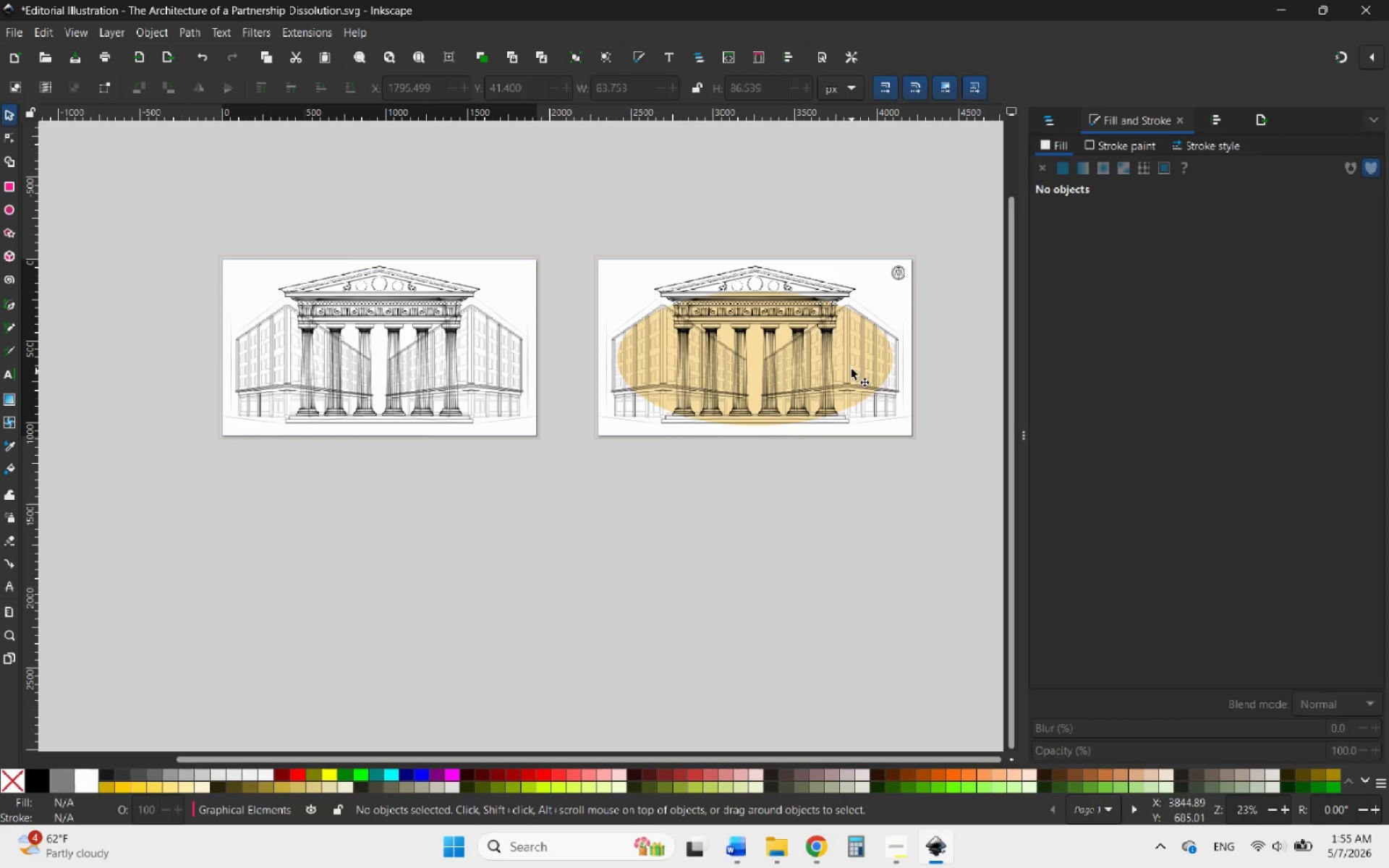 
left_click([851, 366])
 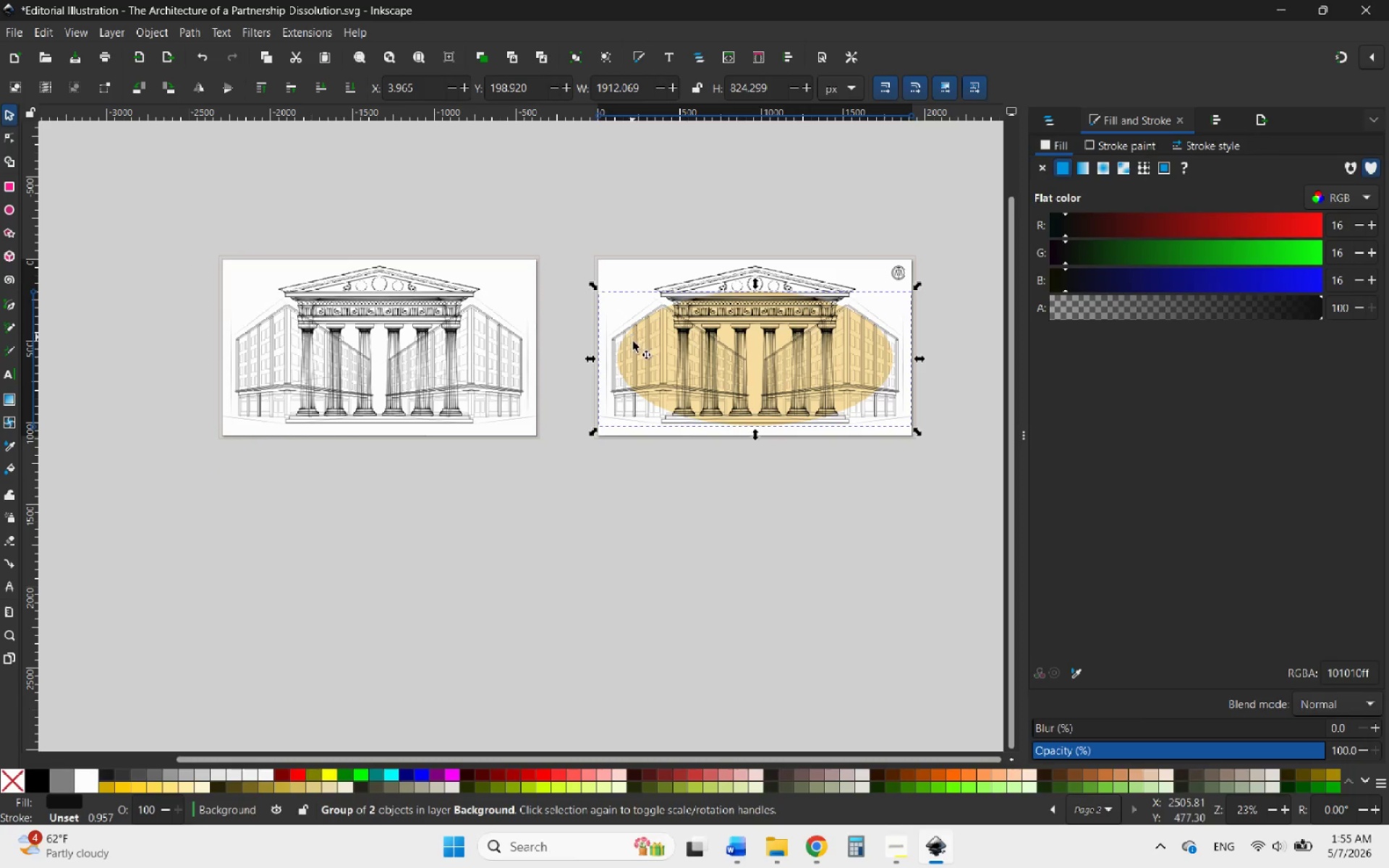 
left_click_drag(start_coordinate=[716, 508], to_coordinate=[637, 315])
 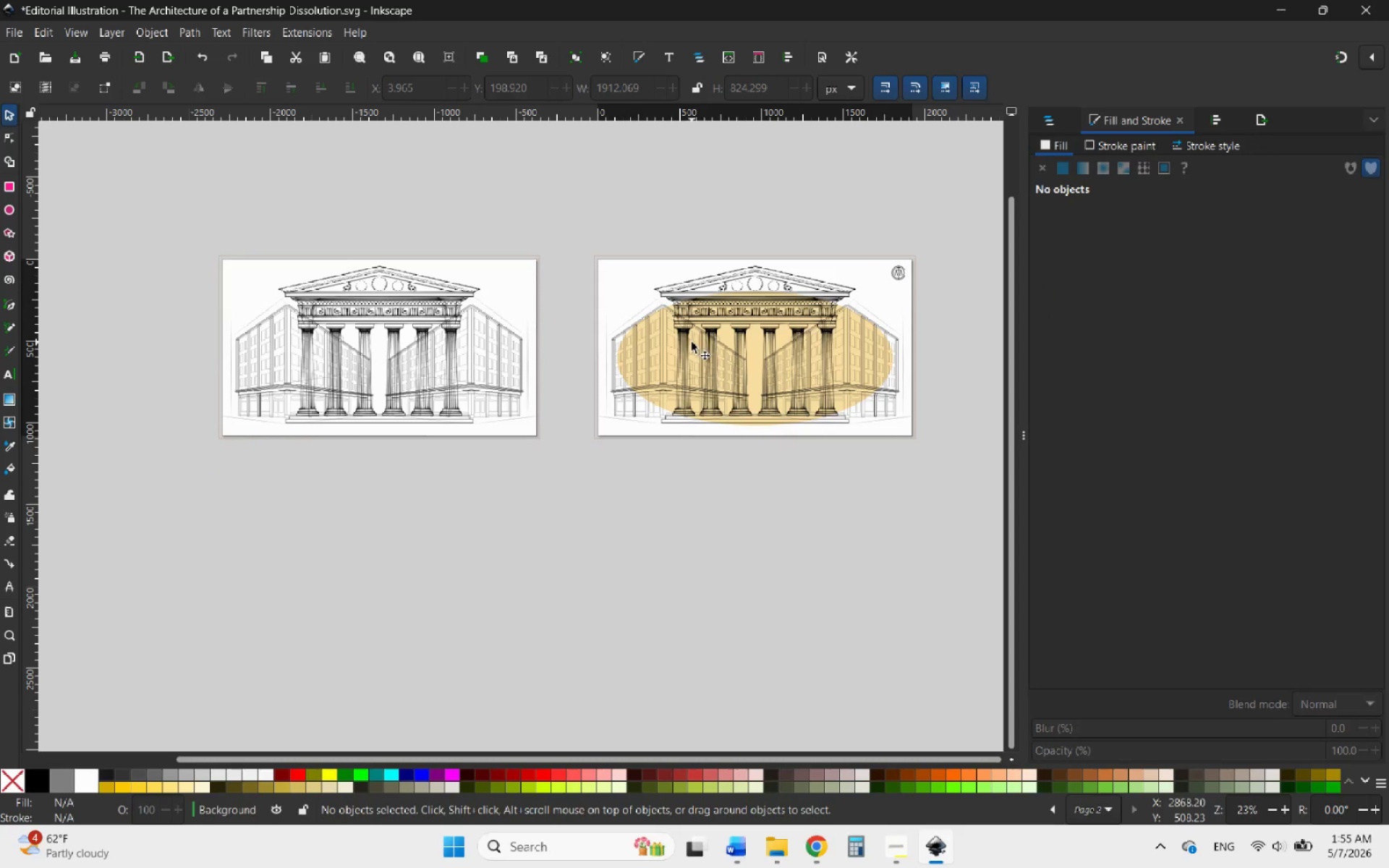 
left_click_drag(start_coordinate=[680, 349], to_coordinate=[679, 425])
 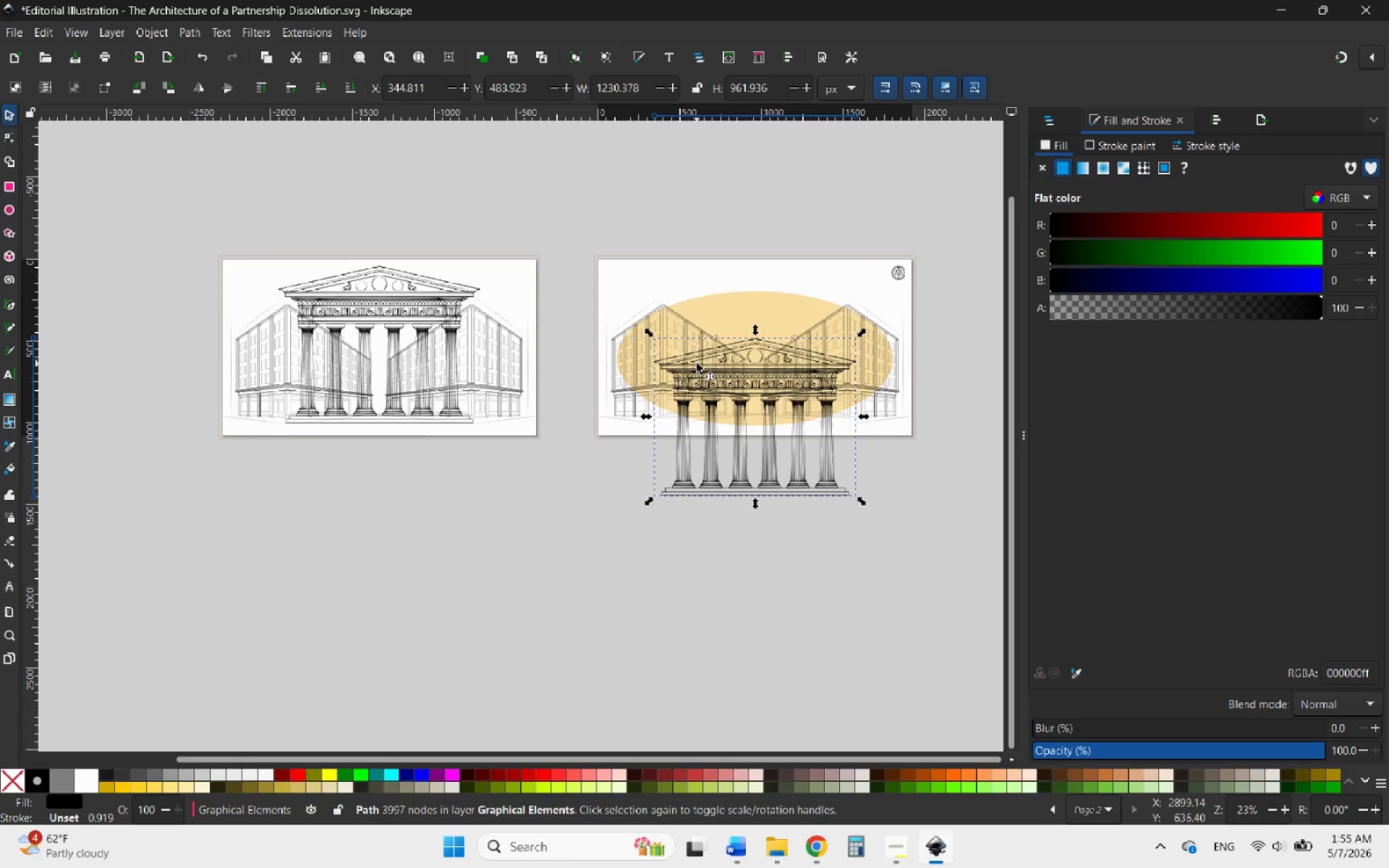 
key(Delete)
 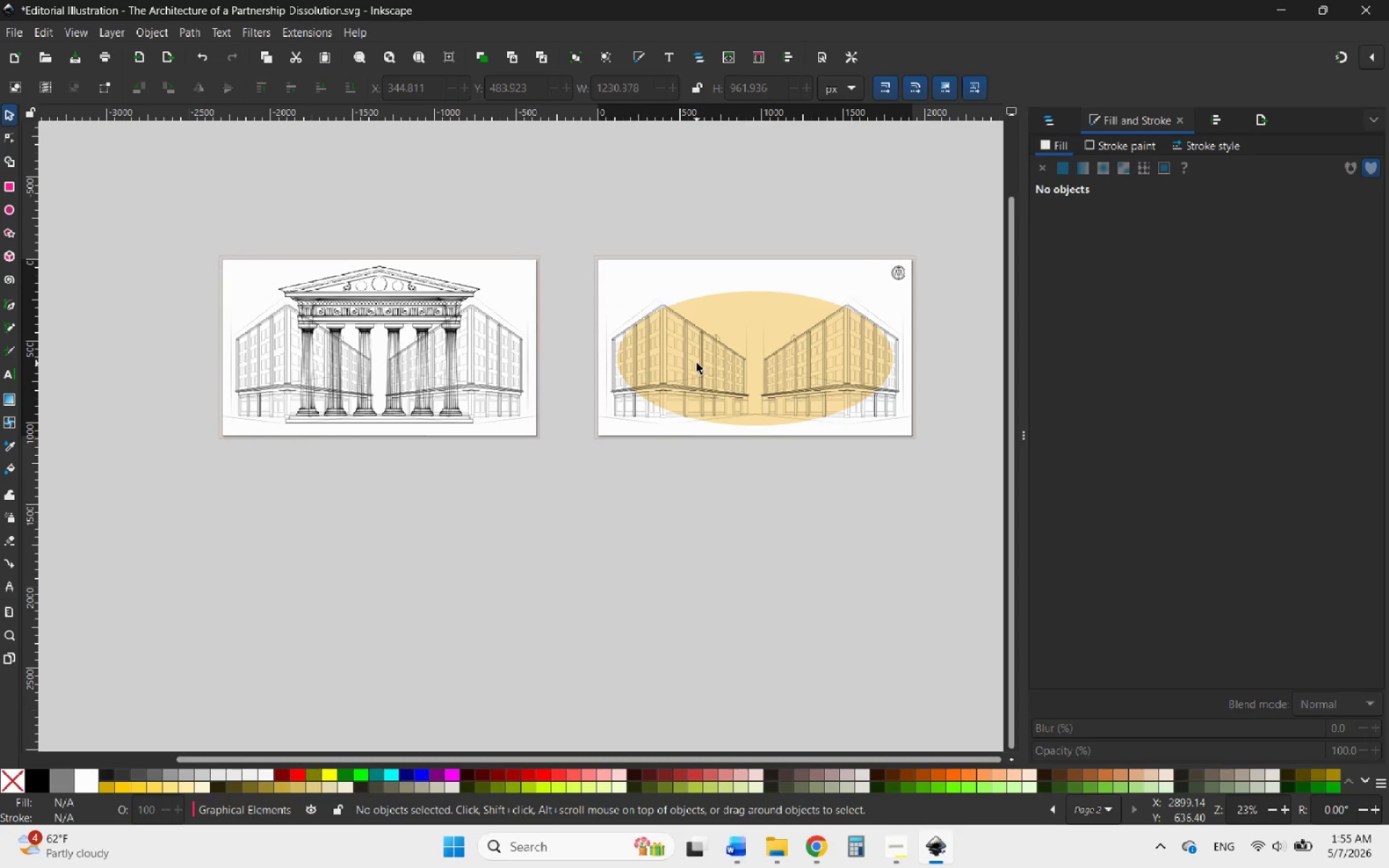 
left_click([697, 363])
 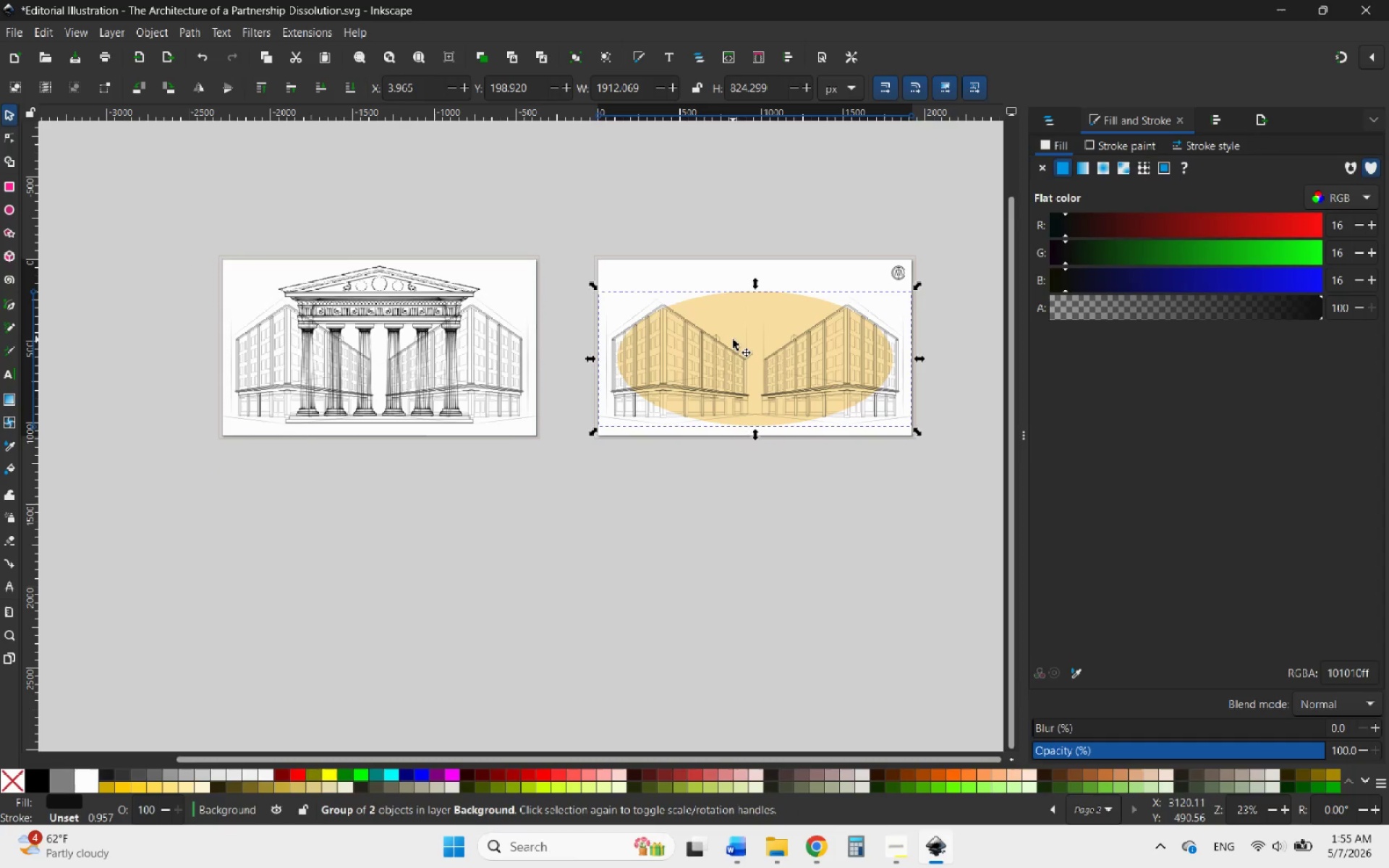 
left_click_drag(start_coordinate=[733, 339], to_coordinate=[733, 475])
 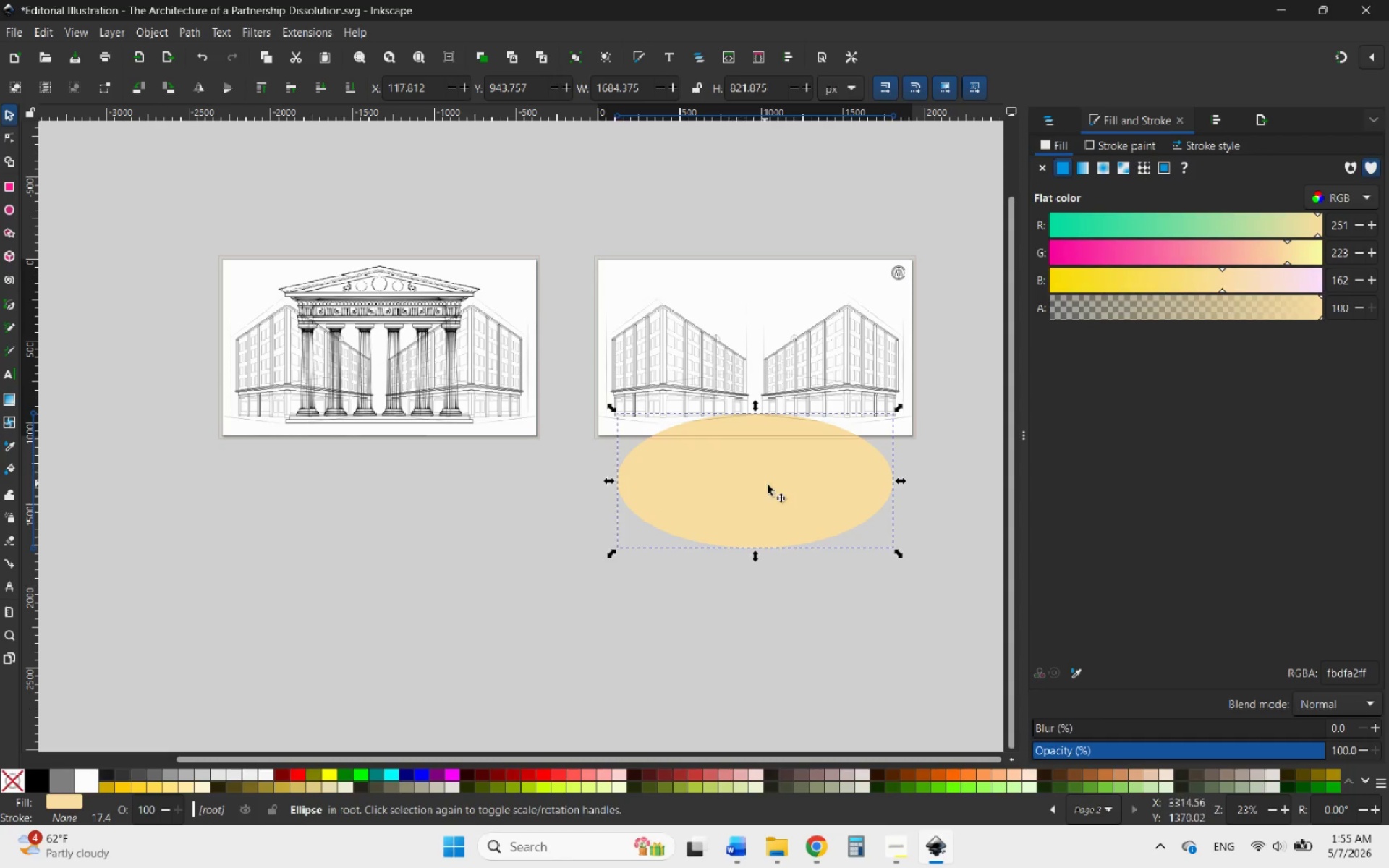 
left_click_drag(start_coordinate=[774, 488], to_coordinate=[390, 362])
 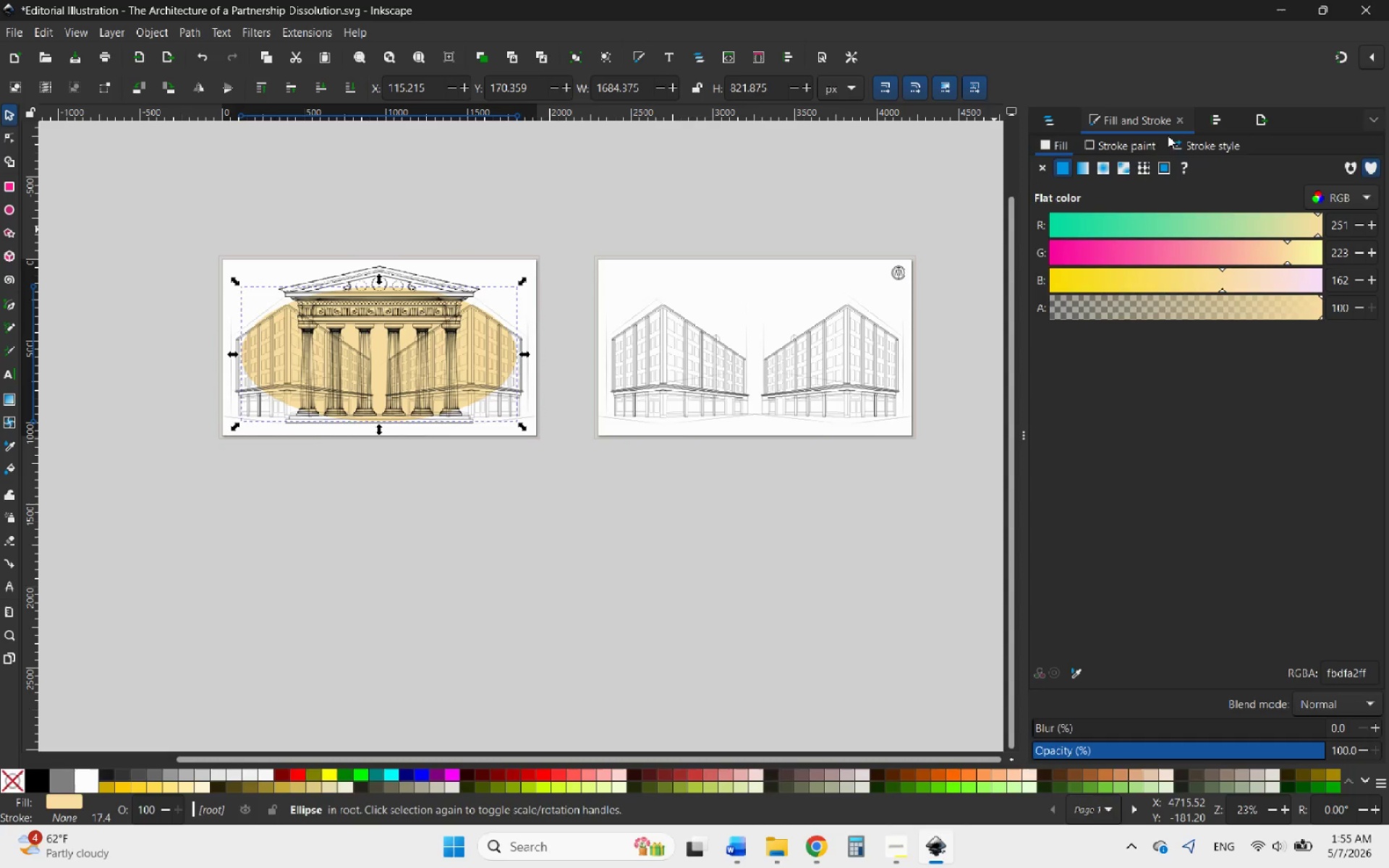 
left_click([1214, 124])
 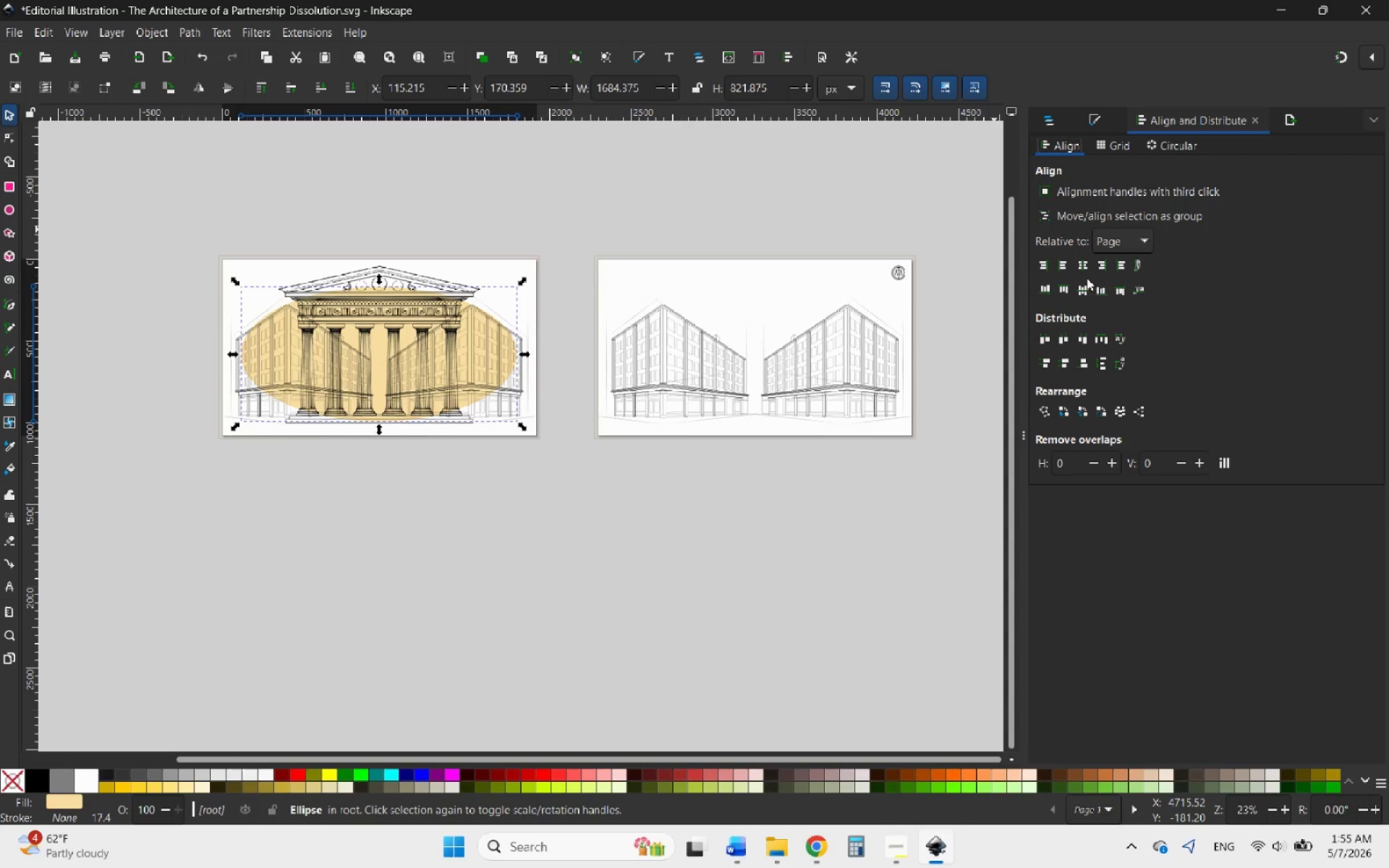 
left_click([1082, 268])
 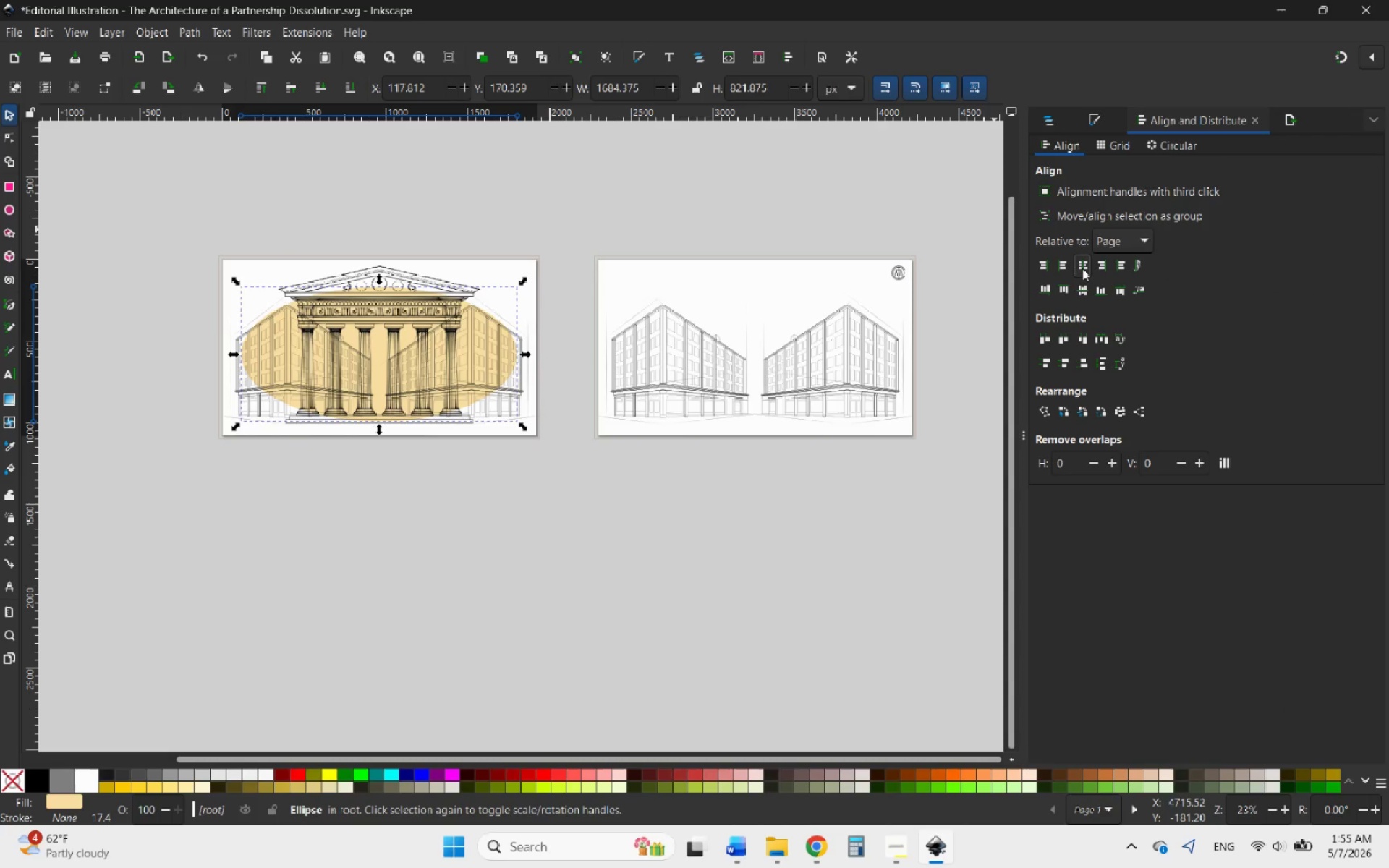 
left_click([1082, 268])
 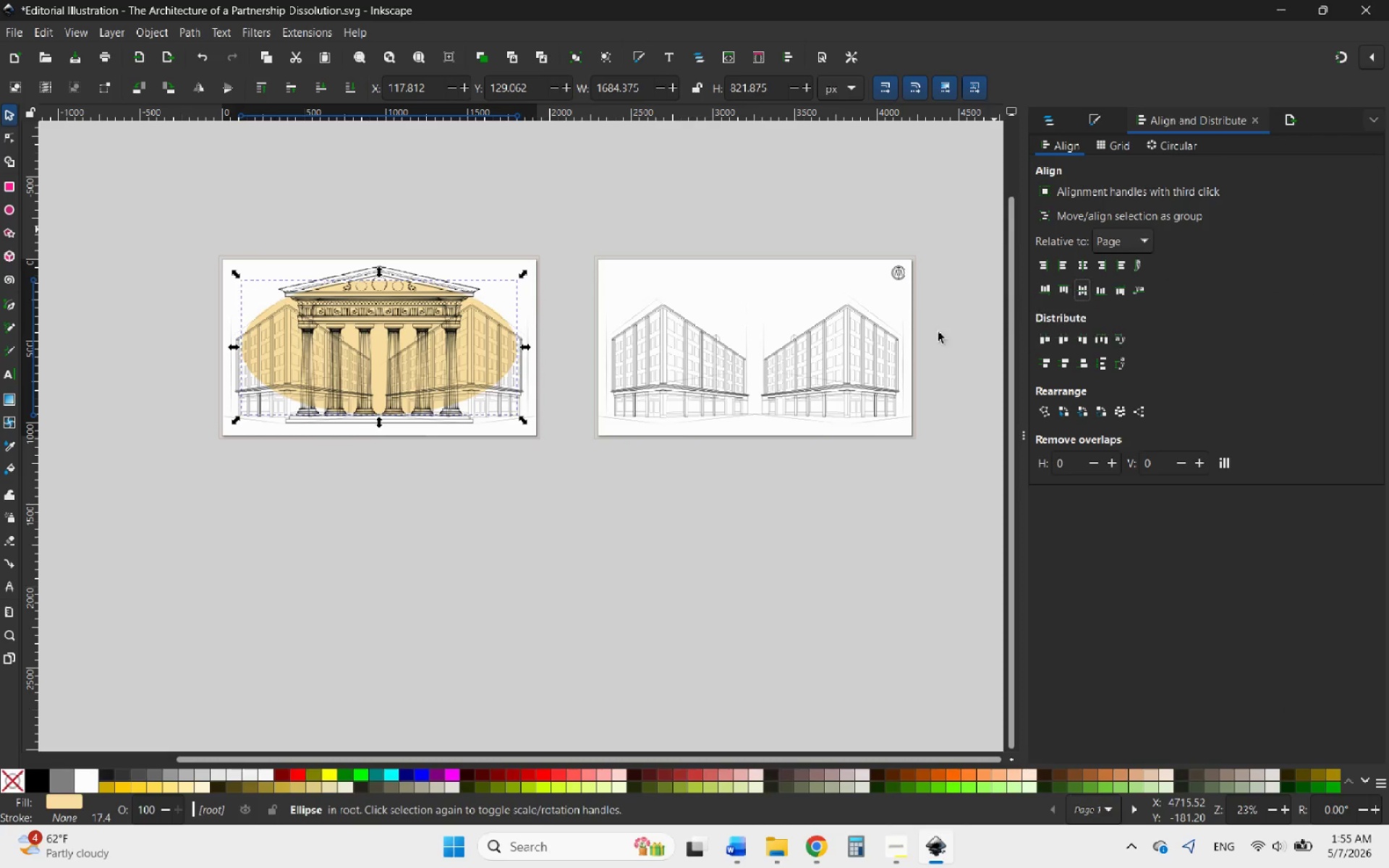 
left_click_drag(start_coordinate=[399, 356], to_coordinate=[396, 369])
 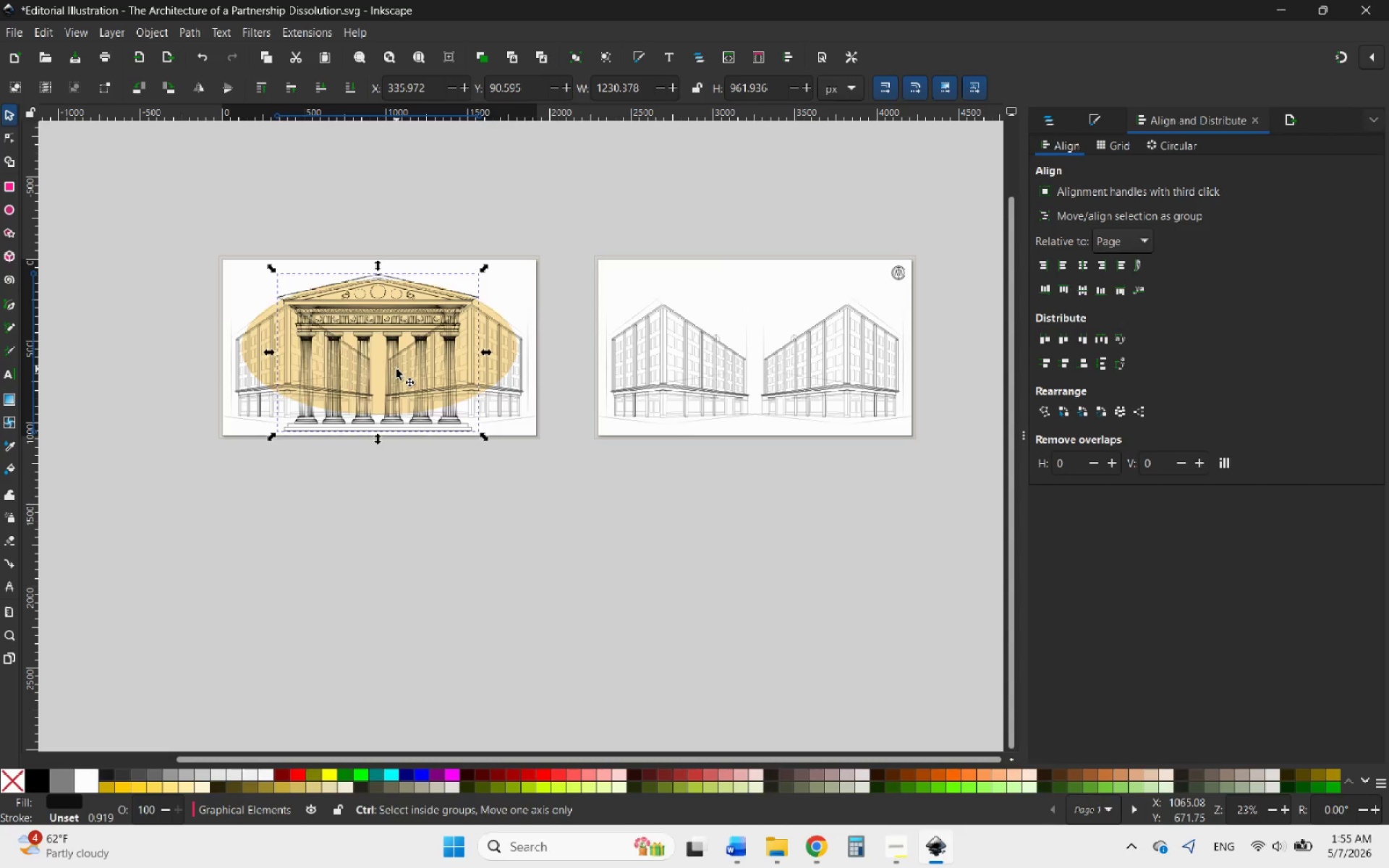 
hold_key(key=ControlLeft, duration=0.64)
 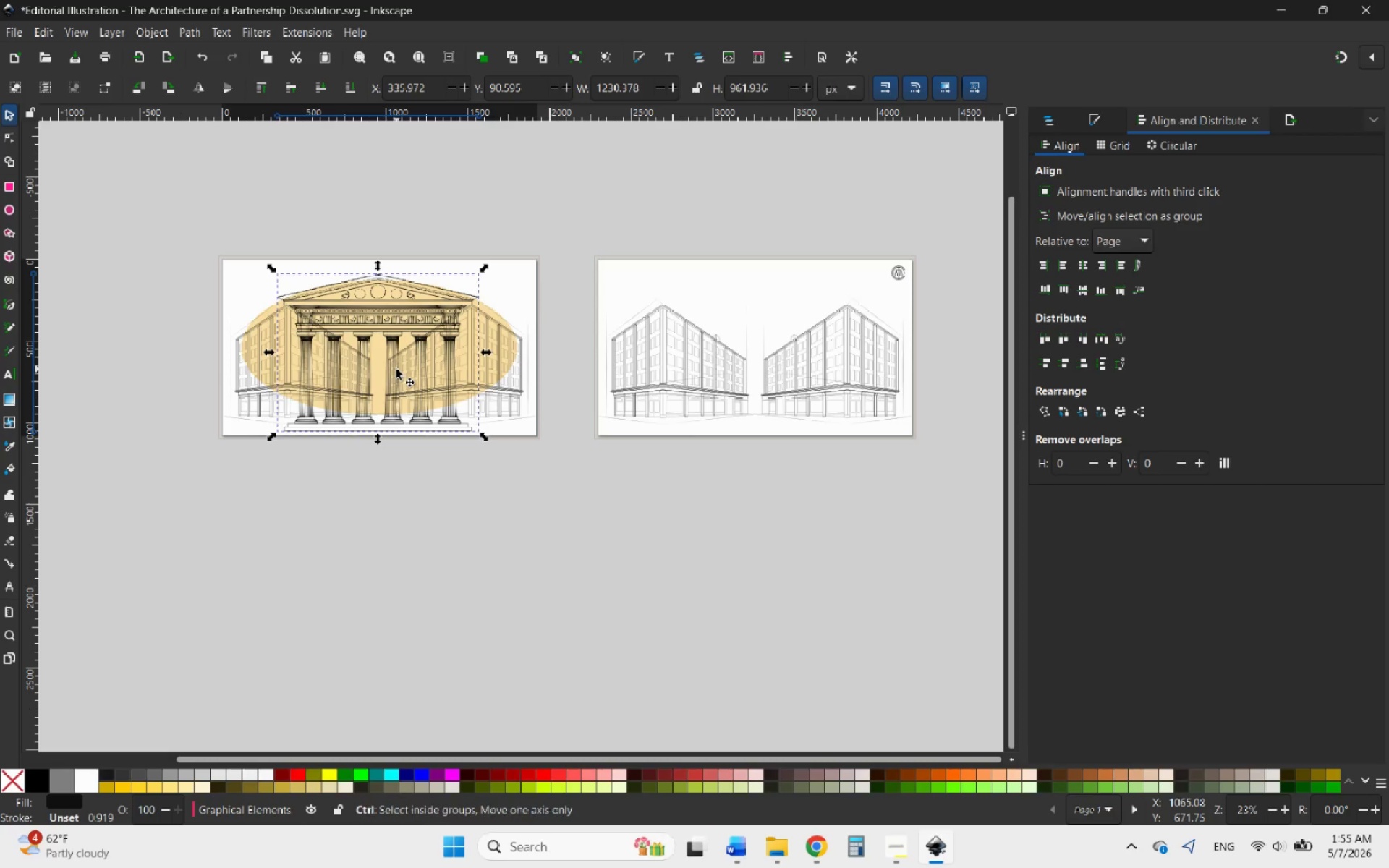 
key(Control+Z)
 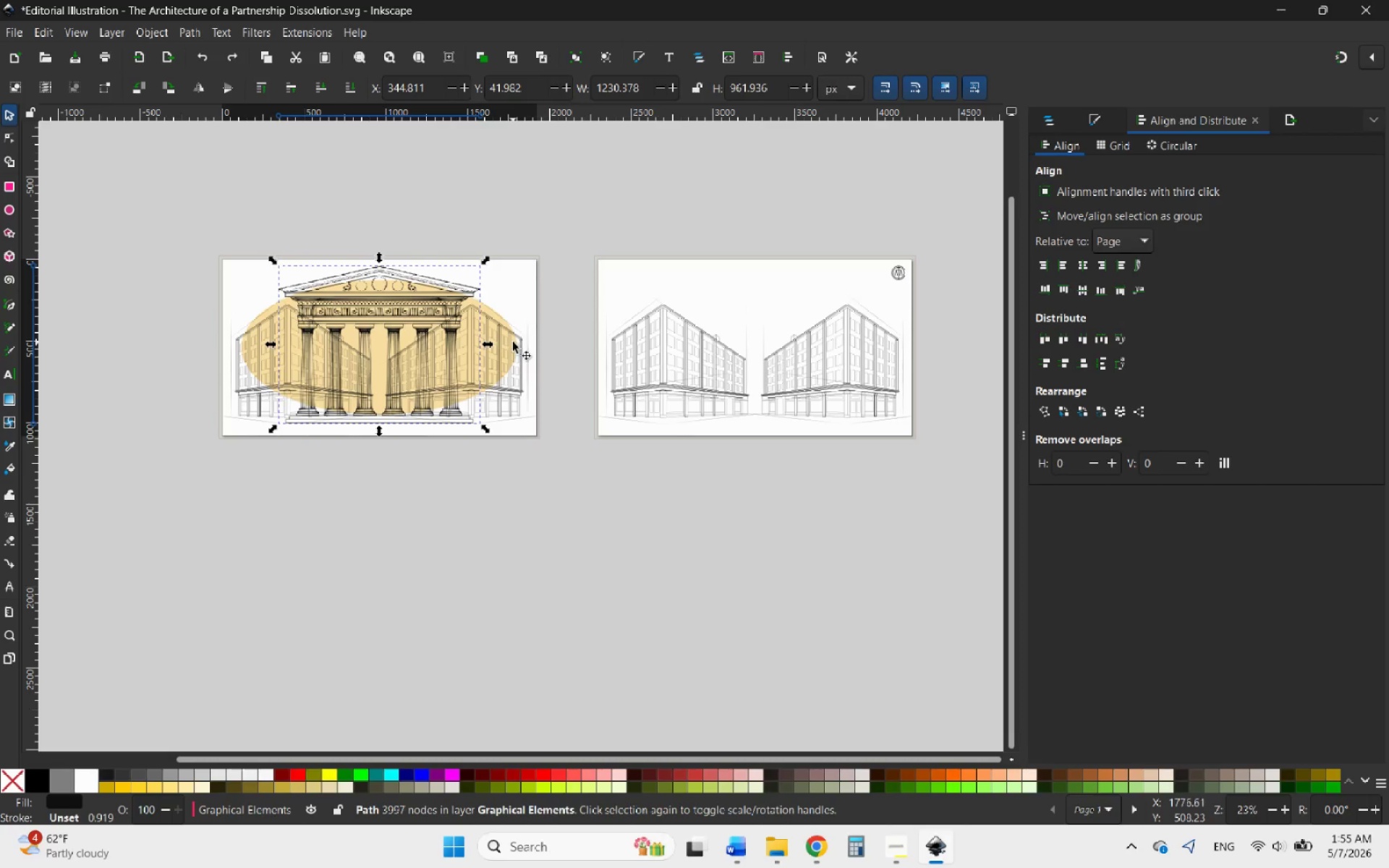 
left_click([513, 342])
 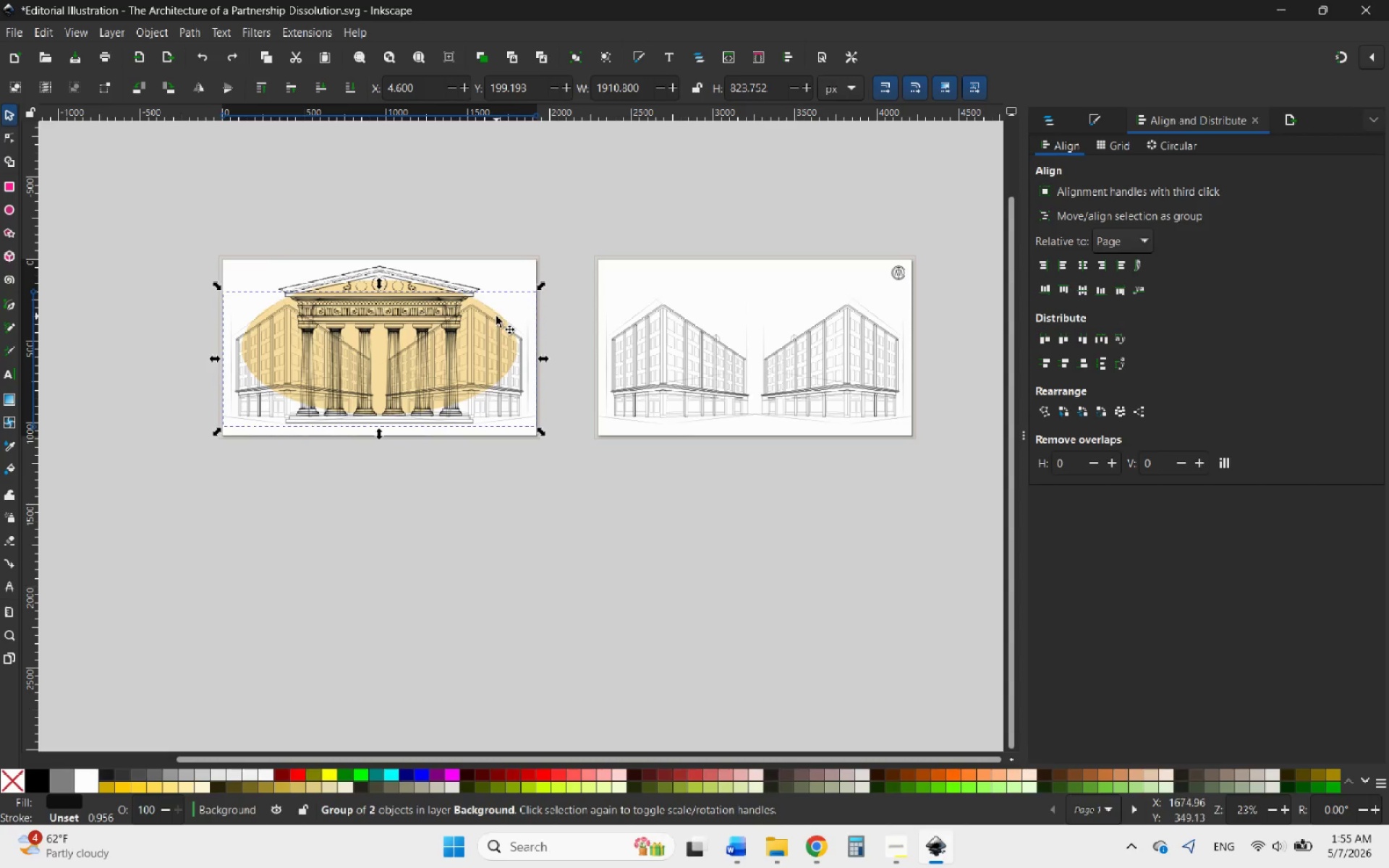 
left_click([493, 312])
 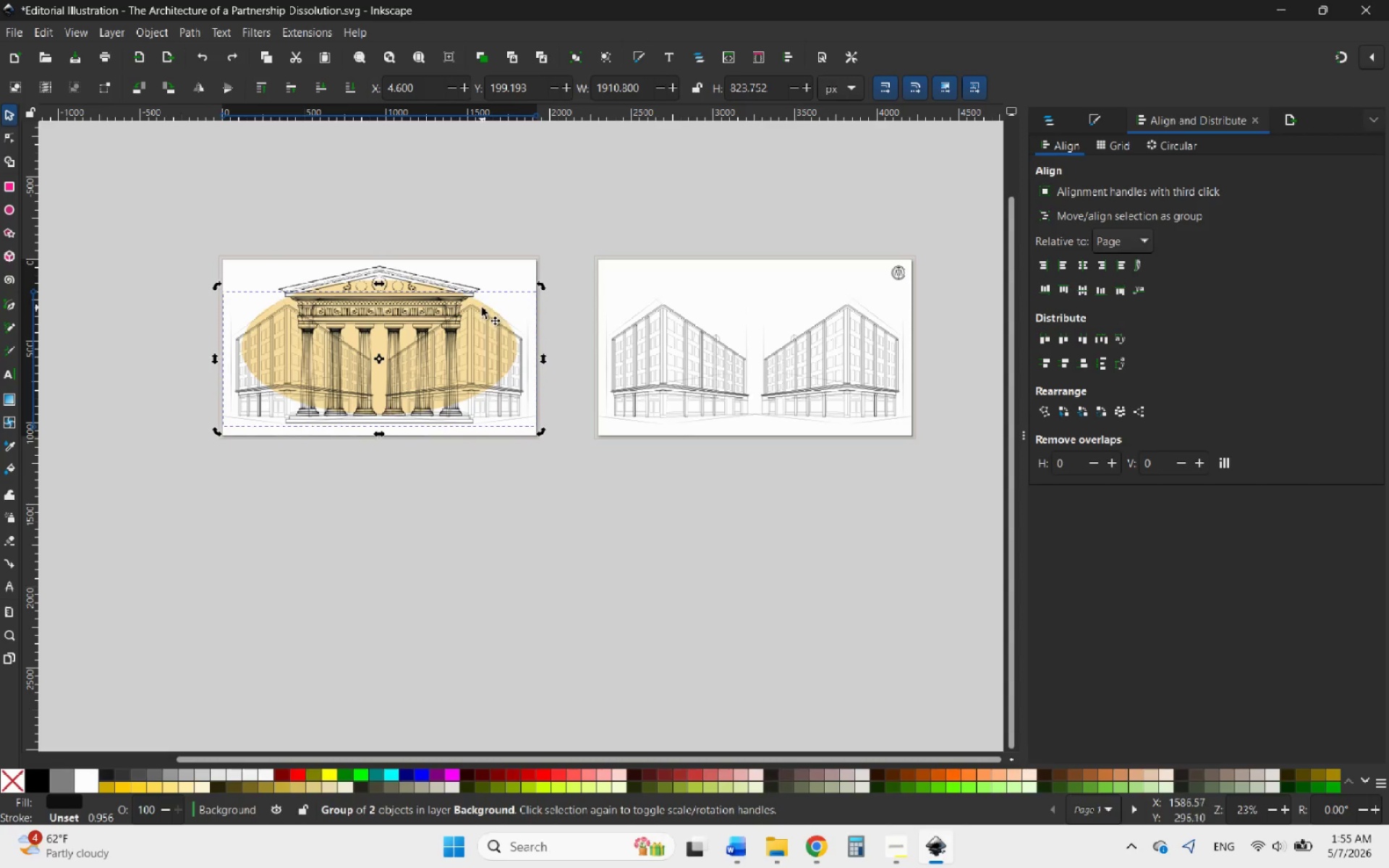 
left_click([480, 306])
 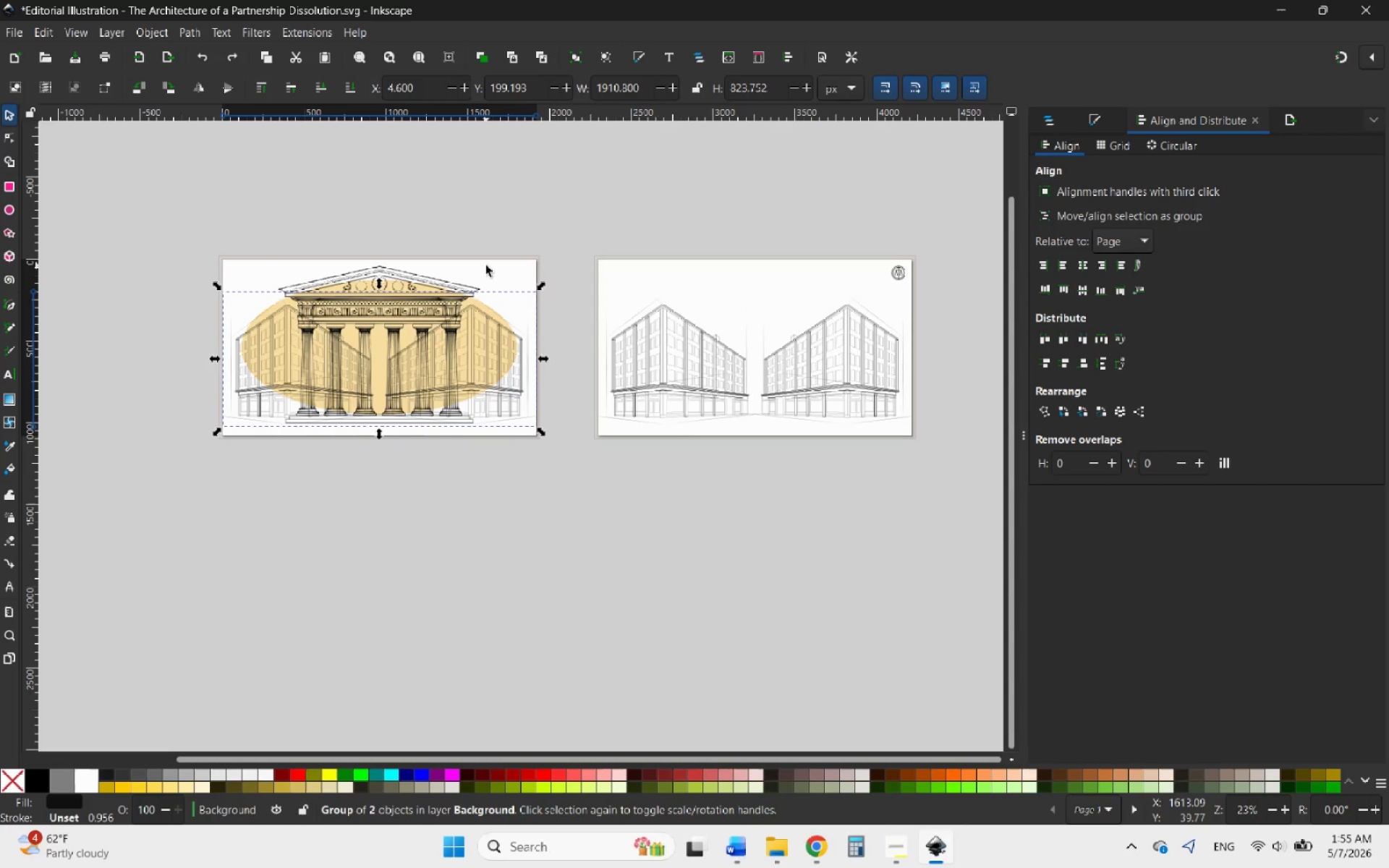 
left_click([486, 265])
 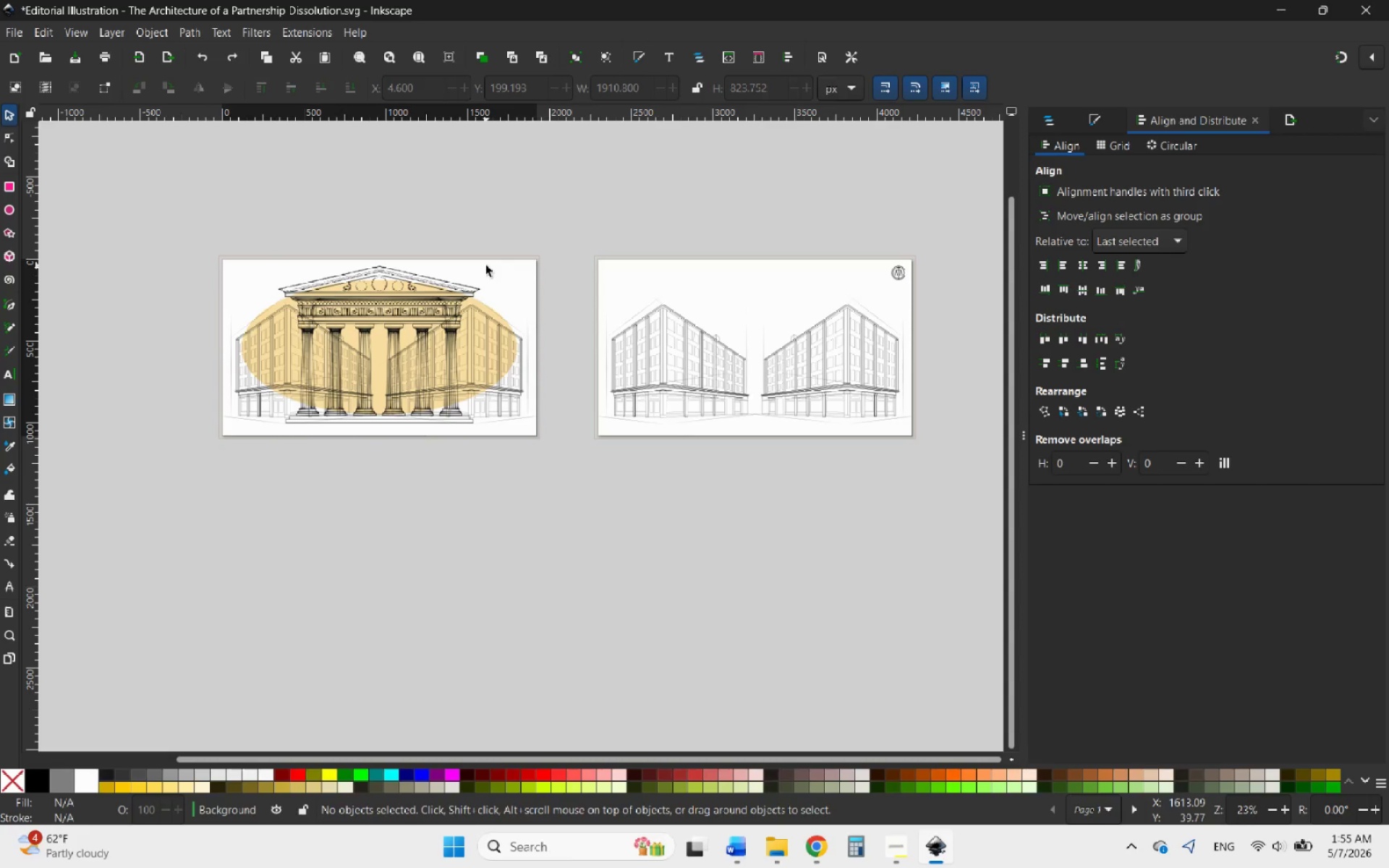 
hold_key(key=ControlLeft, duration=2.97)
scroll: coordinate [472, 289], scroll_direction: up, amount: 3.0
 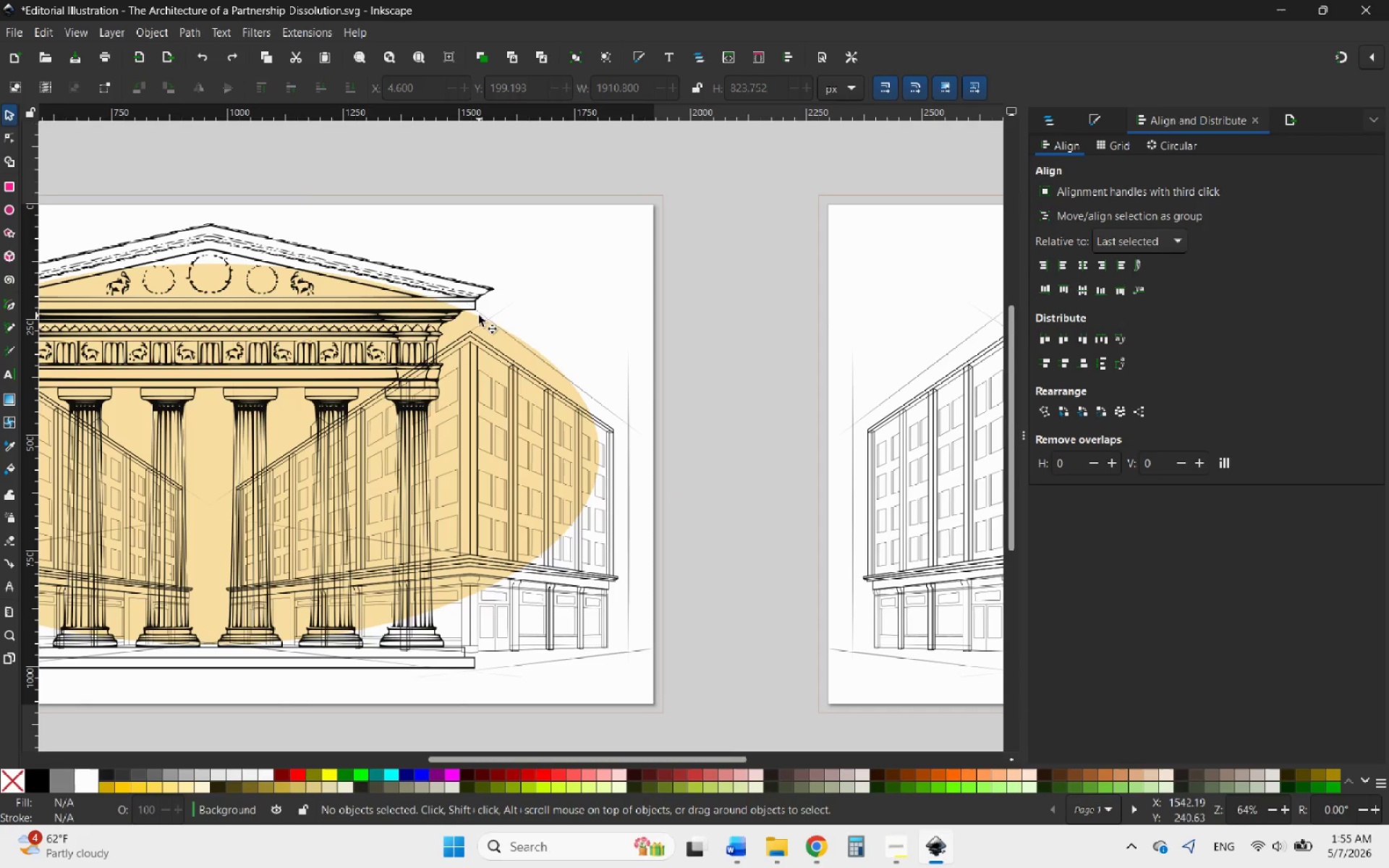 
left_click([475, 318])
 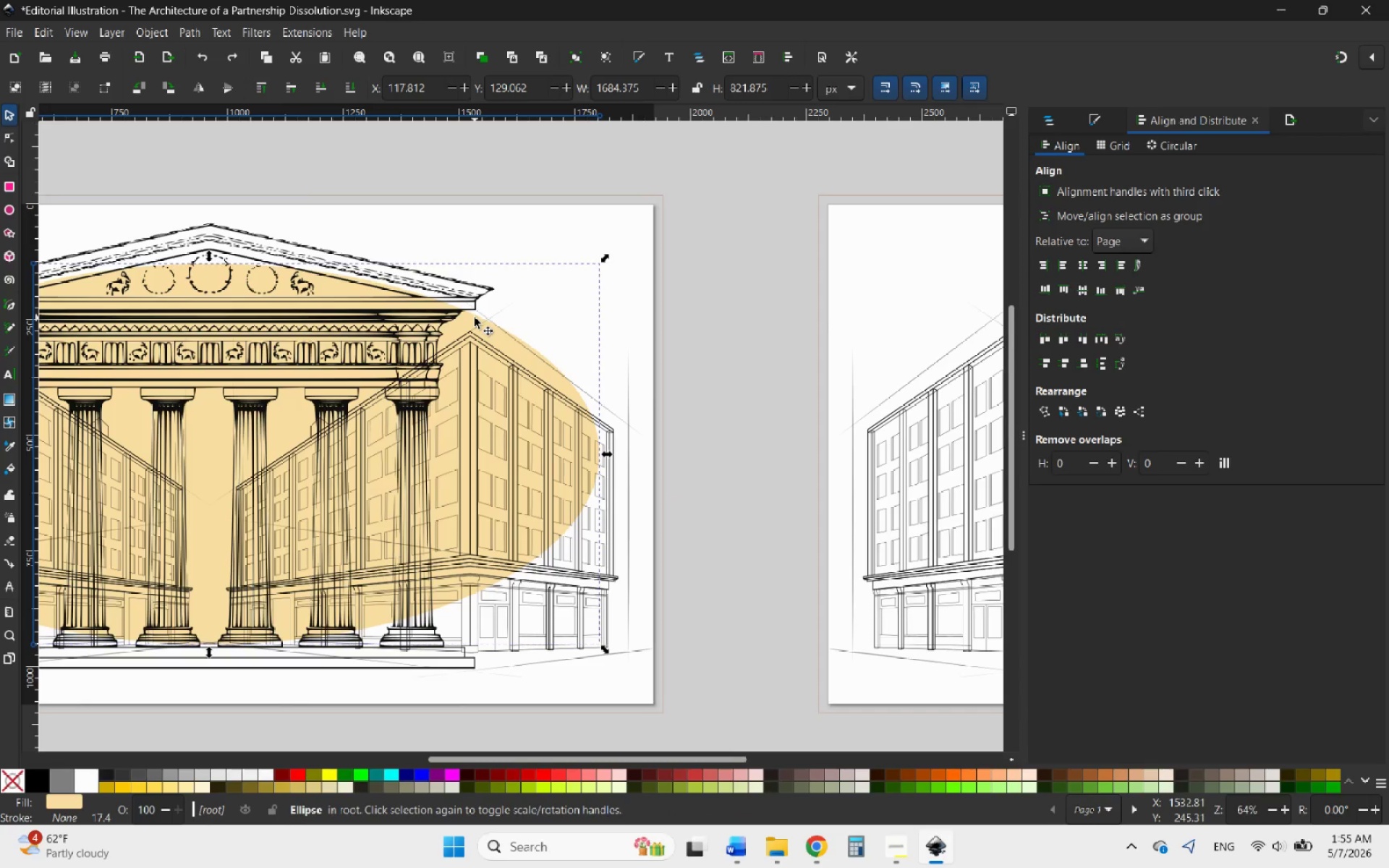 
left_click_drag(start_coordinate=[475, 318], to_coordinate=[482, 349])
 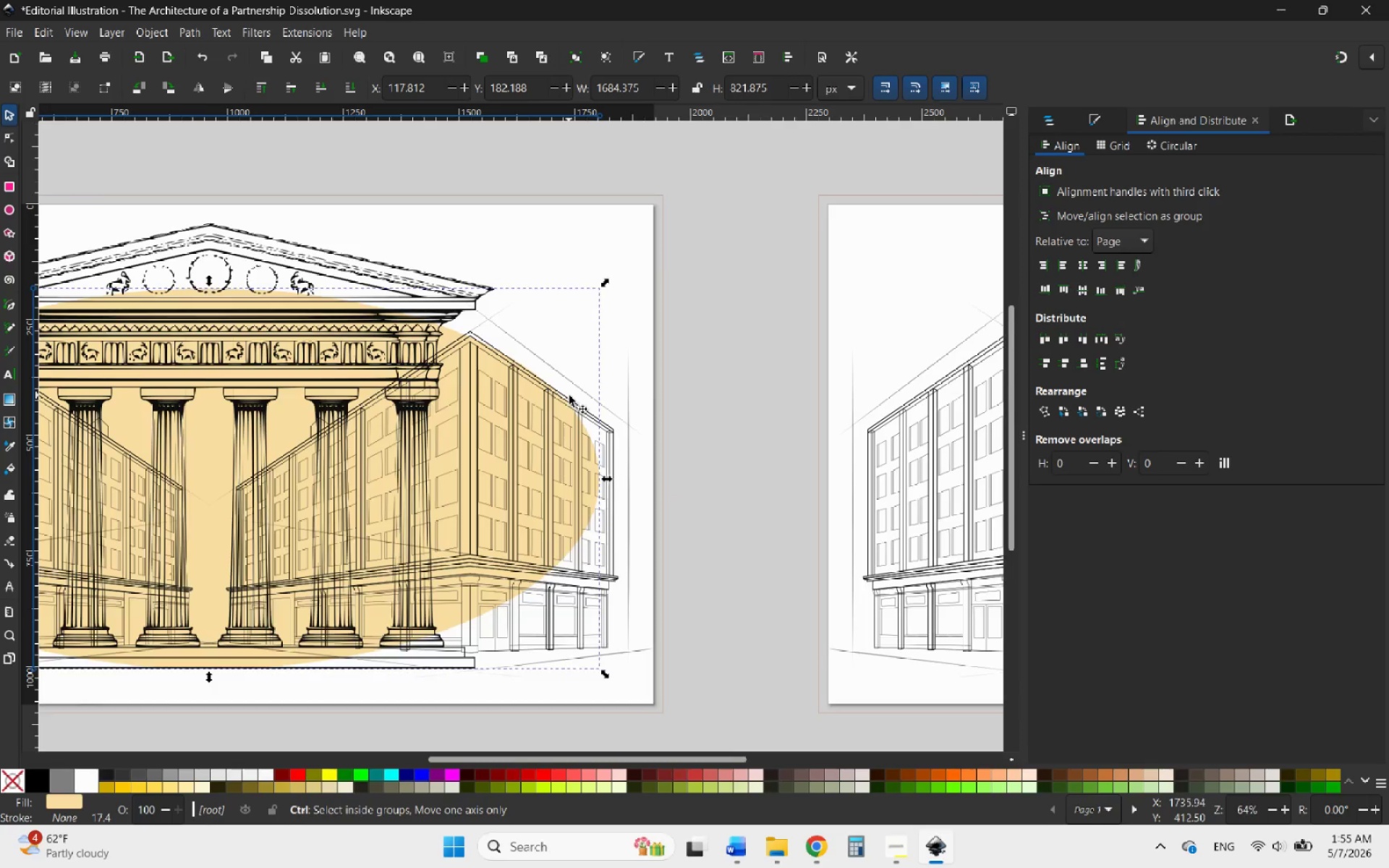 
hold_key(key=ControlLeft, duration=2.34)
 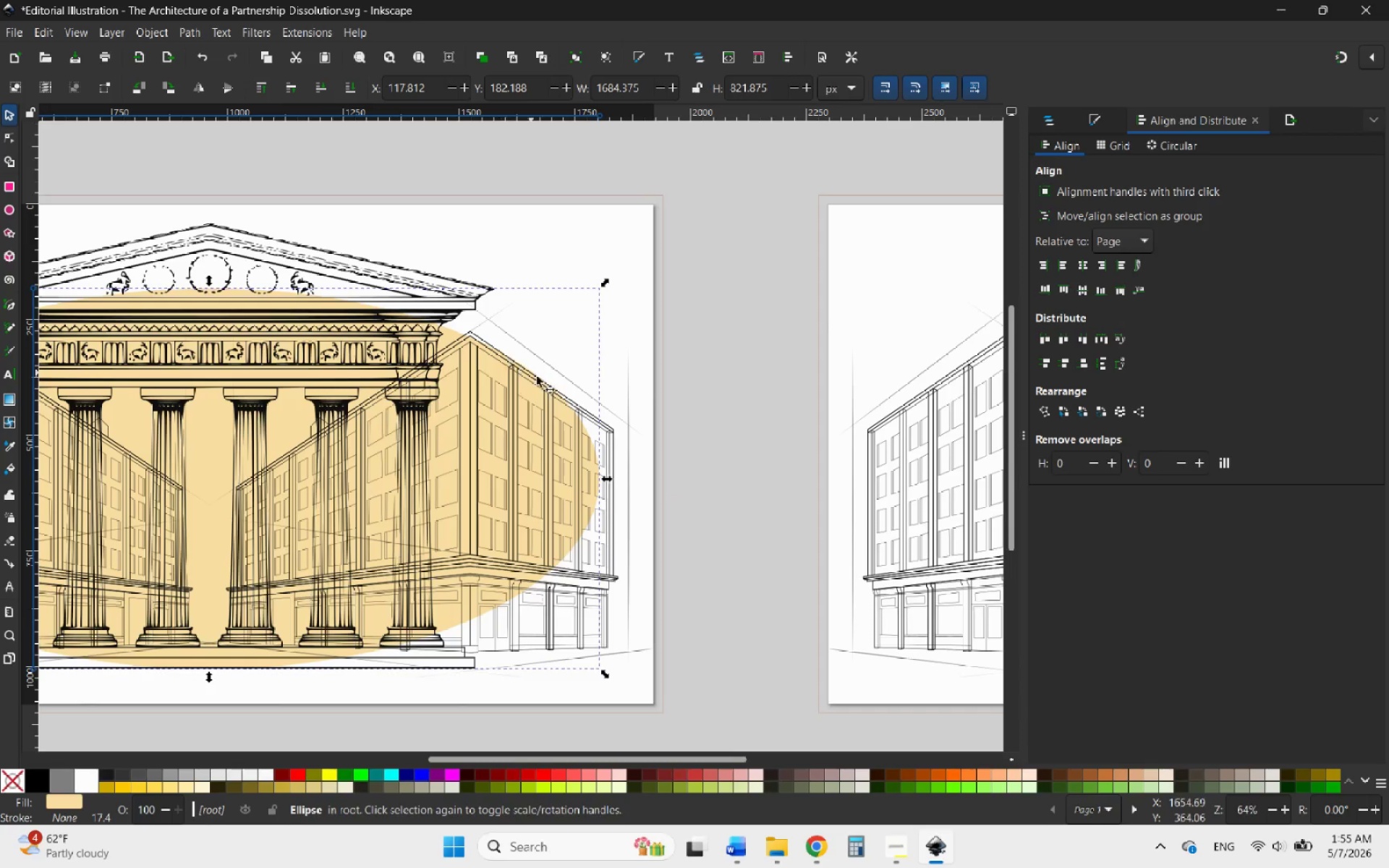 
hold_key(key=ControlLeft, duration=0.91)
scroll: coordinate [569, 396], scroll_direction: down, amount: 4.0
 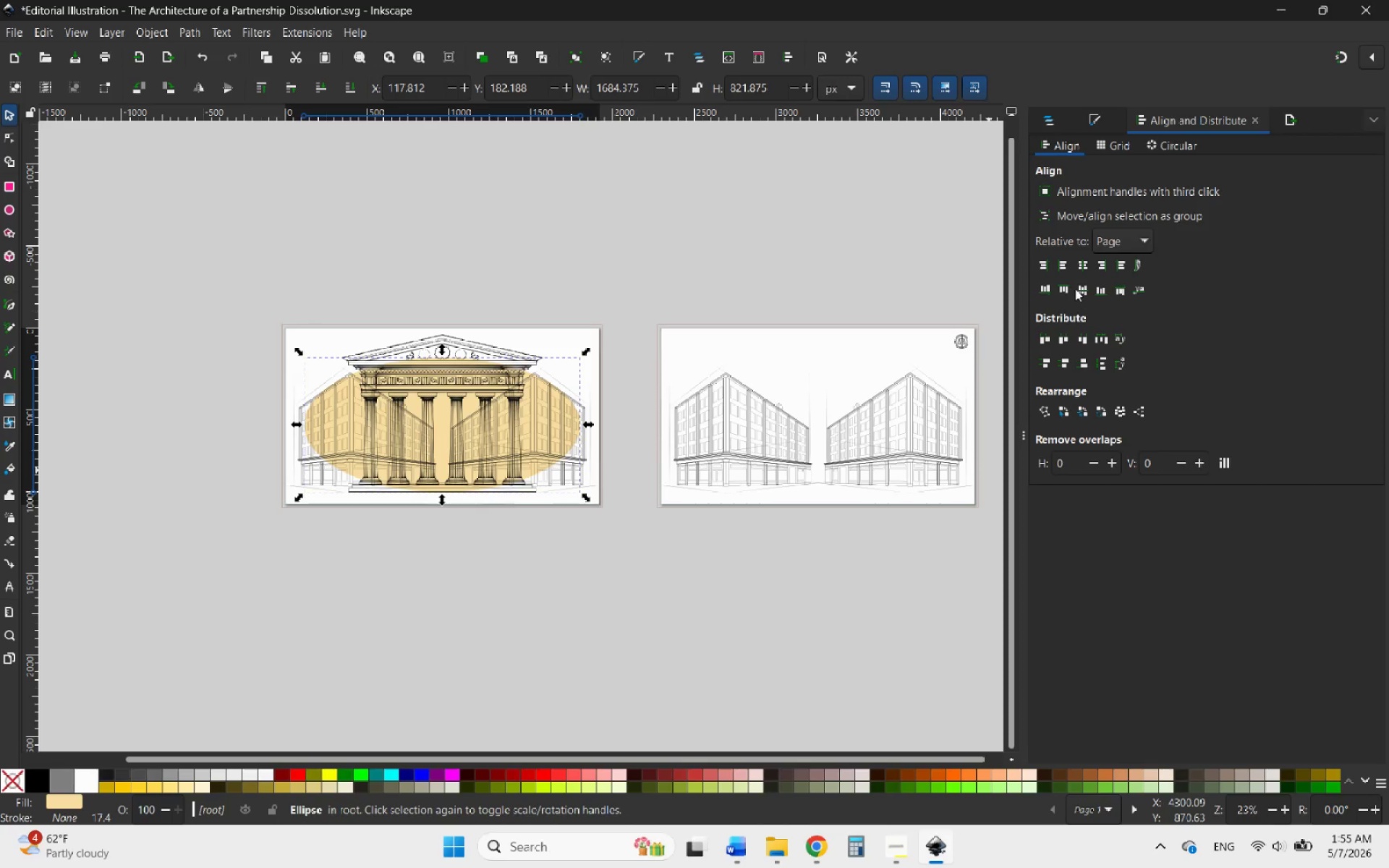 
left_click([1082, 270])
 